 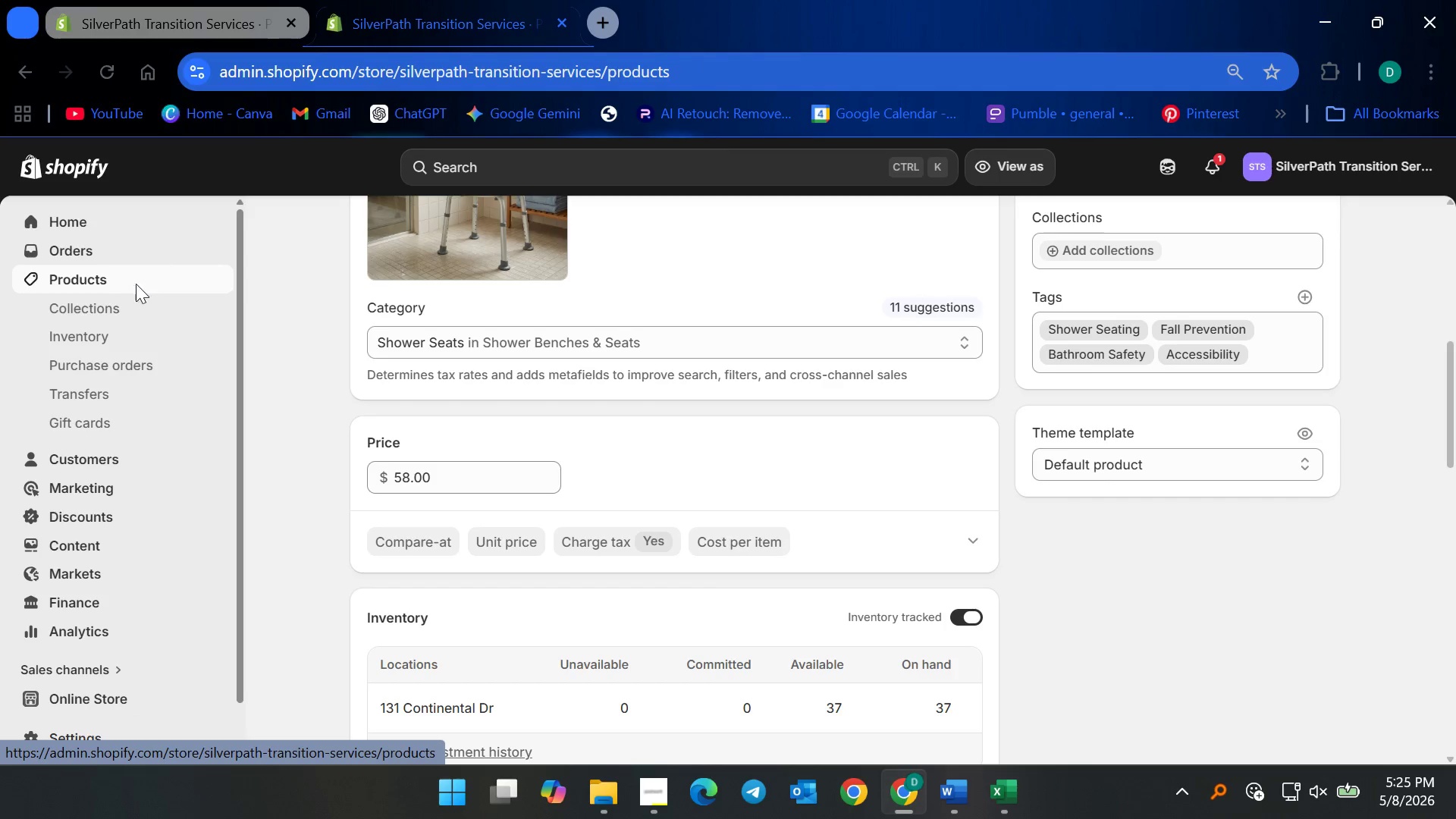 
scroll: coordinate [449, 575], scroll_direction: down, amount: 7.0
 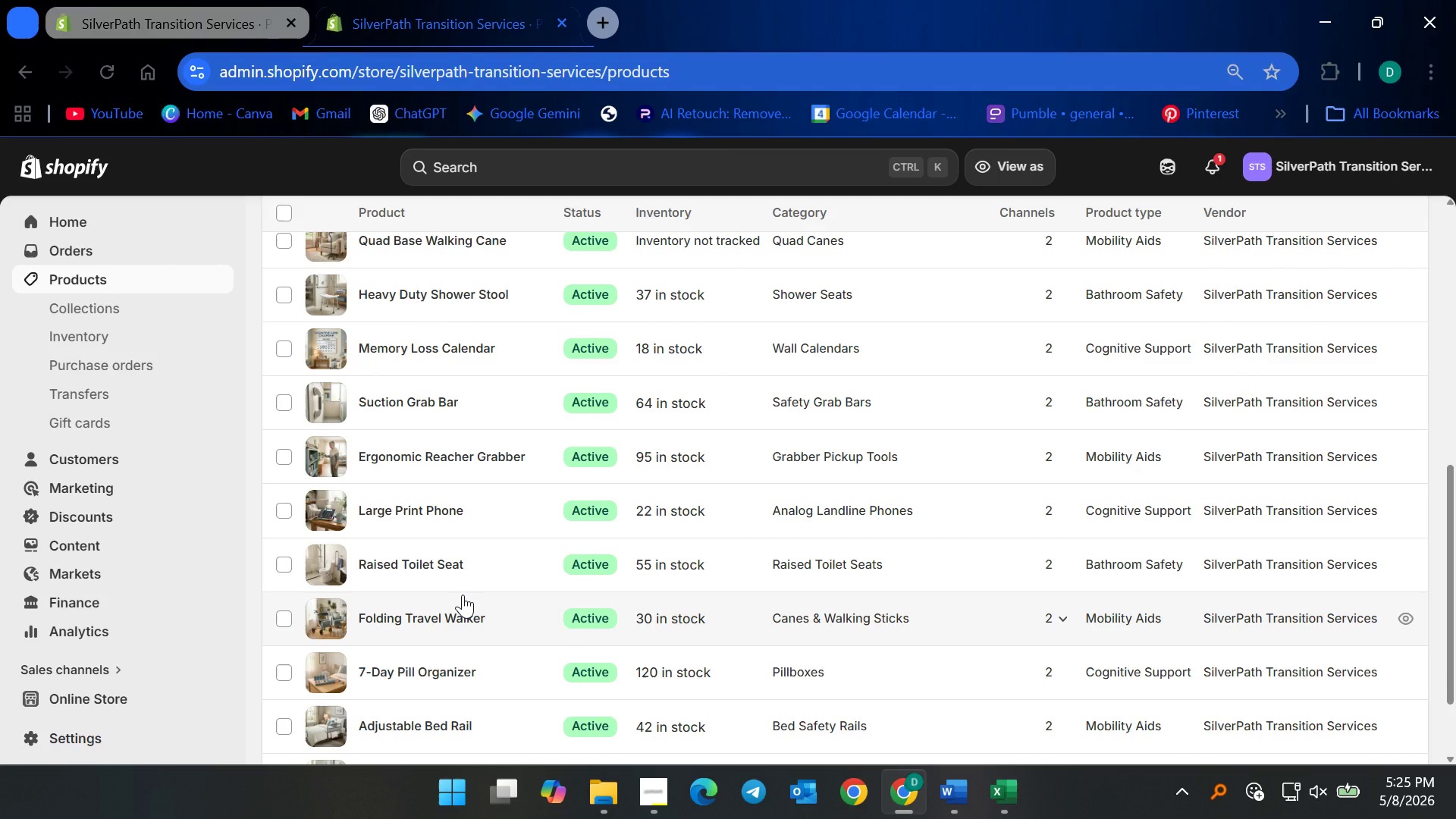 
scroll: coordinate [463, 593], scroll_direction: up, amount: 1.0
 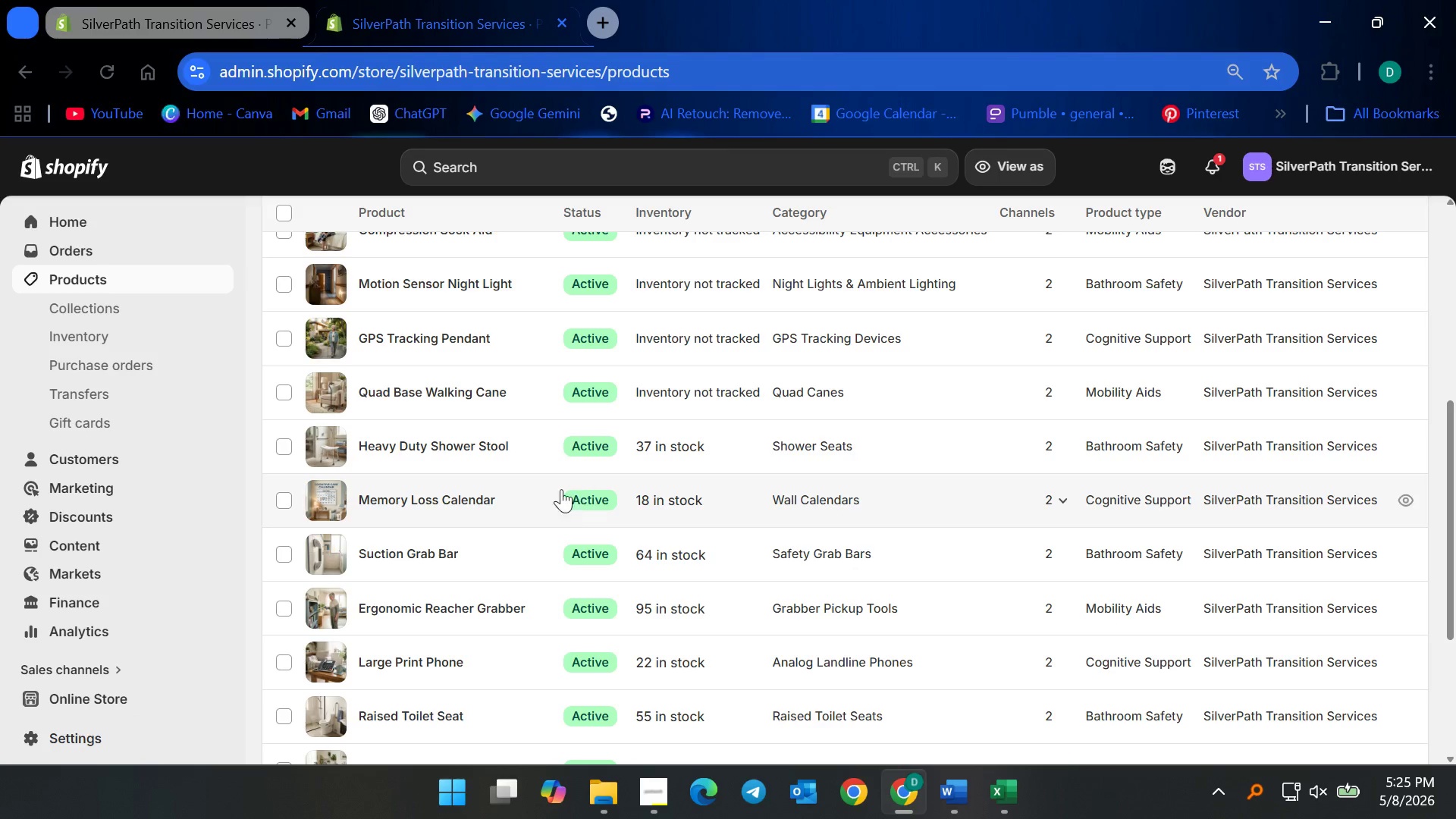 
wait(5.88)
 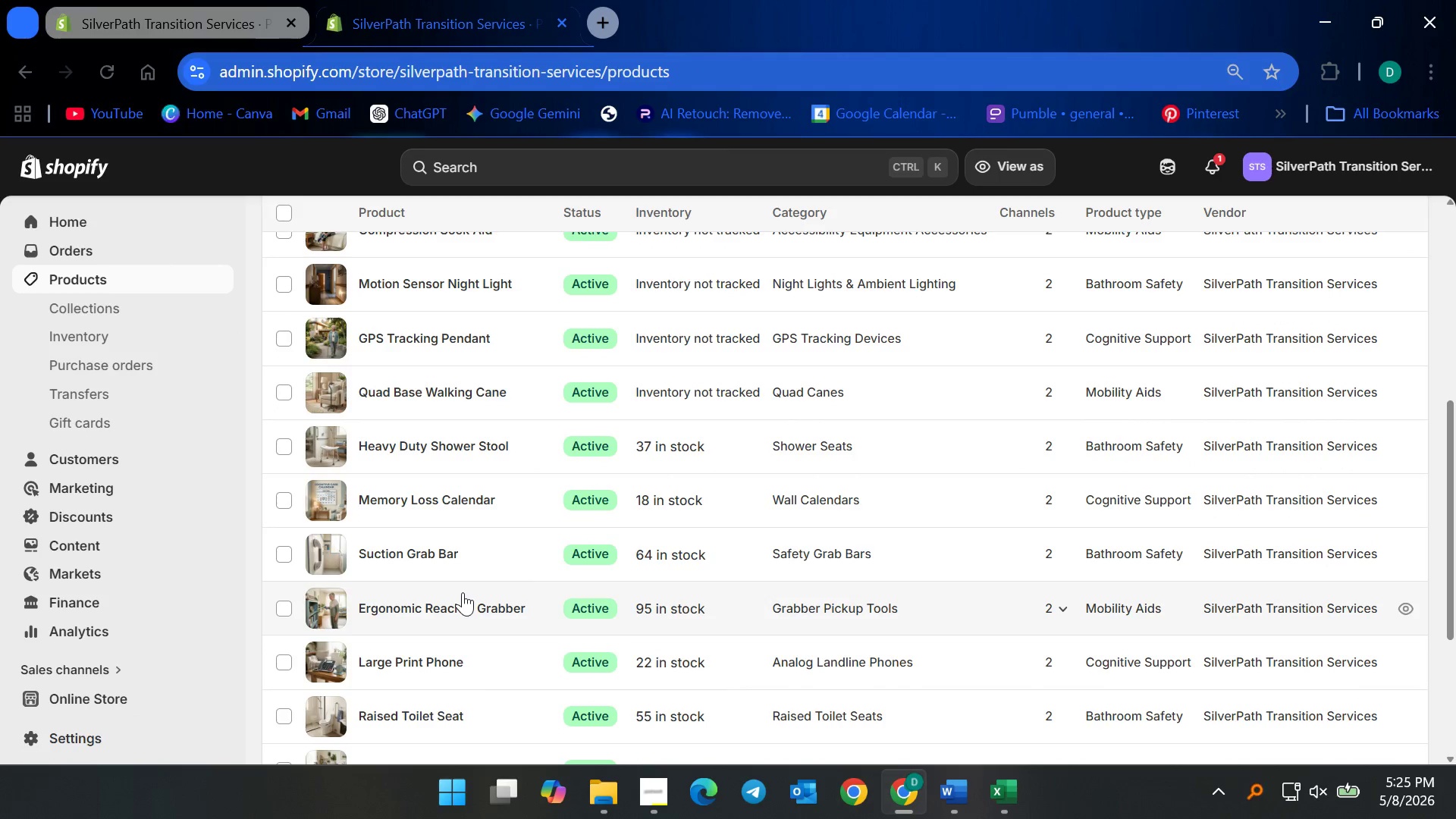 
left_click([473, 444])
 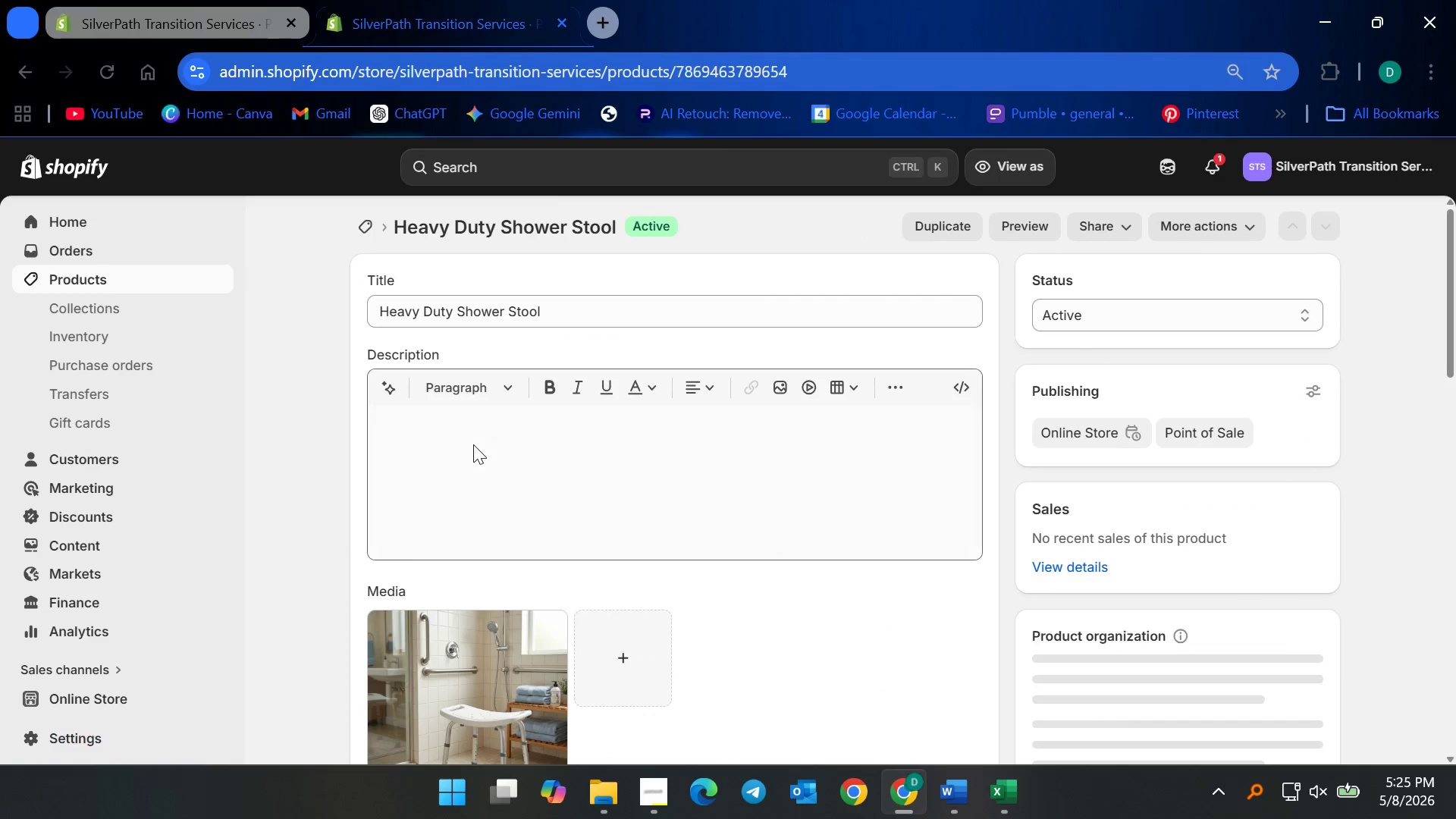 
scroll: coordinate [990, 620], scroll_direction: down, amount: 6.0
 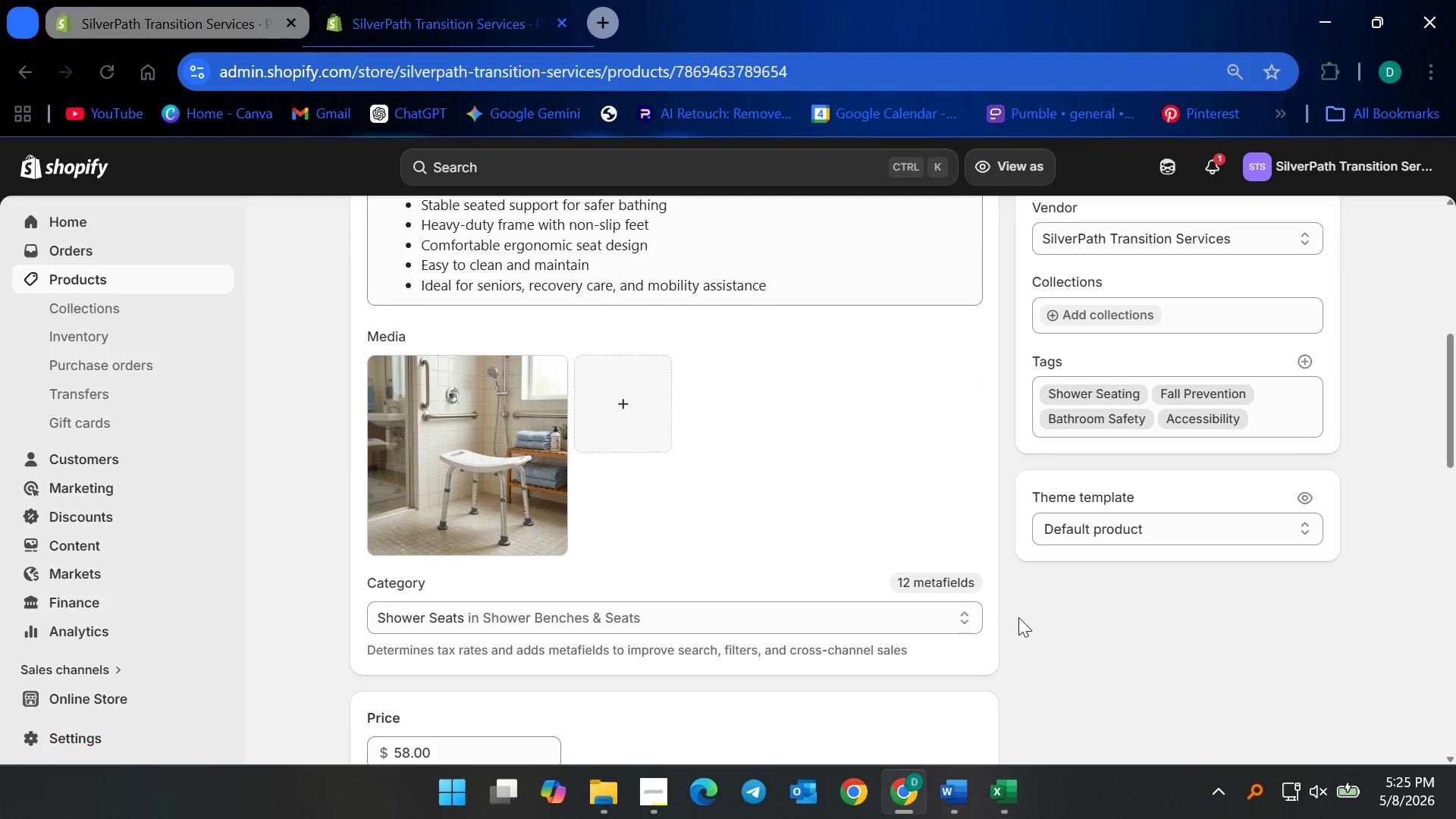 
scroll: coordinate [484, 413], scroll_direction: up, amount: 1.0
 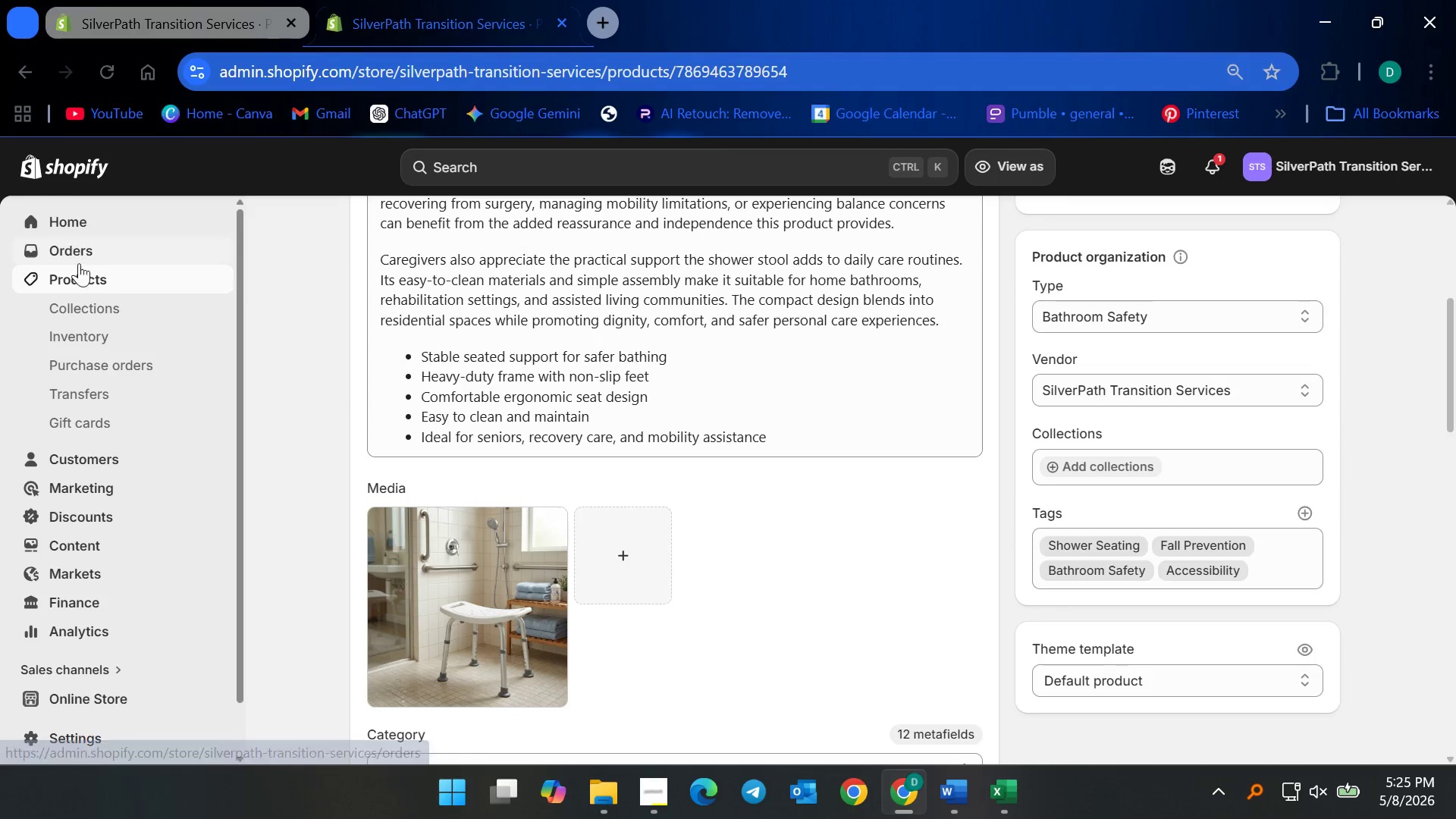 
left_click([83, 268])
 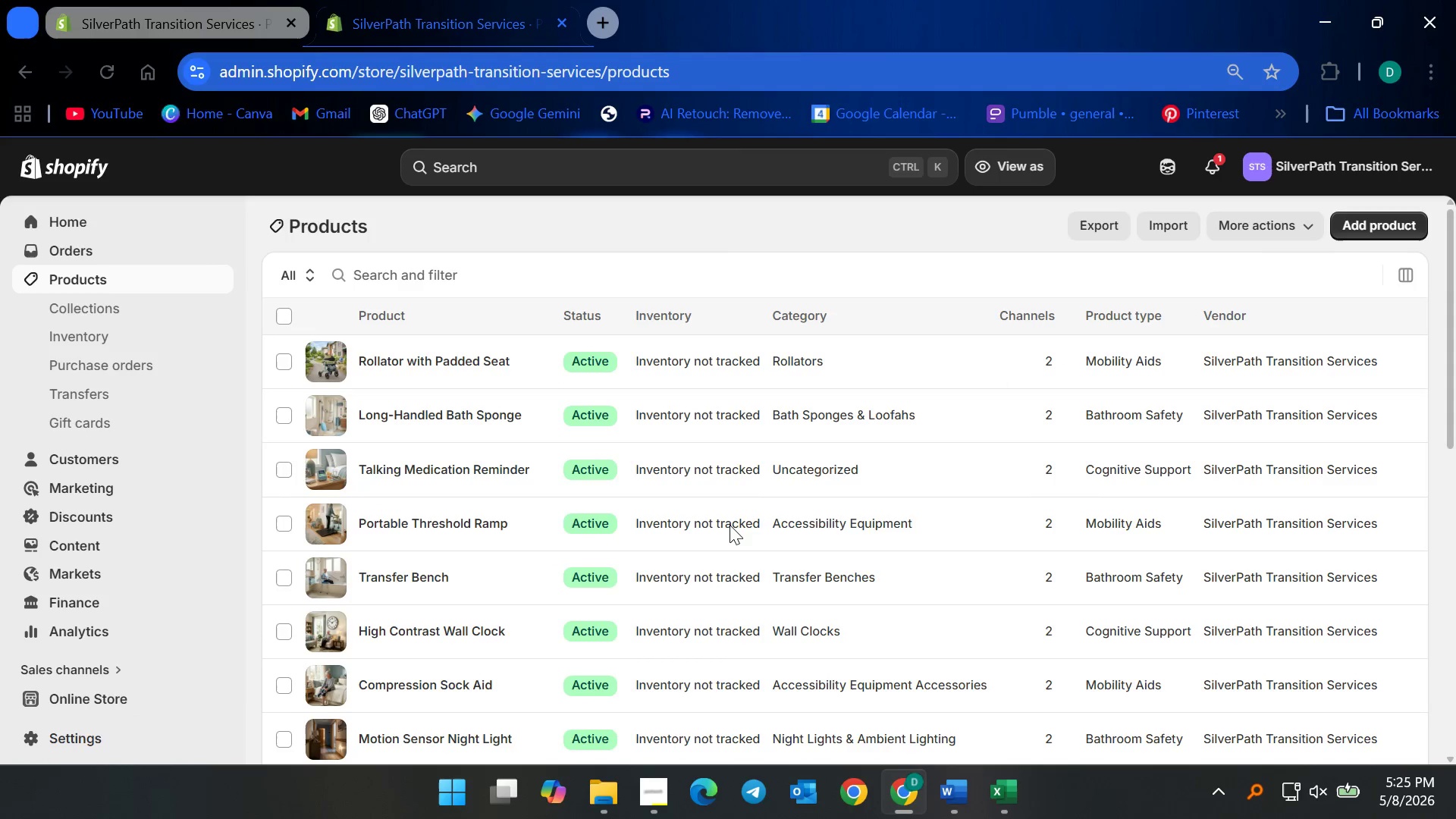 
scroll: coordinate [621, 567], scroll_direction: none, amount: 0.0
 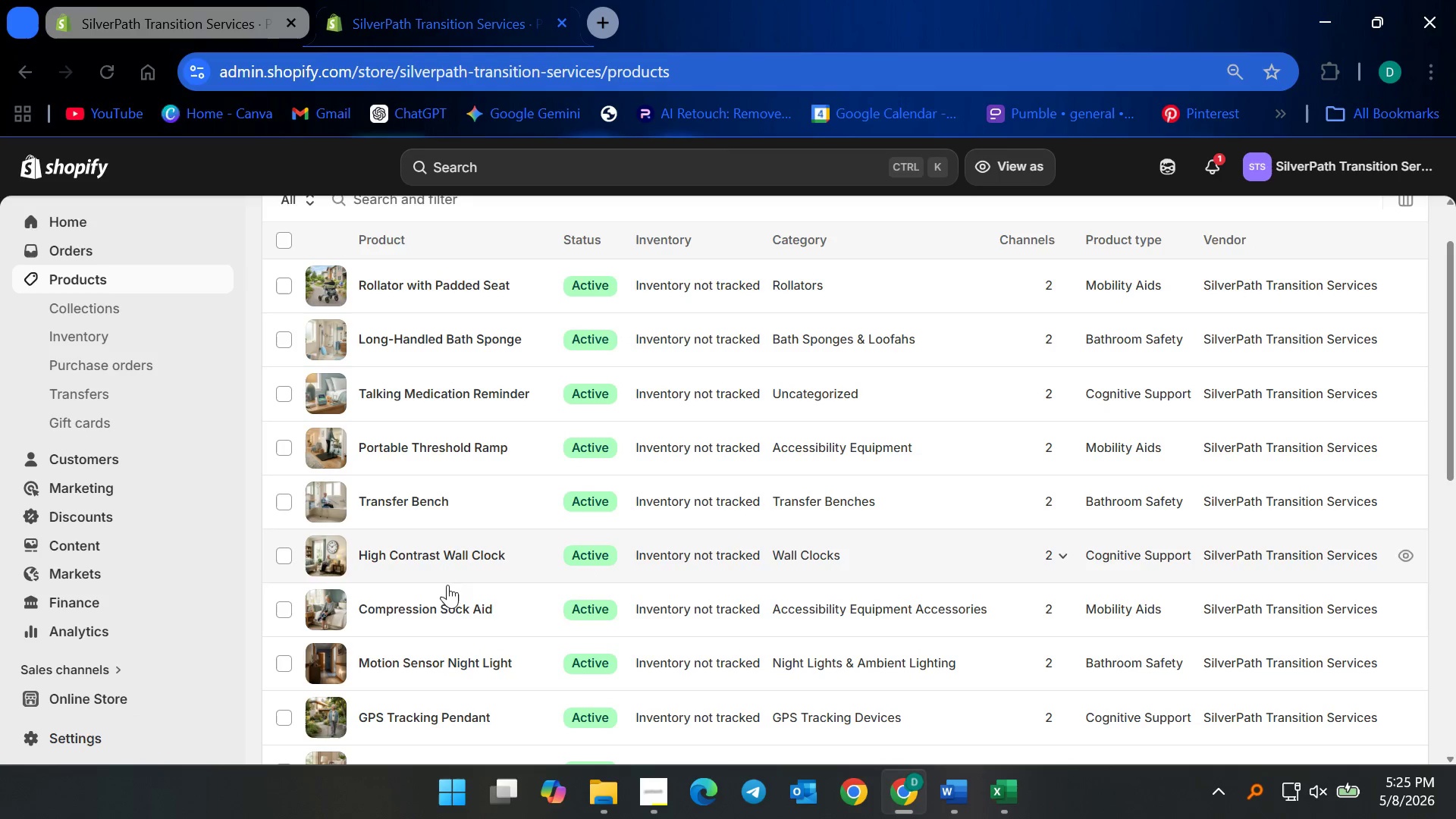 
scroll: coordinate [445, 596], scroll_direction: down, amount: 3.0
 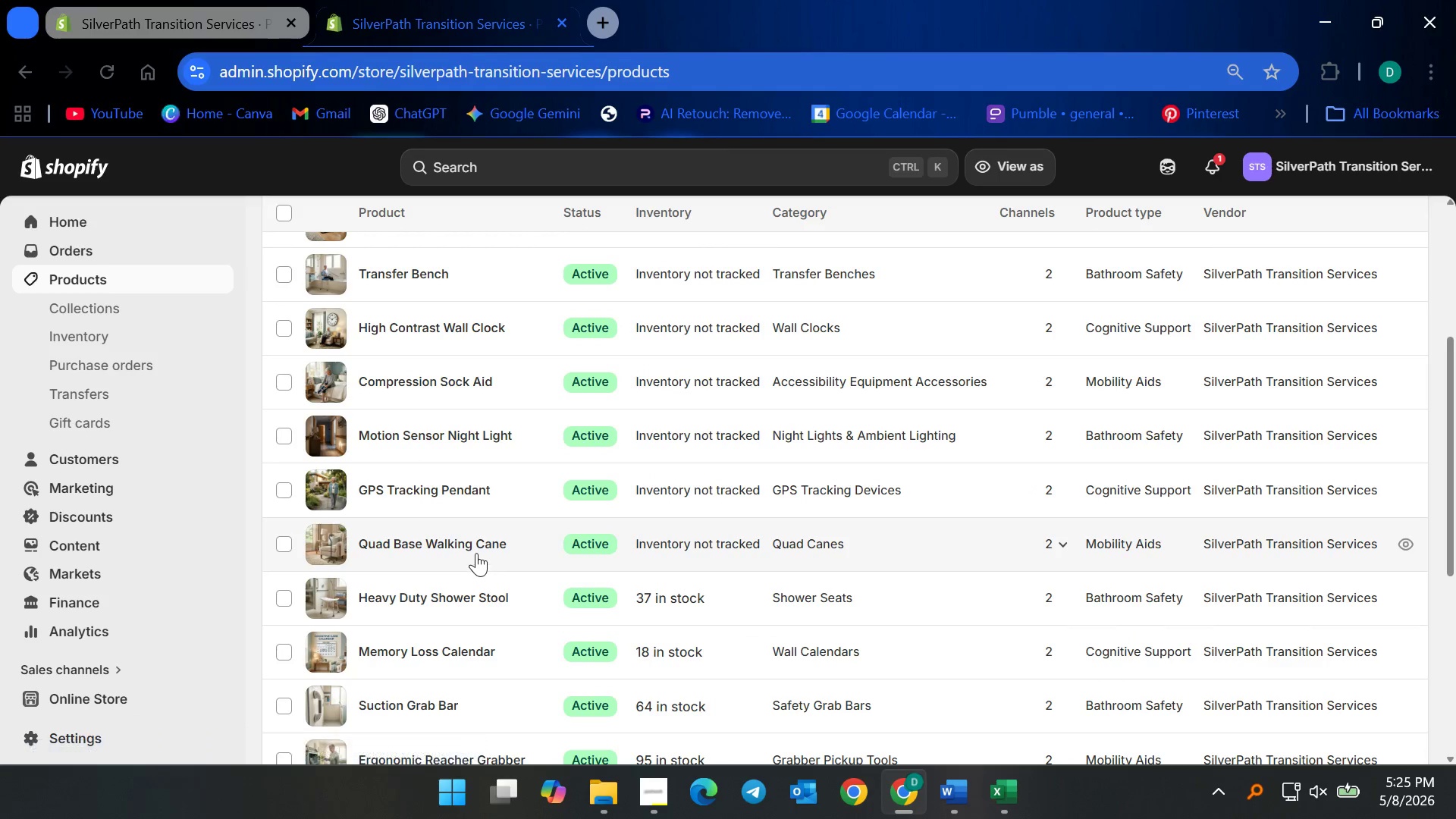 
left_click([476, 548])
 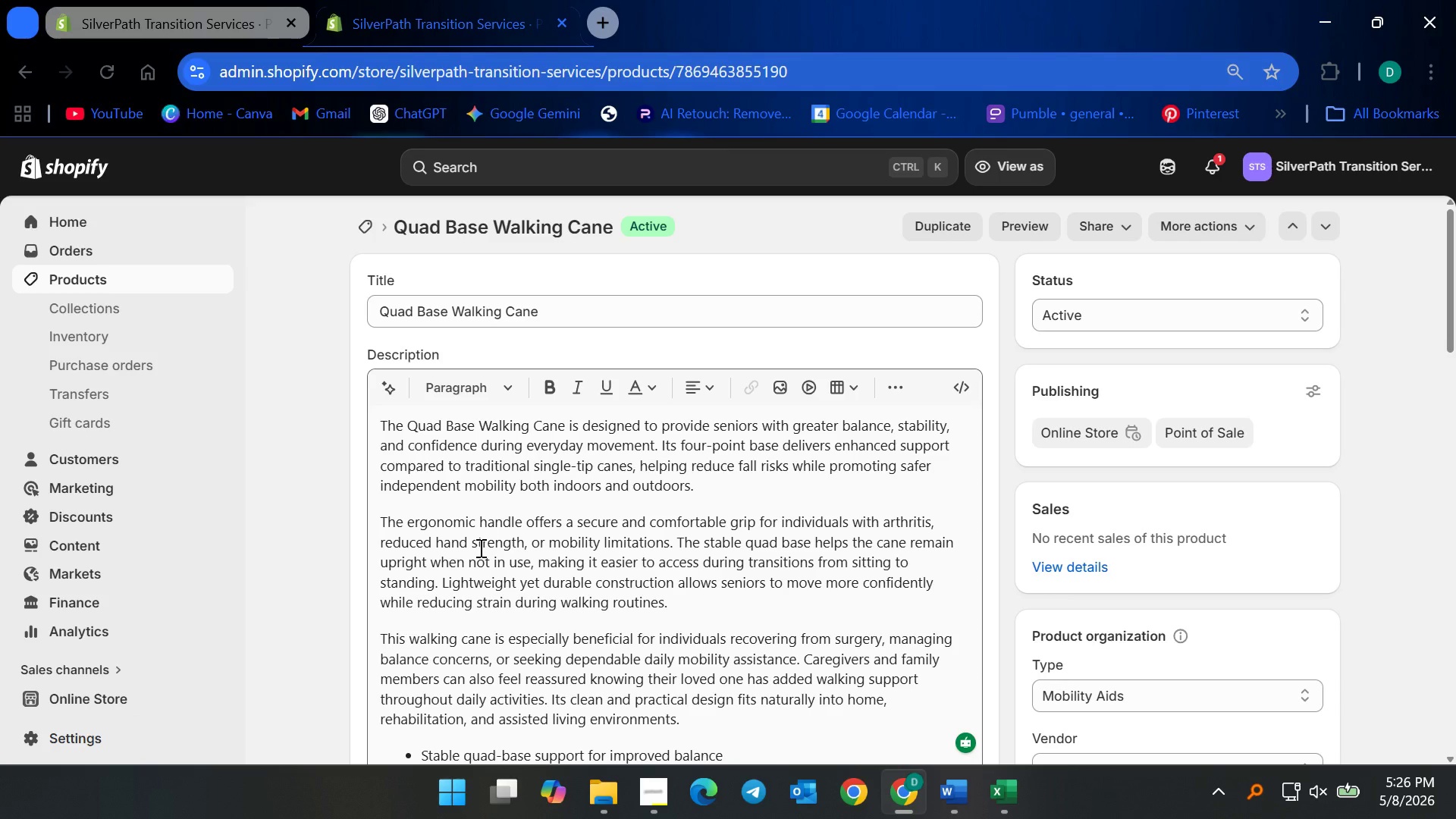 
wait(80.98)
 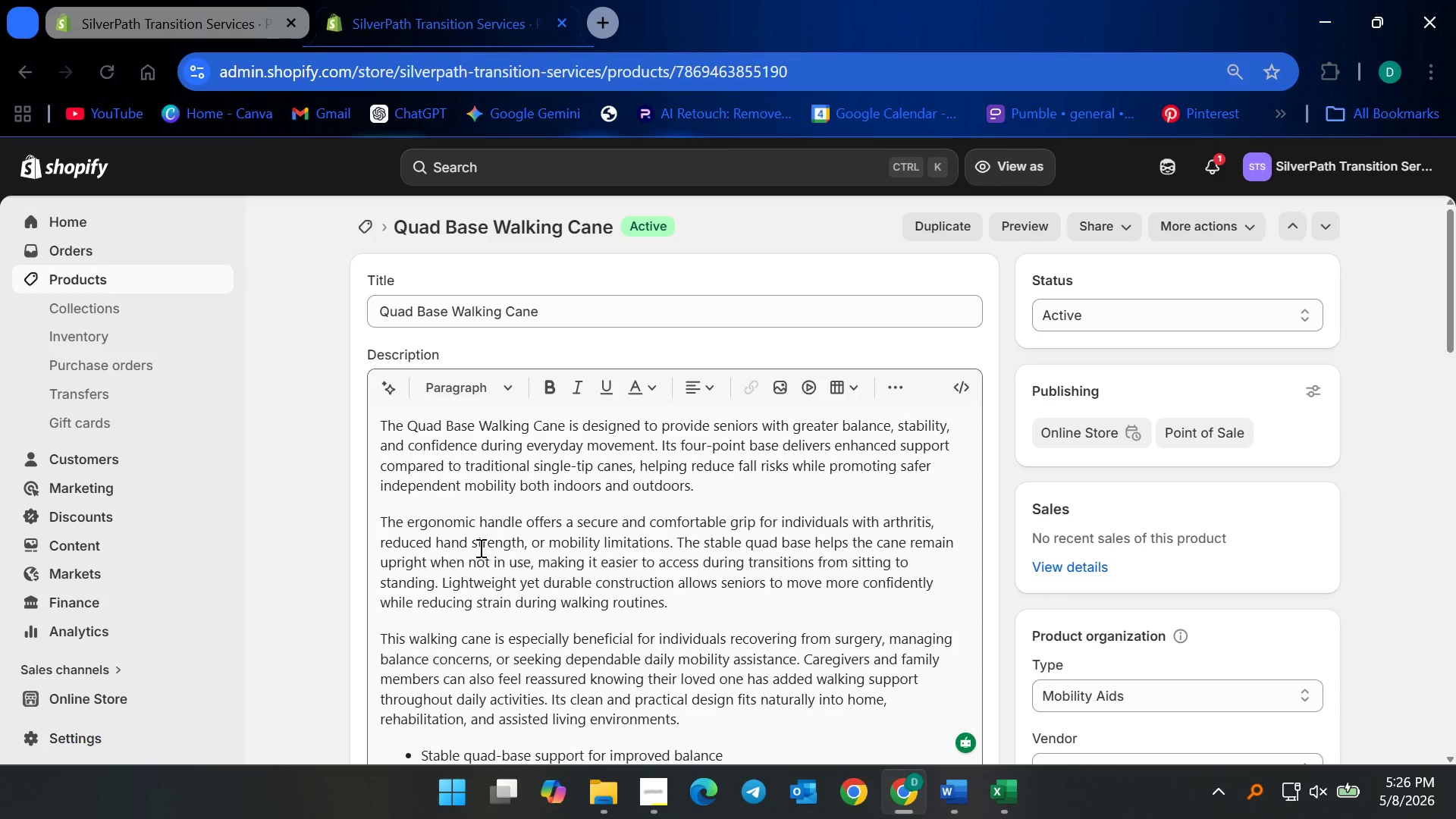 
scroll: coordinate [755, 477], scroll_direction: down, amount: 5.0
 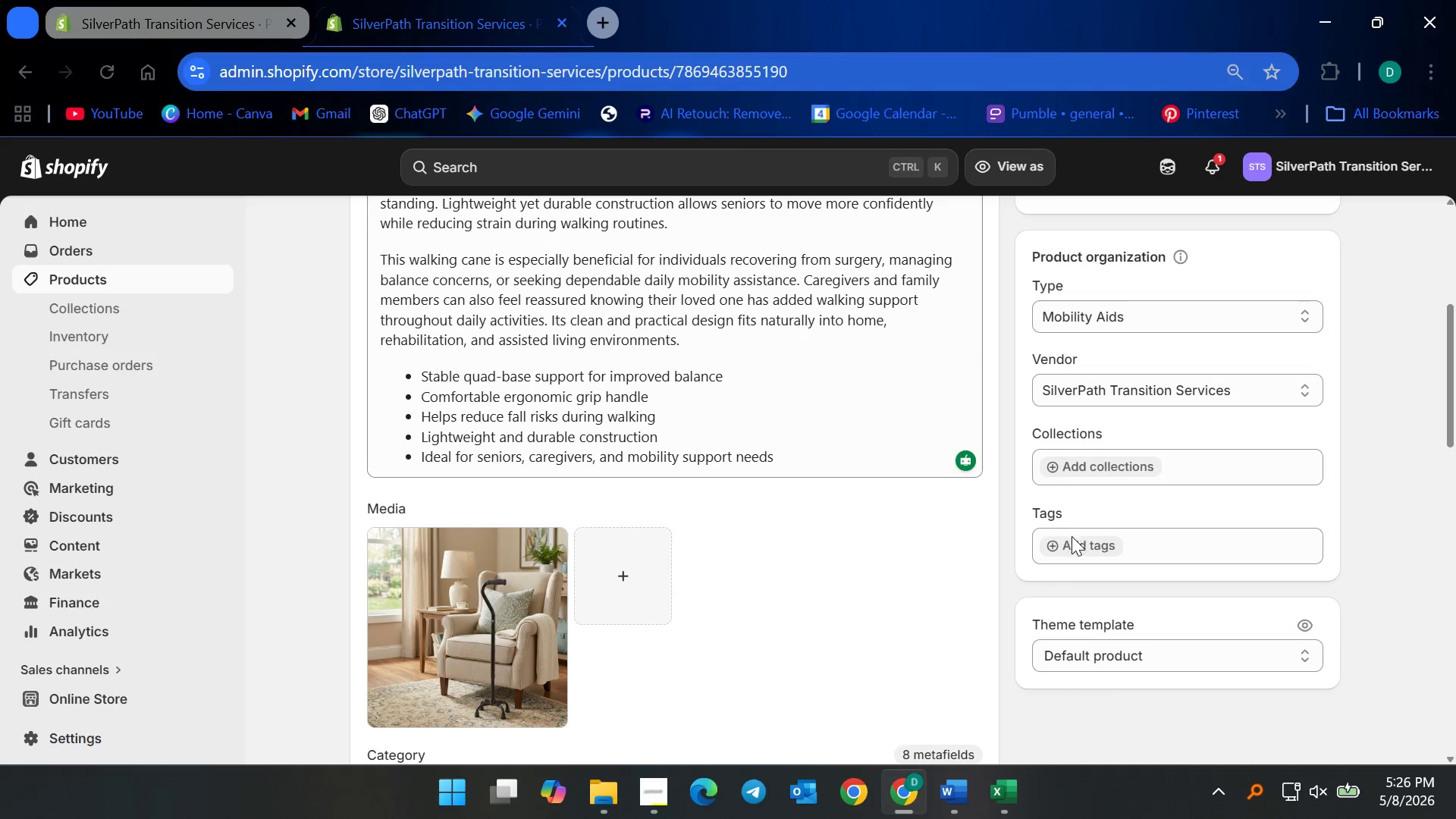 
left_click([1075, 545])
 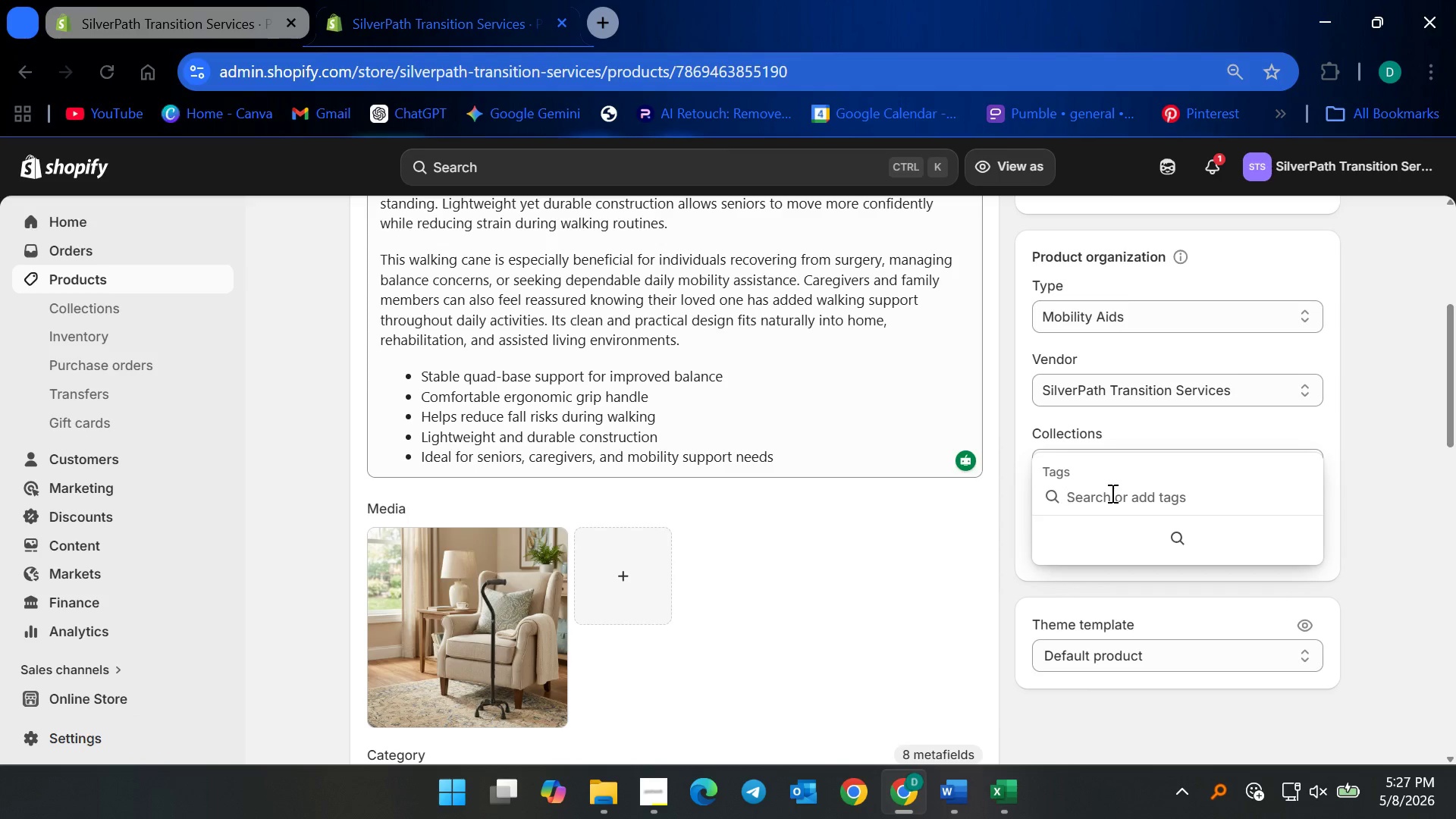 
wait(6.36)
 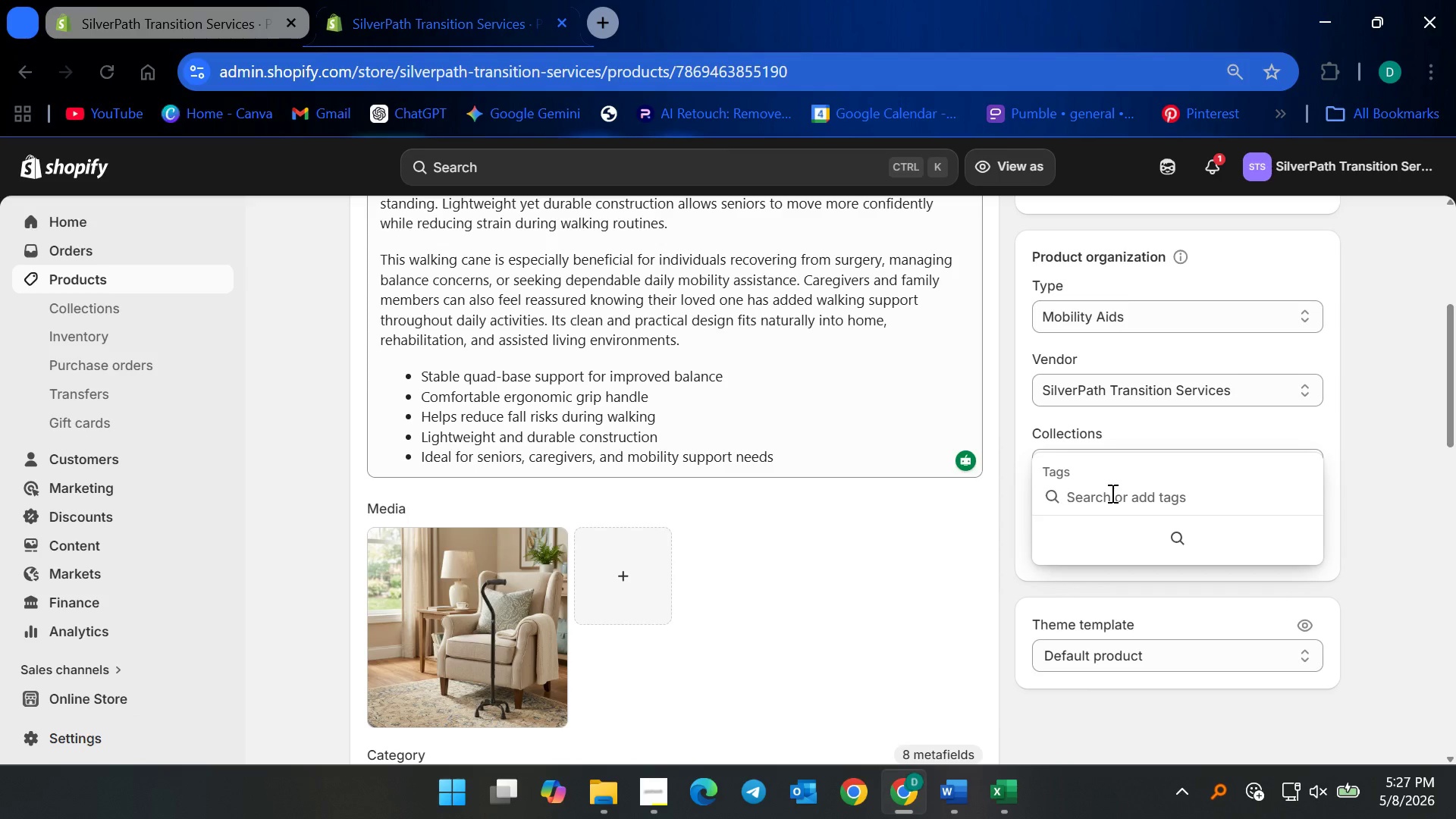 
type(Mobility Aids)
 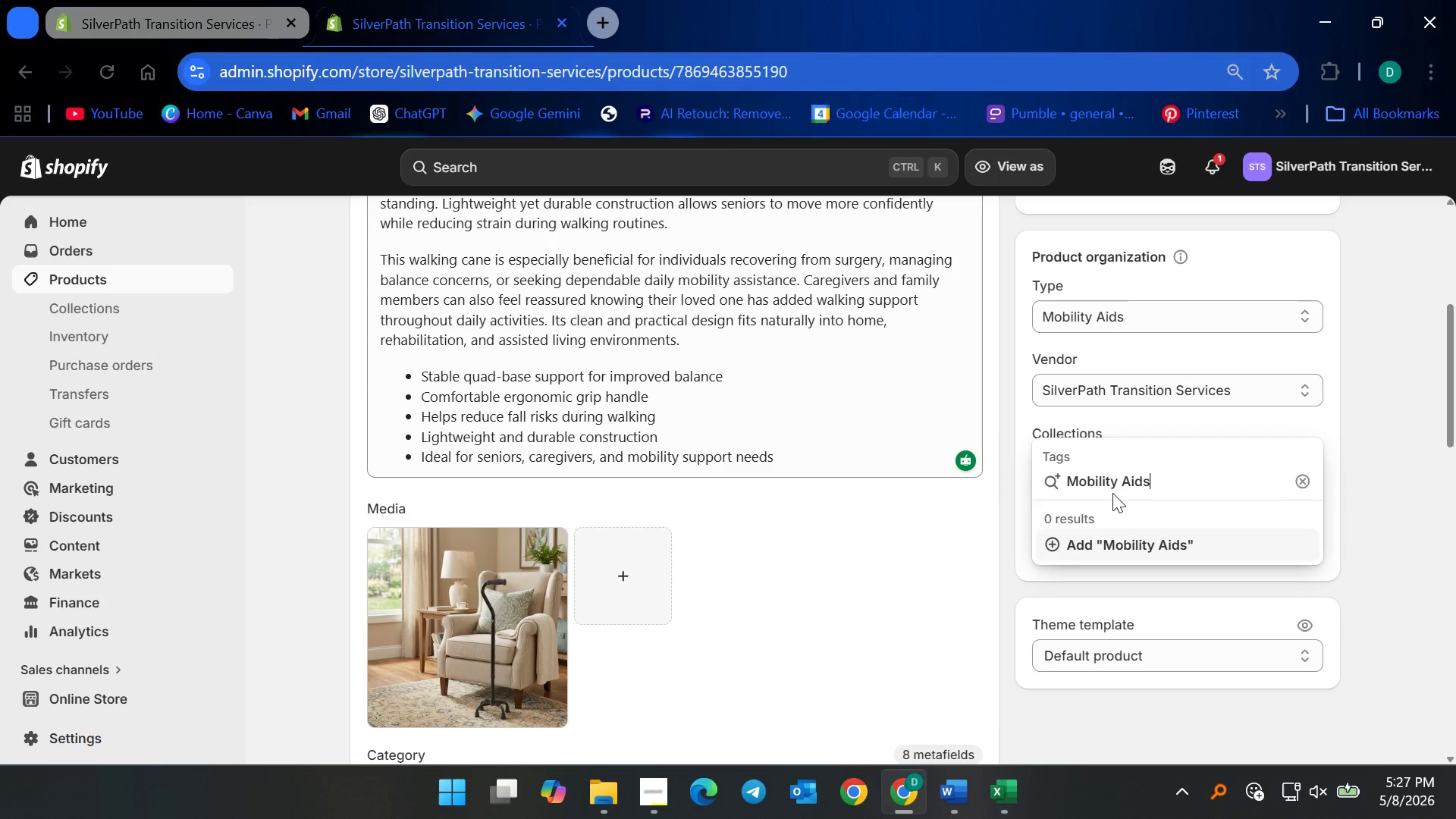 
key(Enter)
 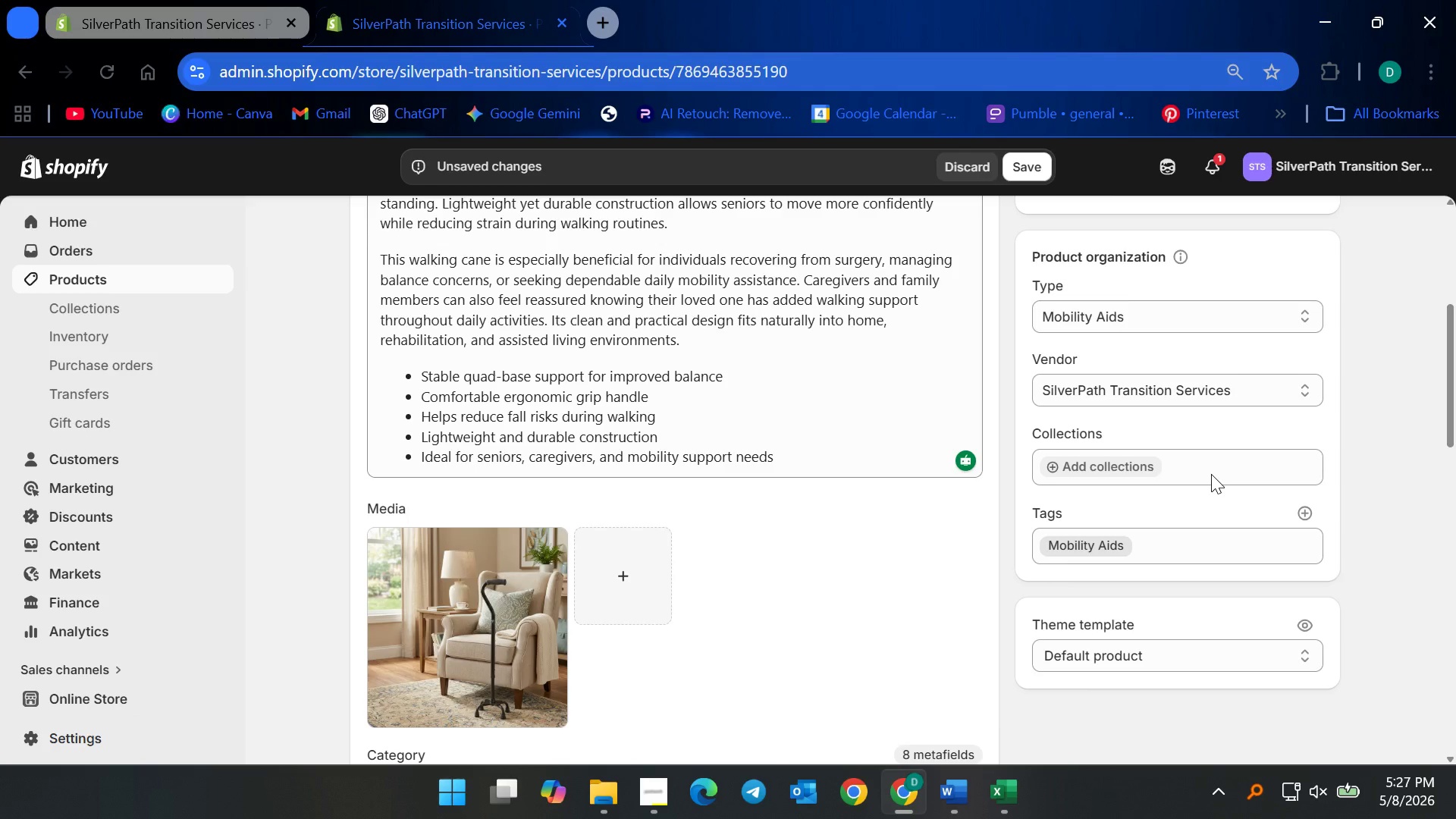 
wait(17.28)
 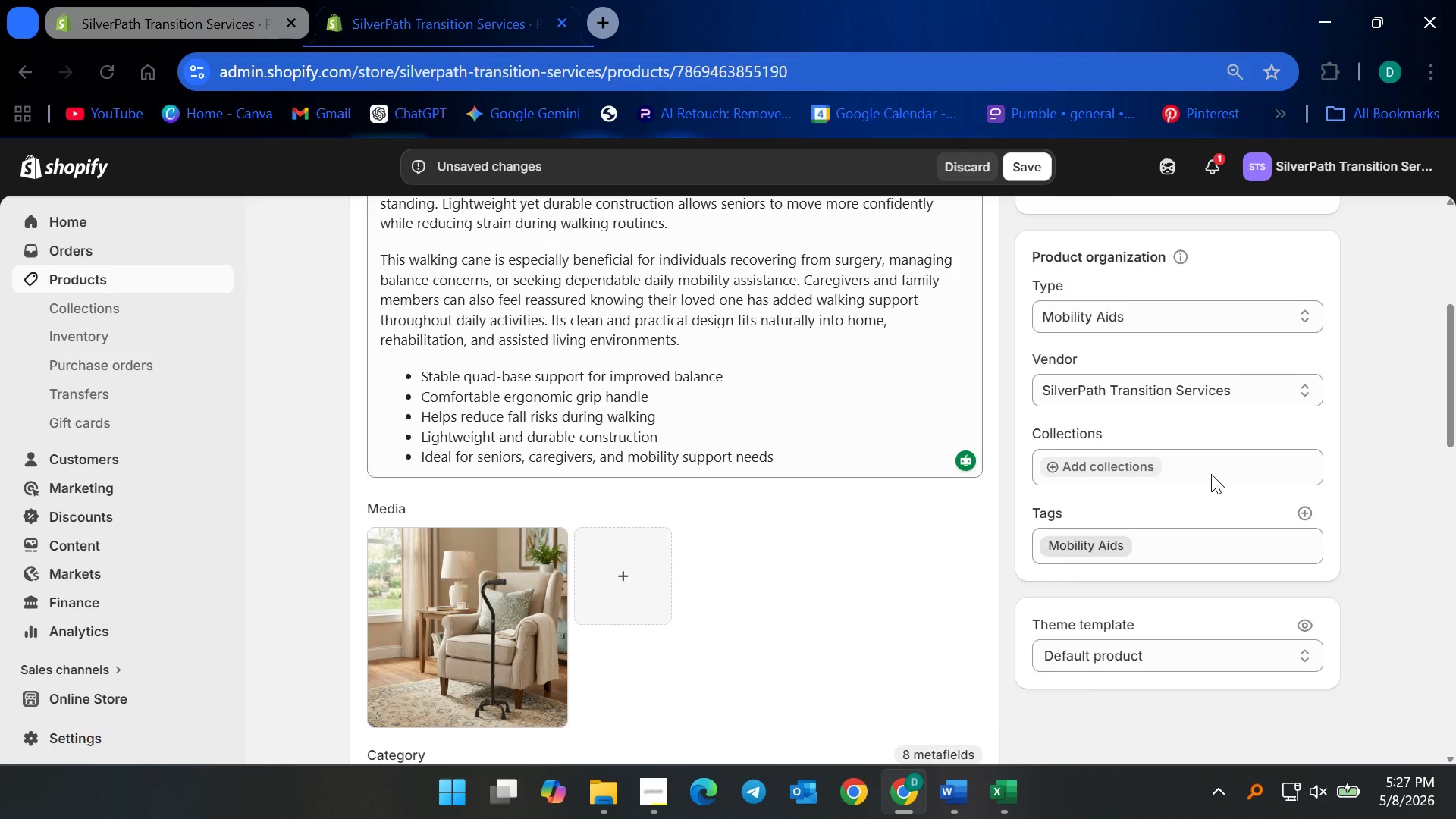 
left_click([1304, 506])
 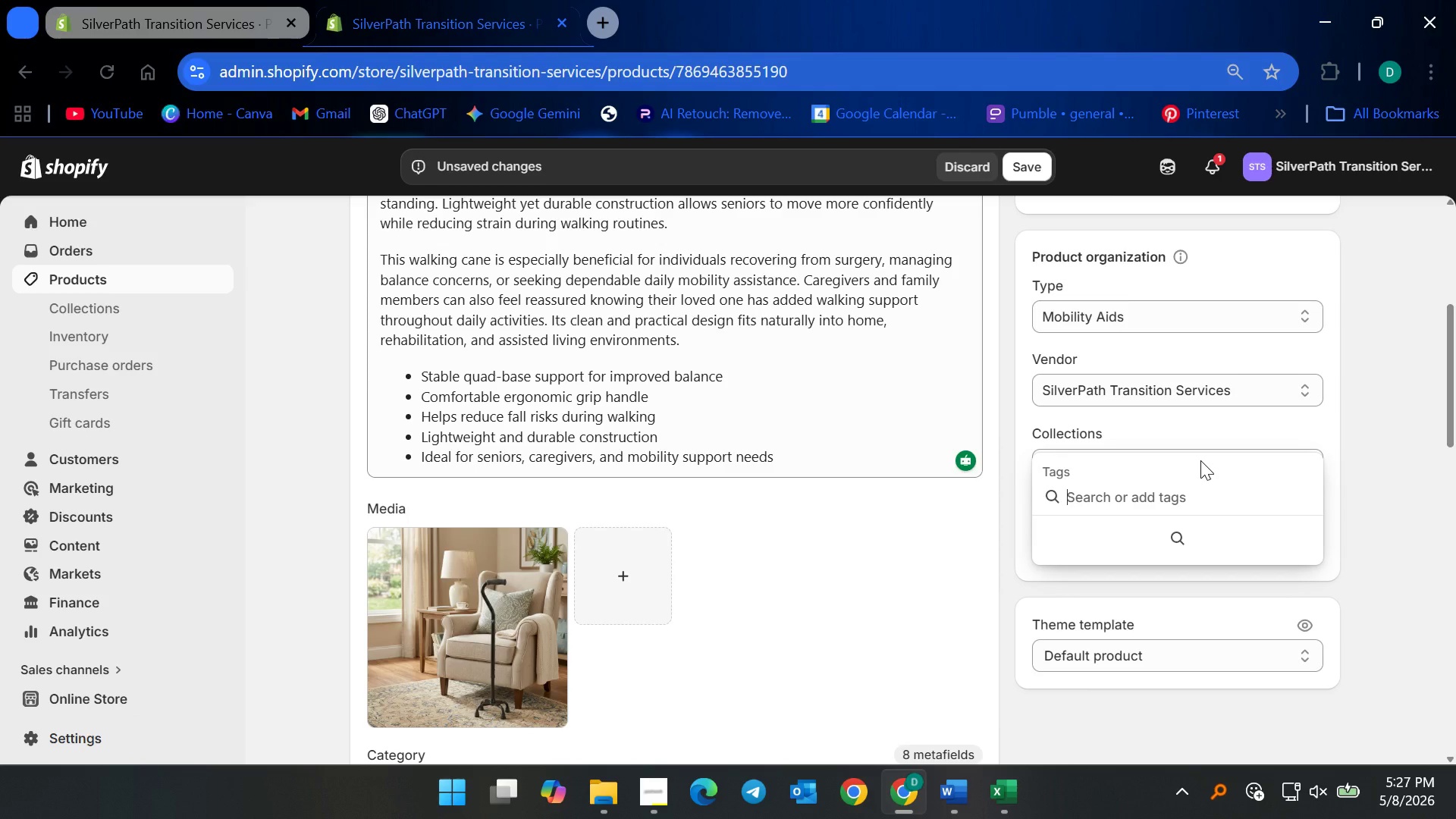 
type(Walking Aids)
 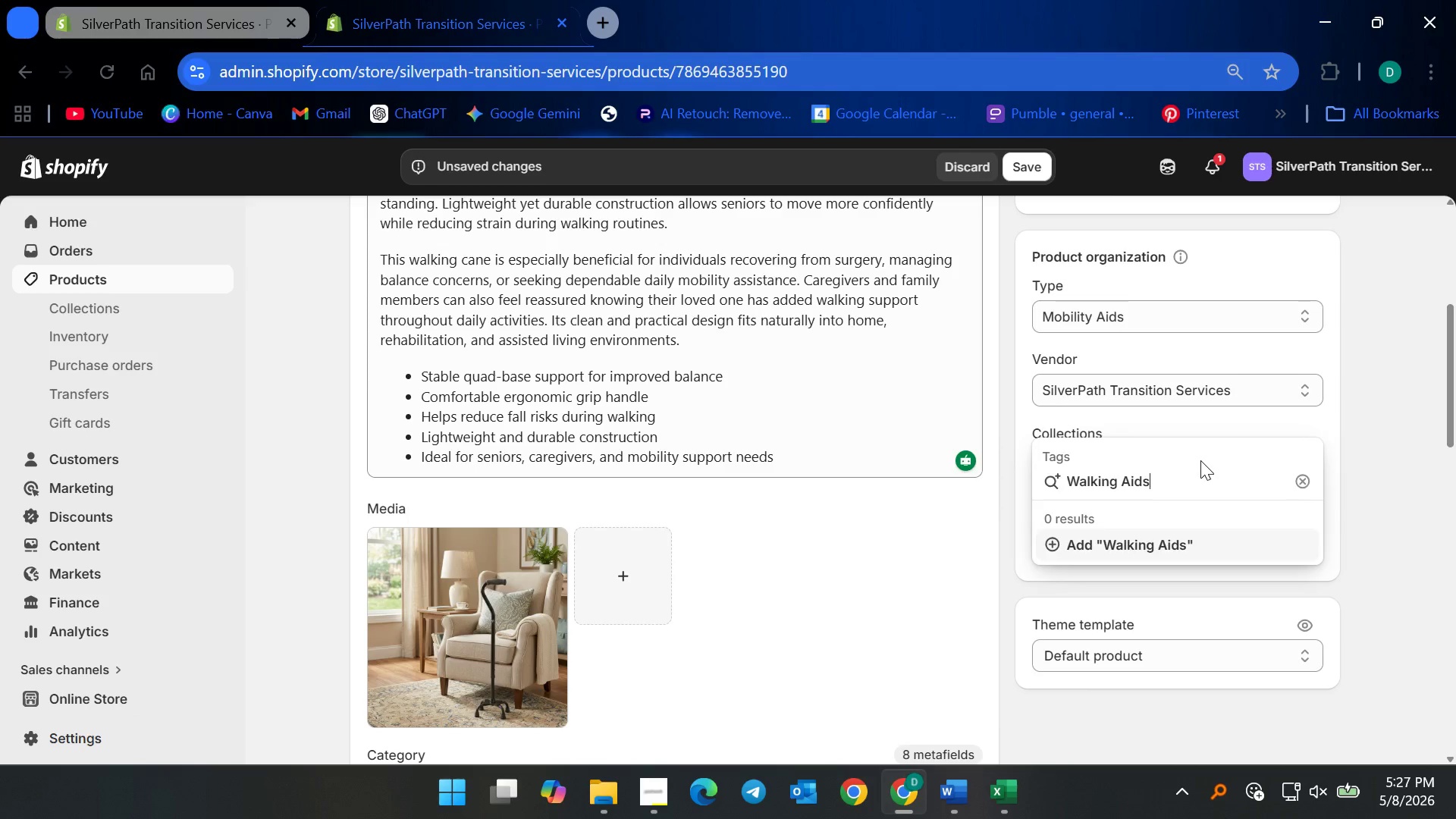 
key(Enter)
 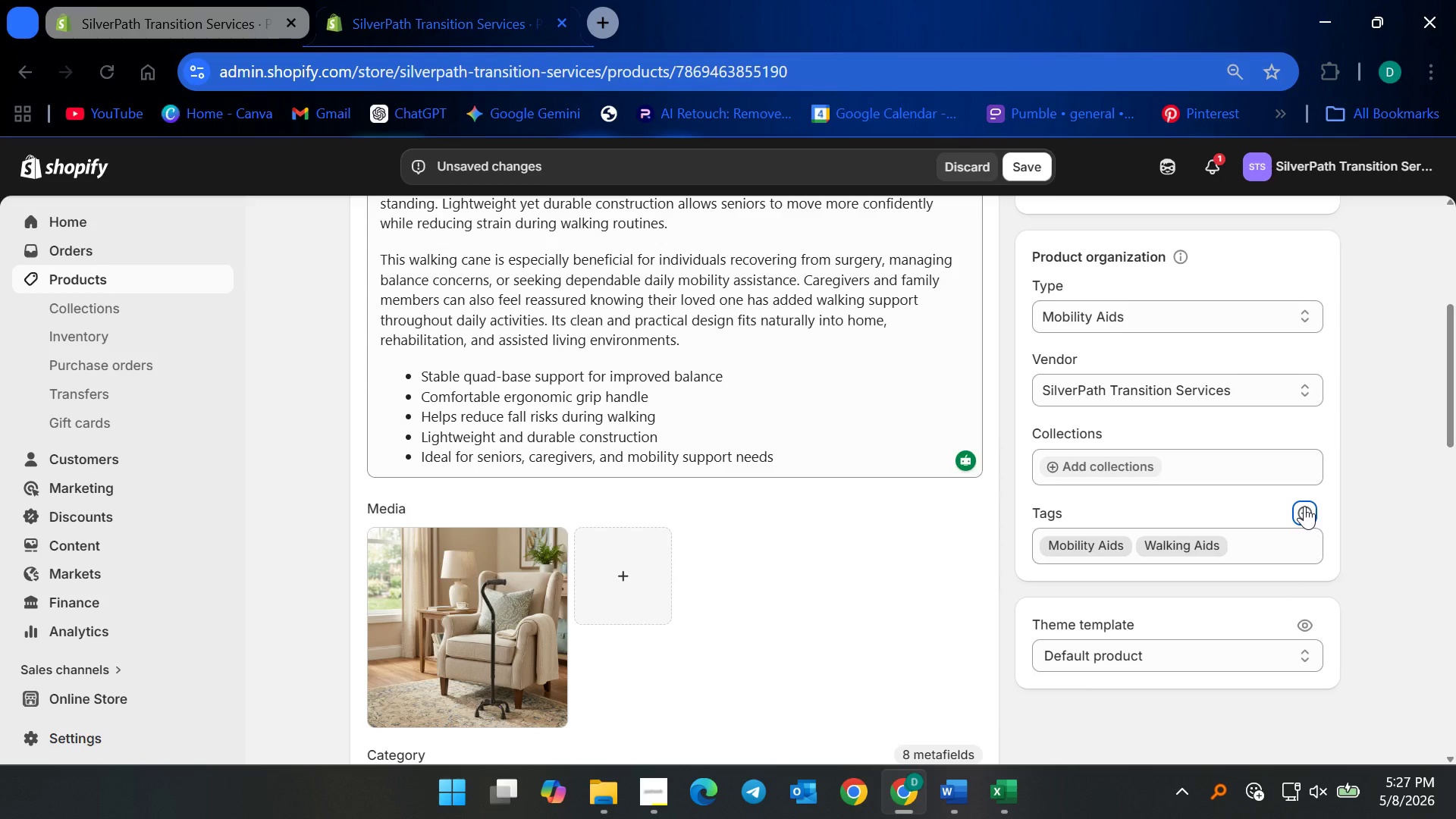 
wait(5.86)
 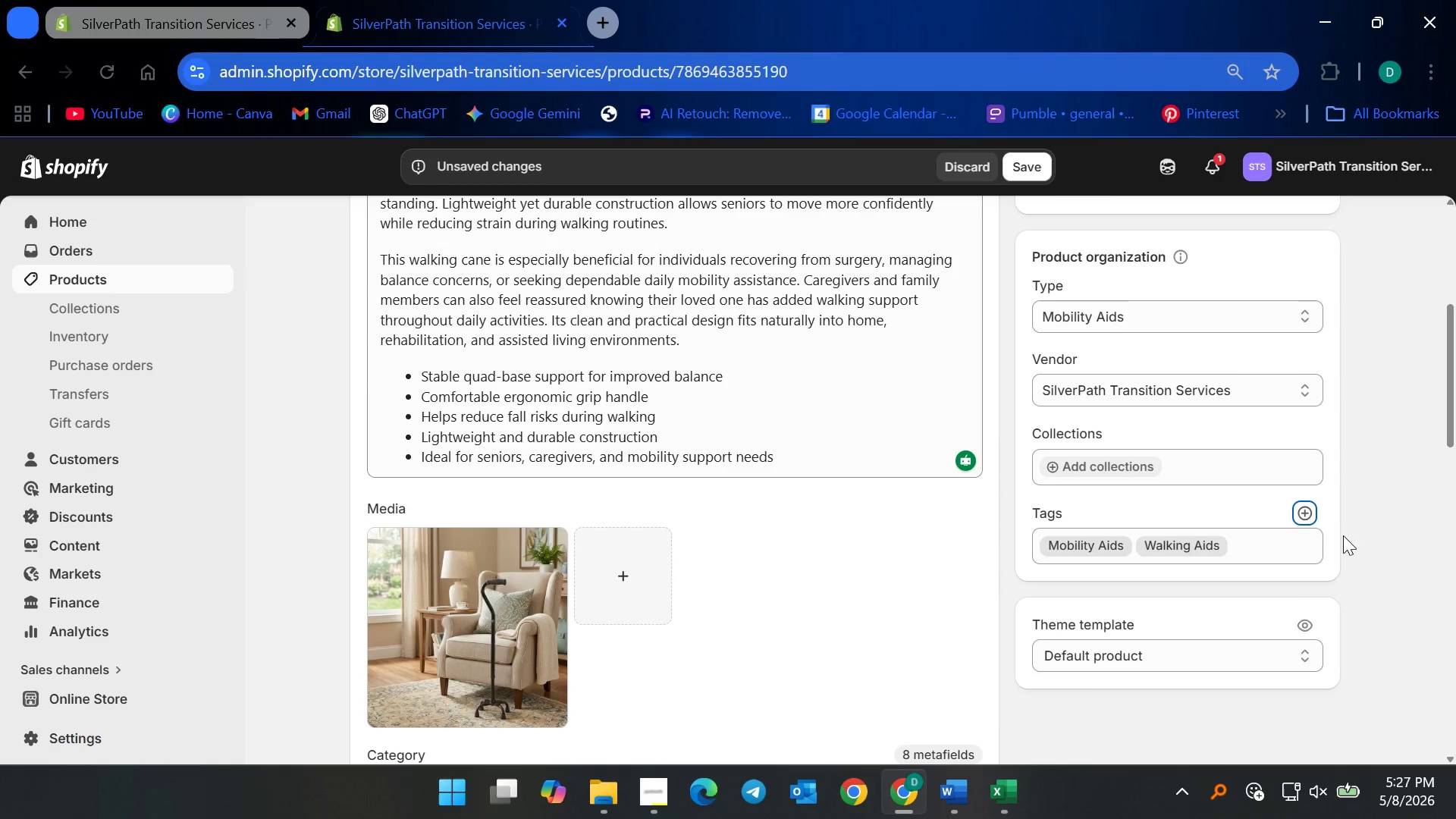 
left_click([1304, 506])
 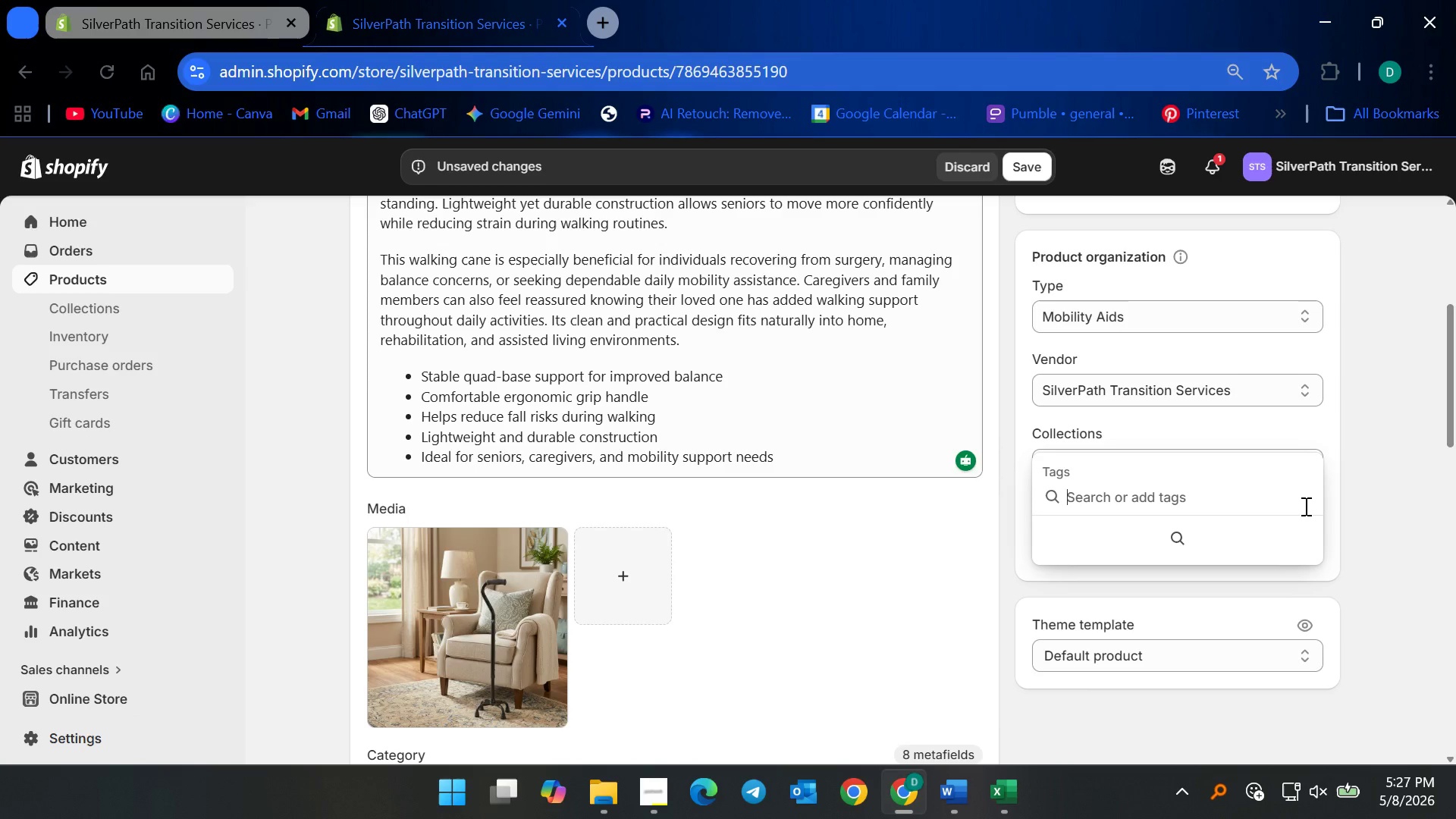 
wait(11.39)
 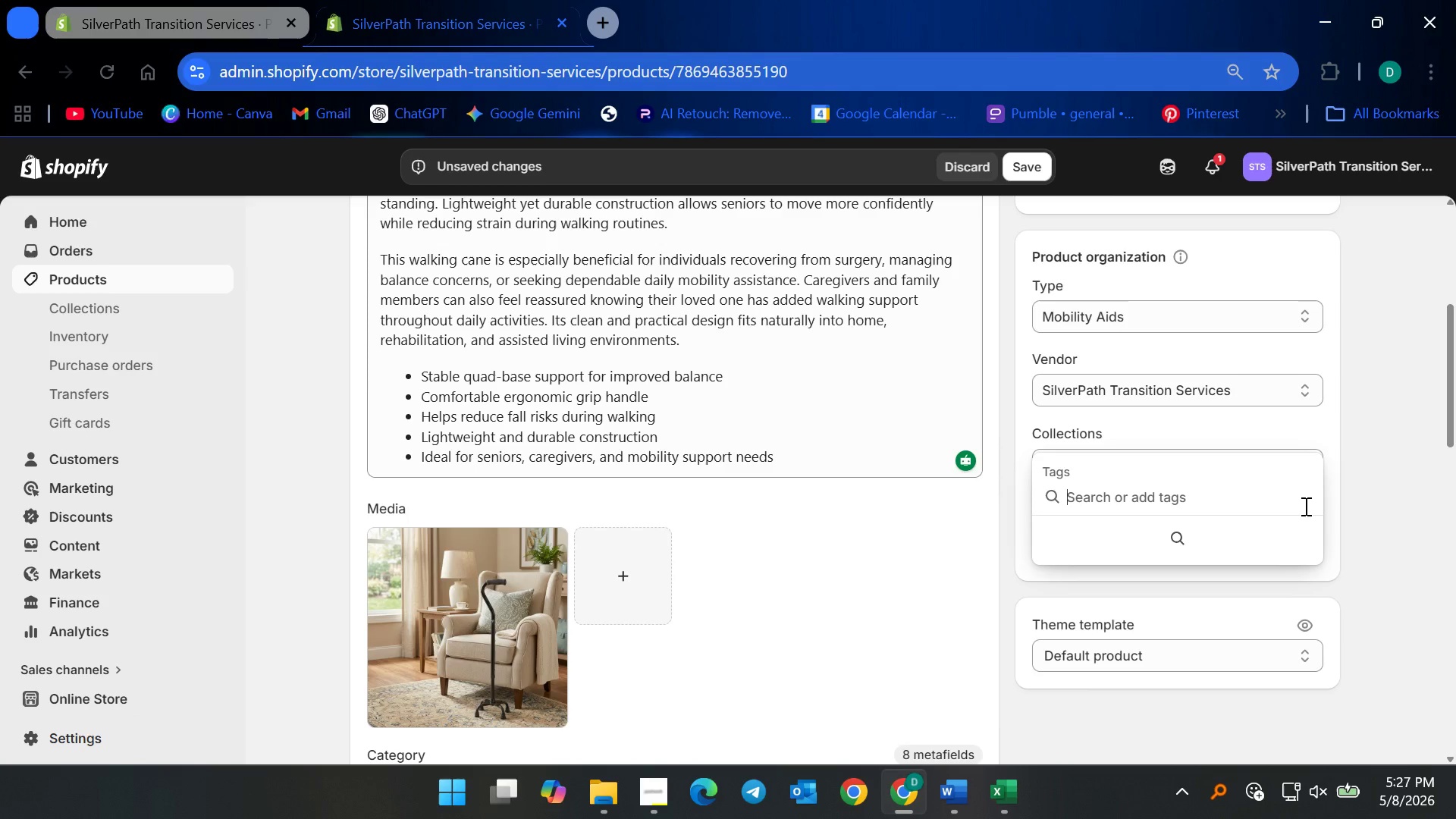 
left_click([1360, 478])
 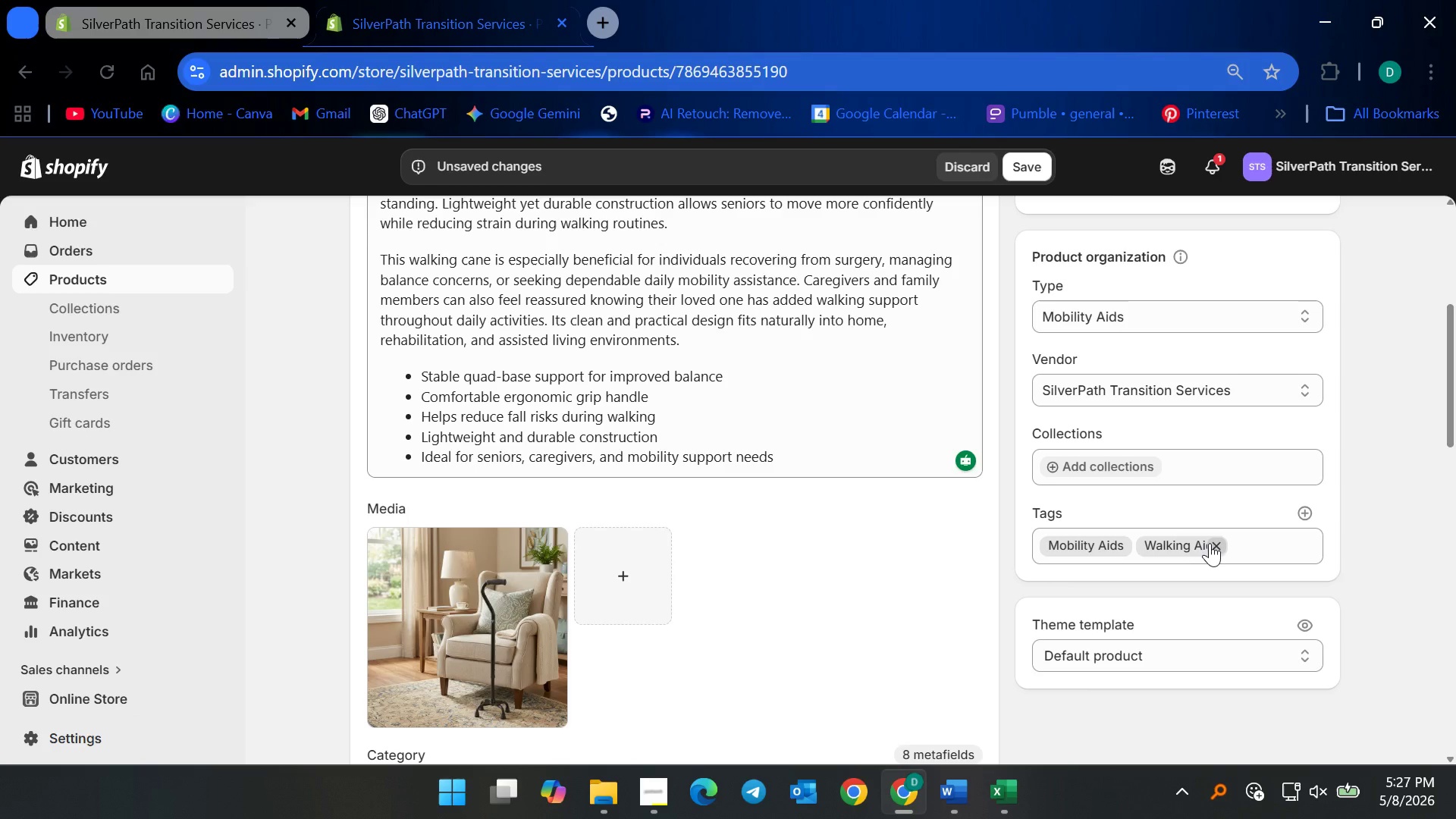 
left_click([1214, 543])
 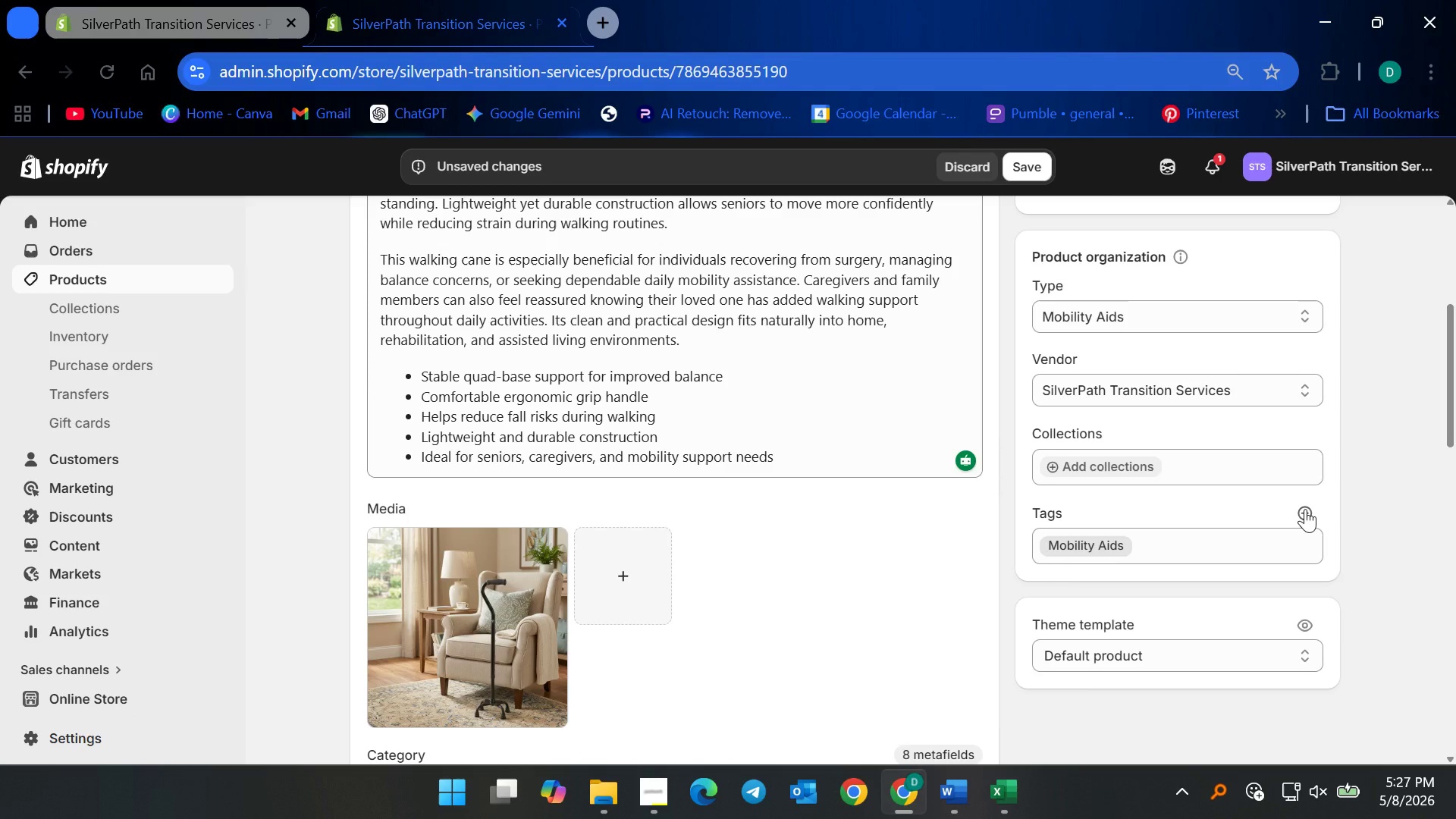 
left_click([1305, 509])
 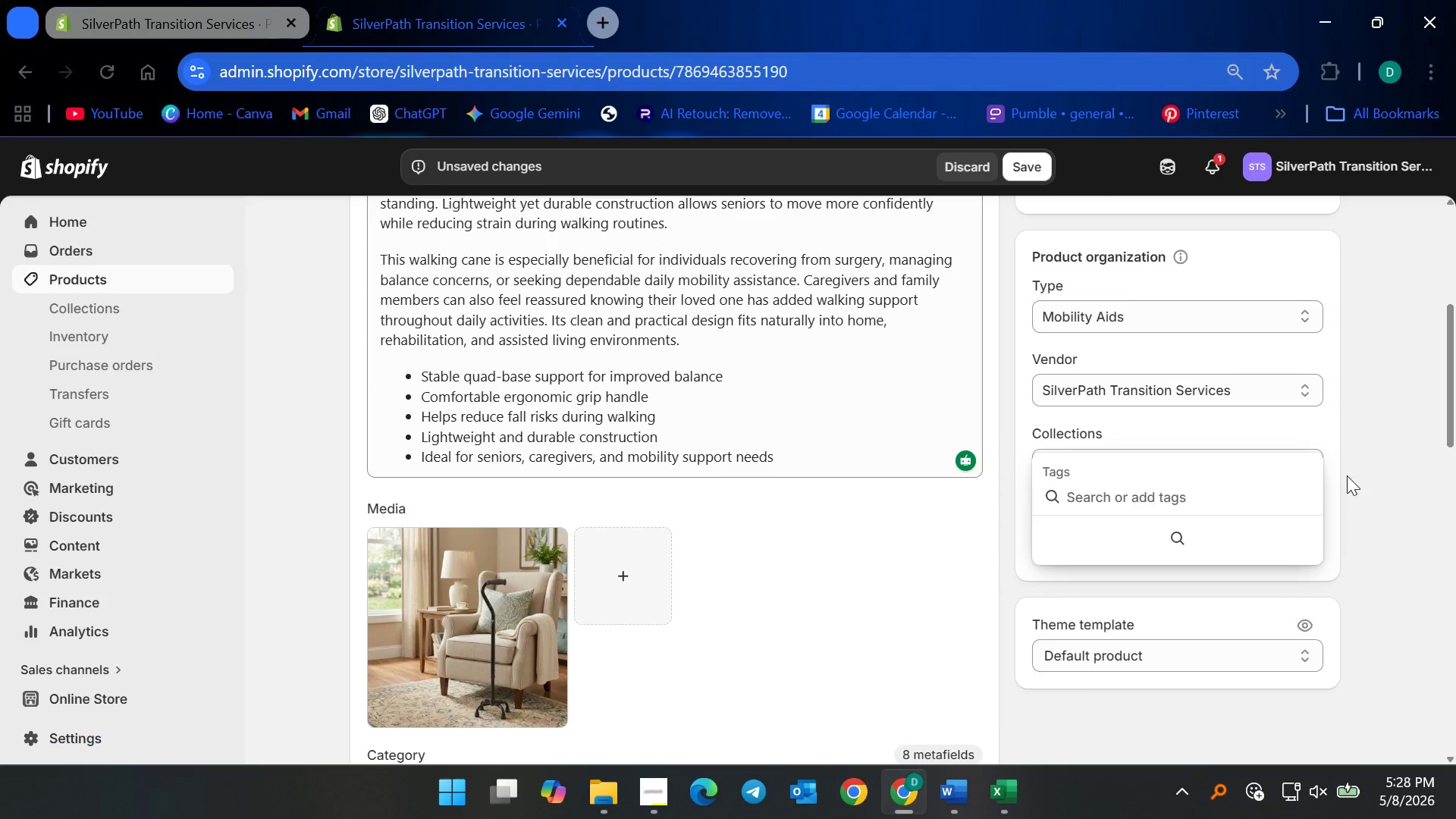 
type(Walking Cane)
 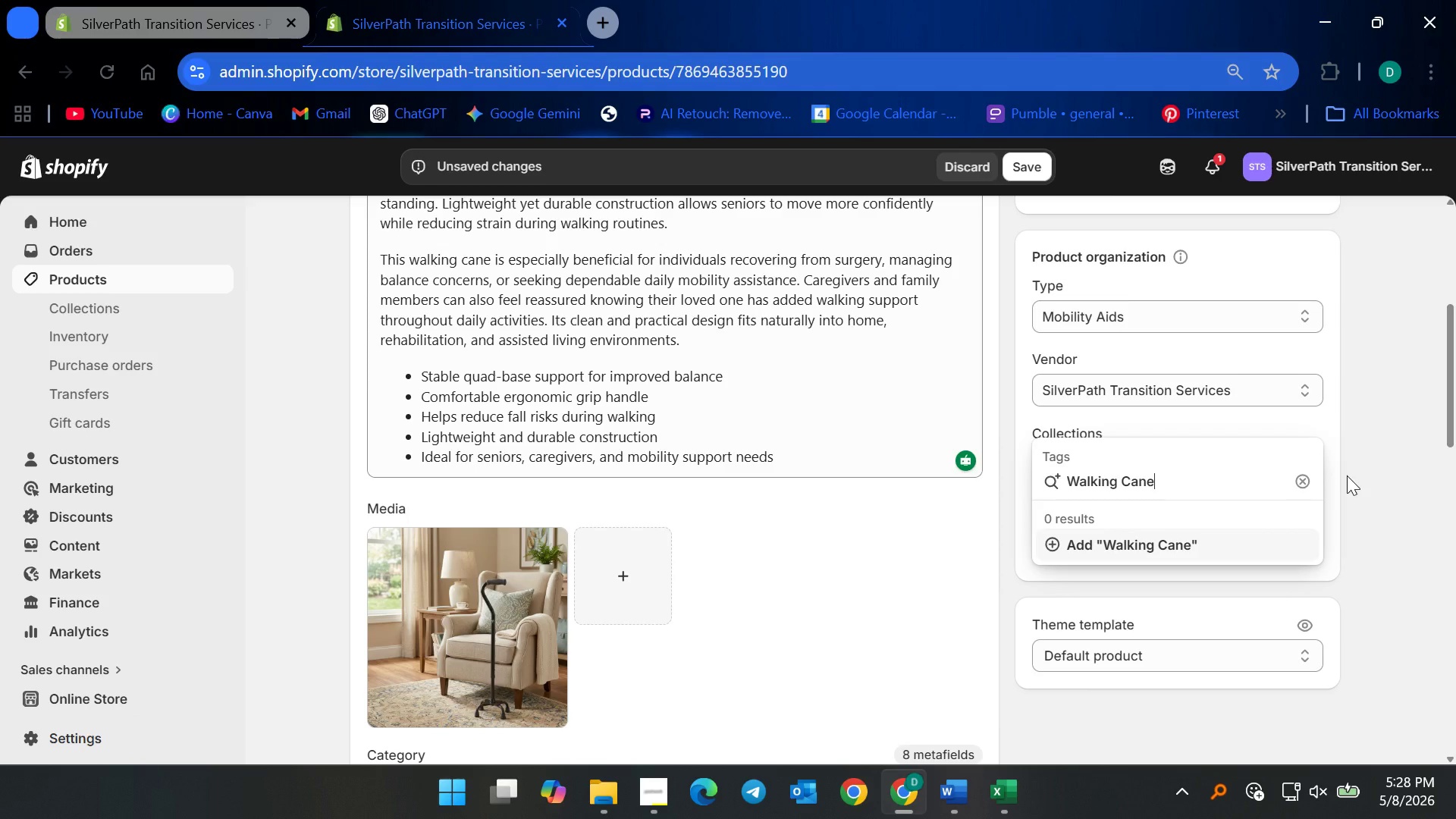 
key(Enter)
 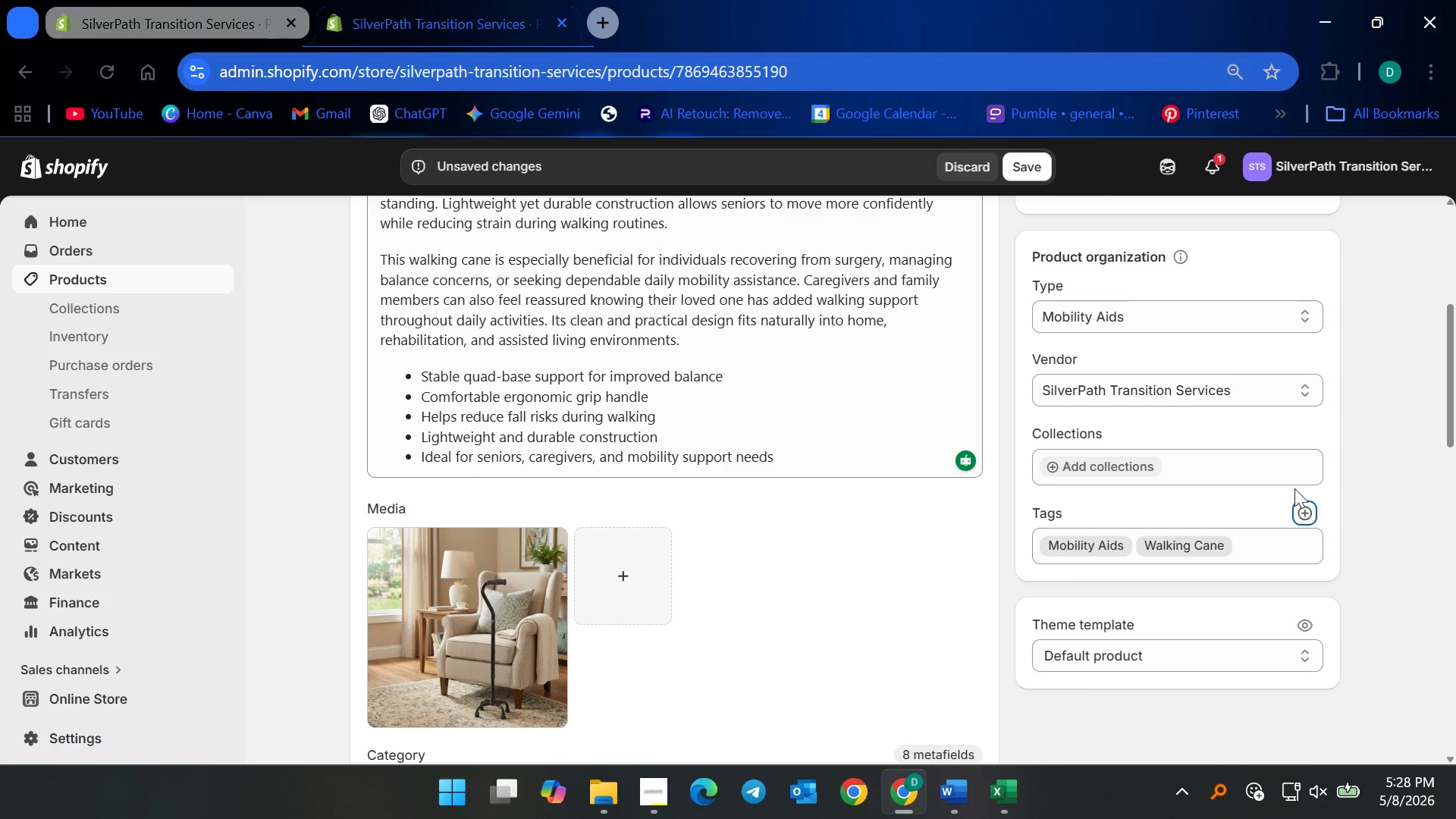 
left_click([1312, 513])
 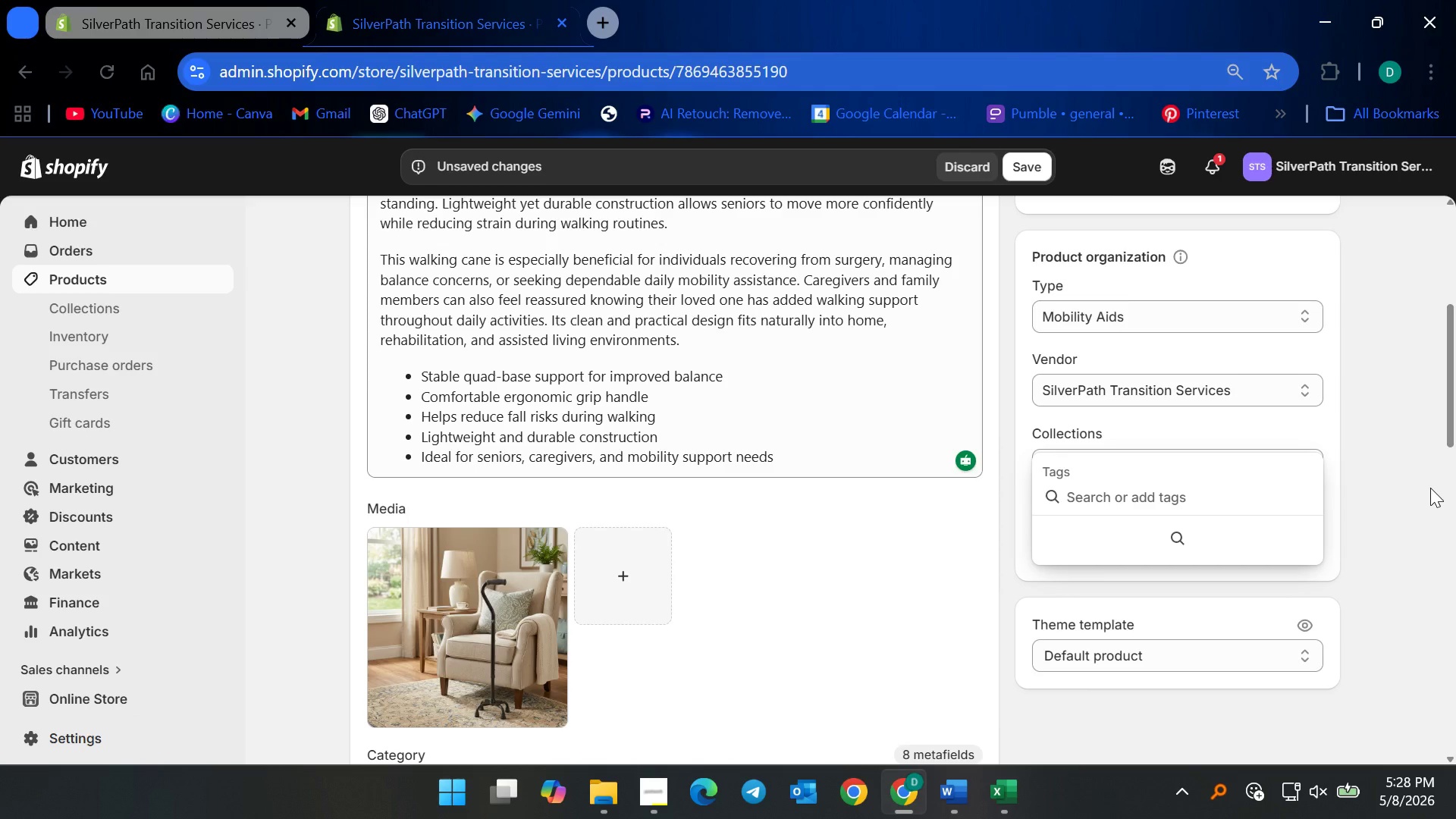 
type(Stabilit )
key(Backspace)
type(y Support)
 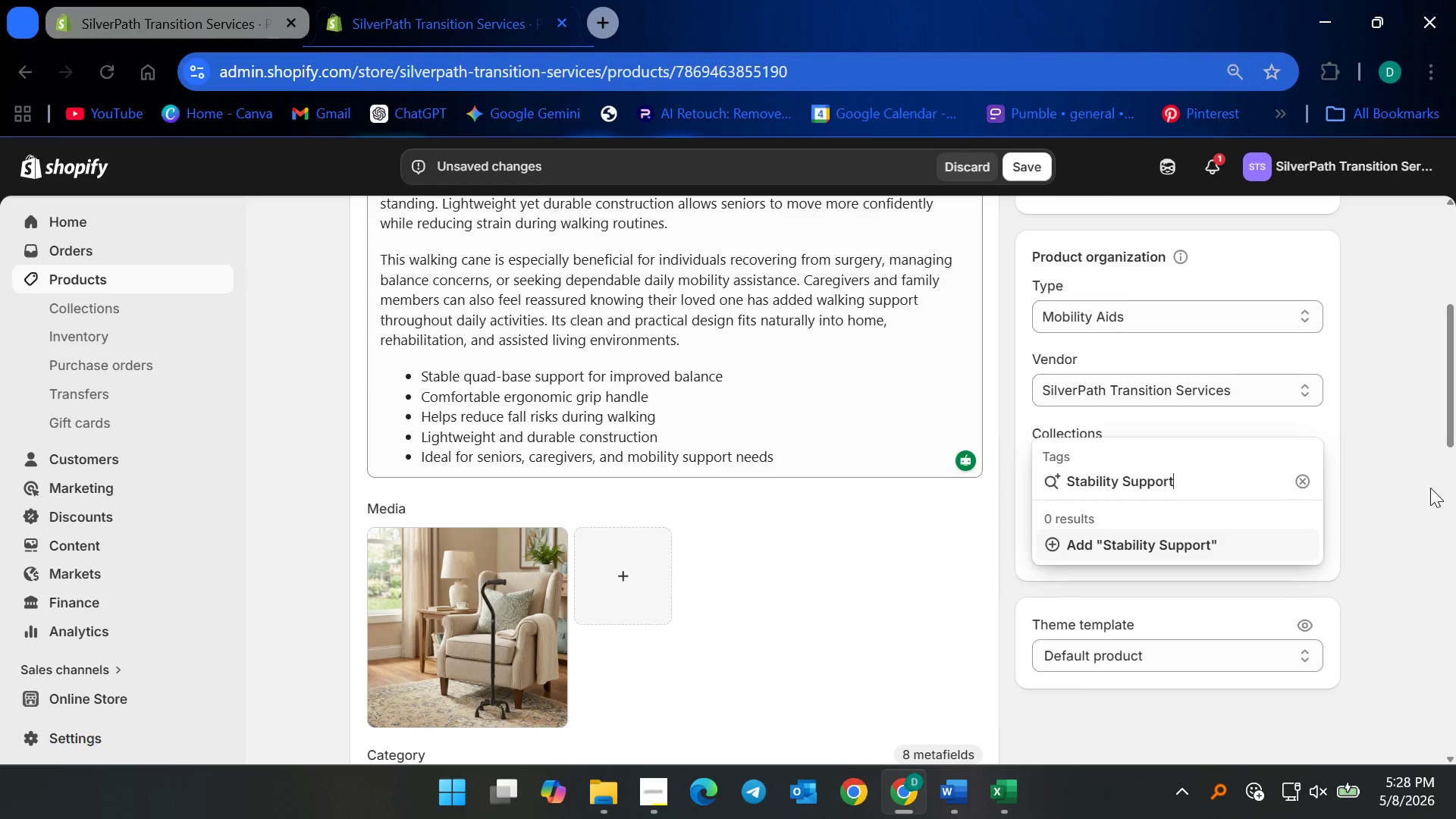 
key(Enter)
 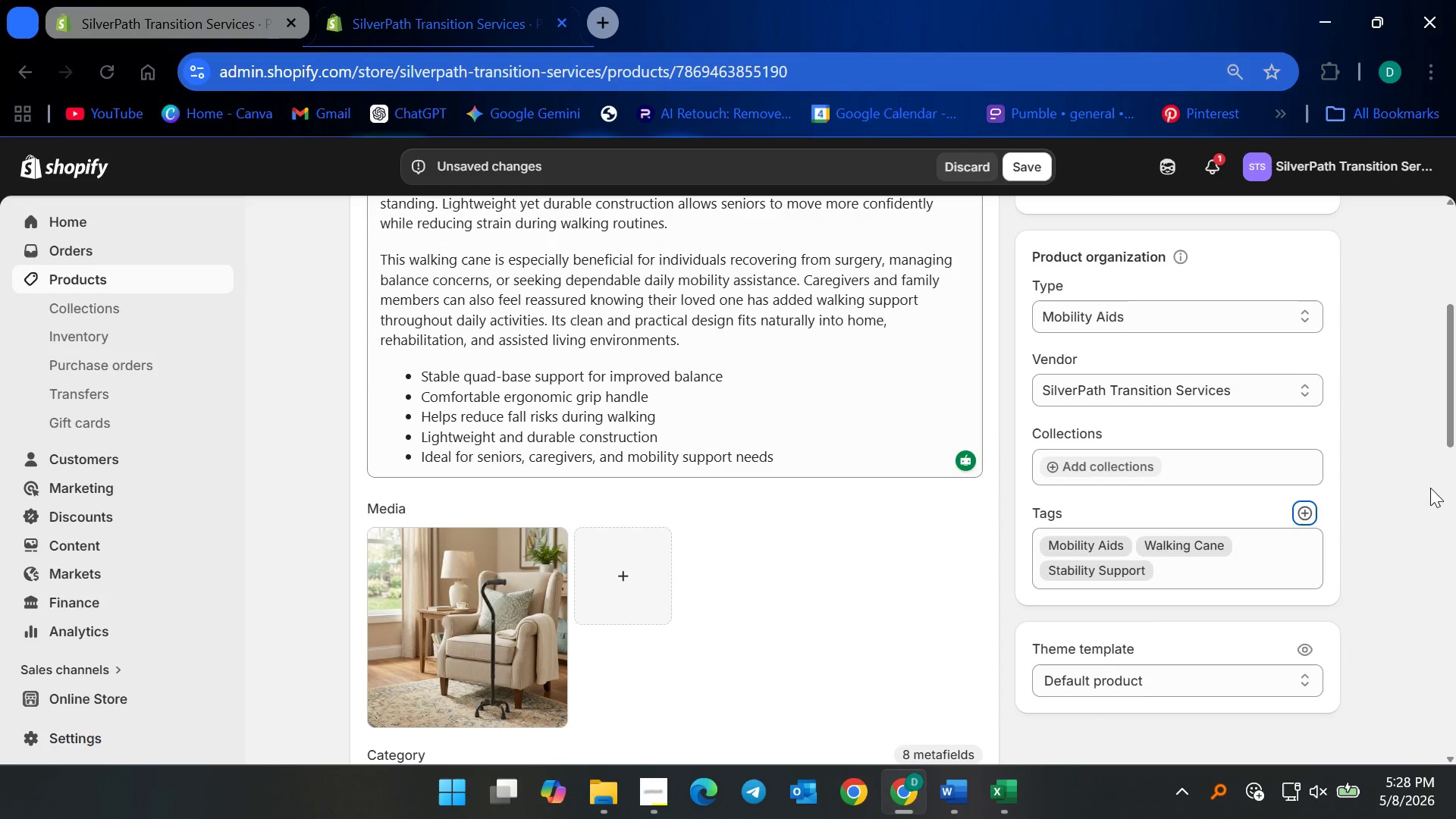 
left_click([1298, 511])
 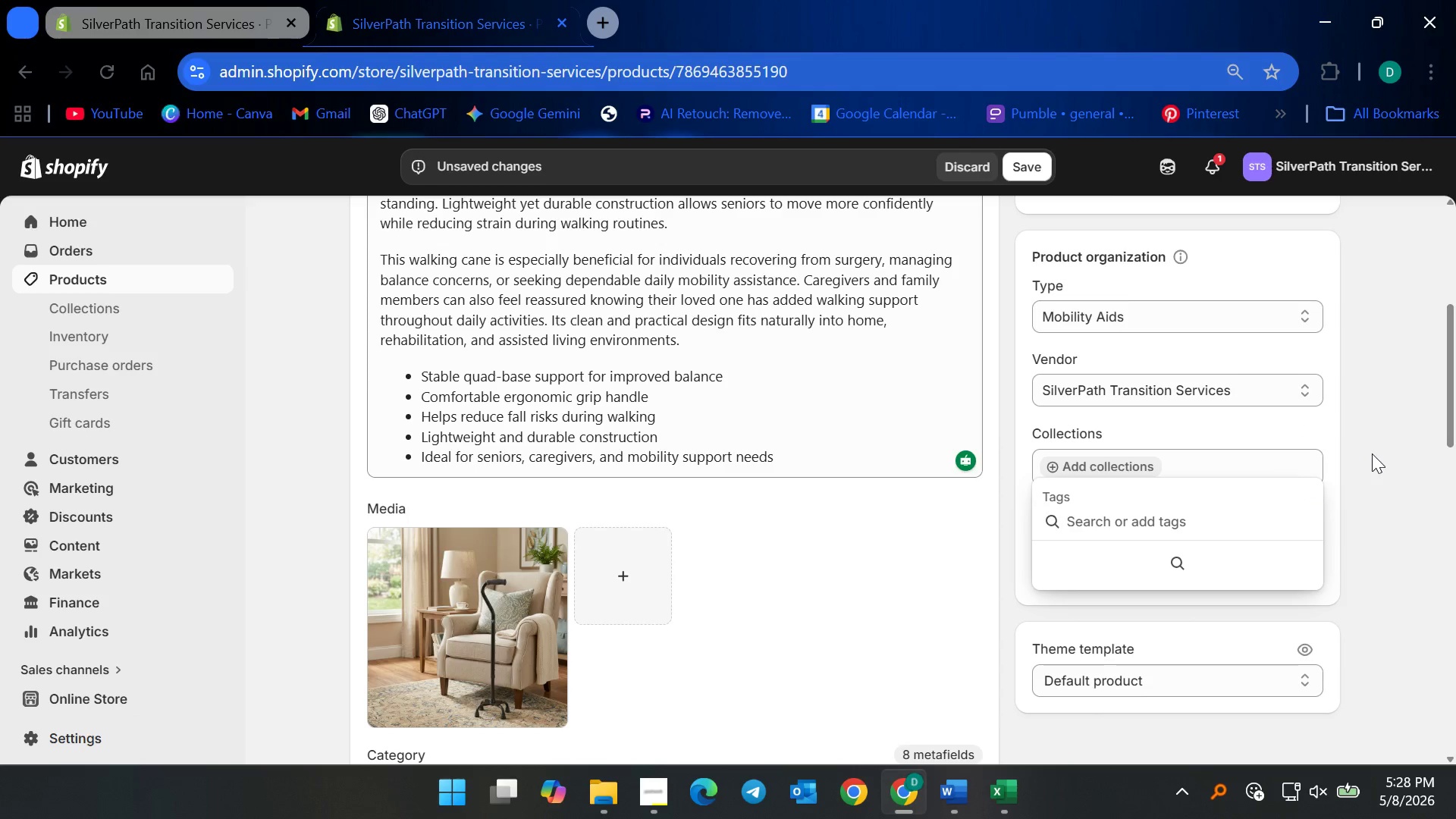 
type(Senior Moi)
key(Backspace)
type(bo)
key(Backspace)
type(ility)
 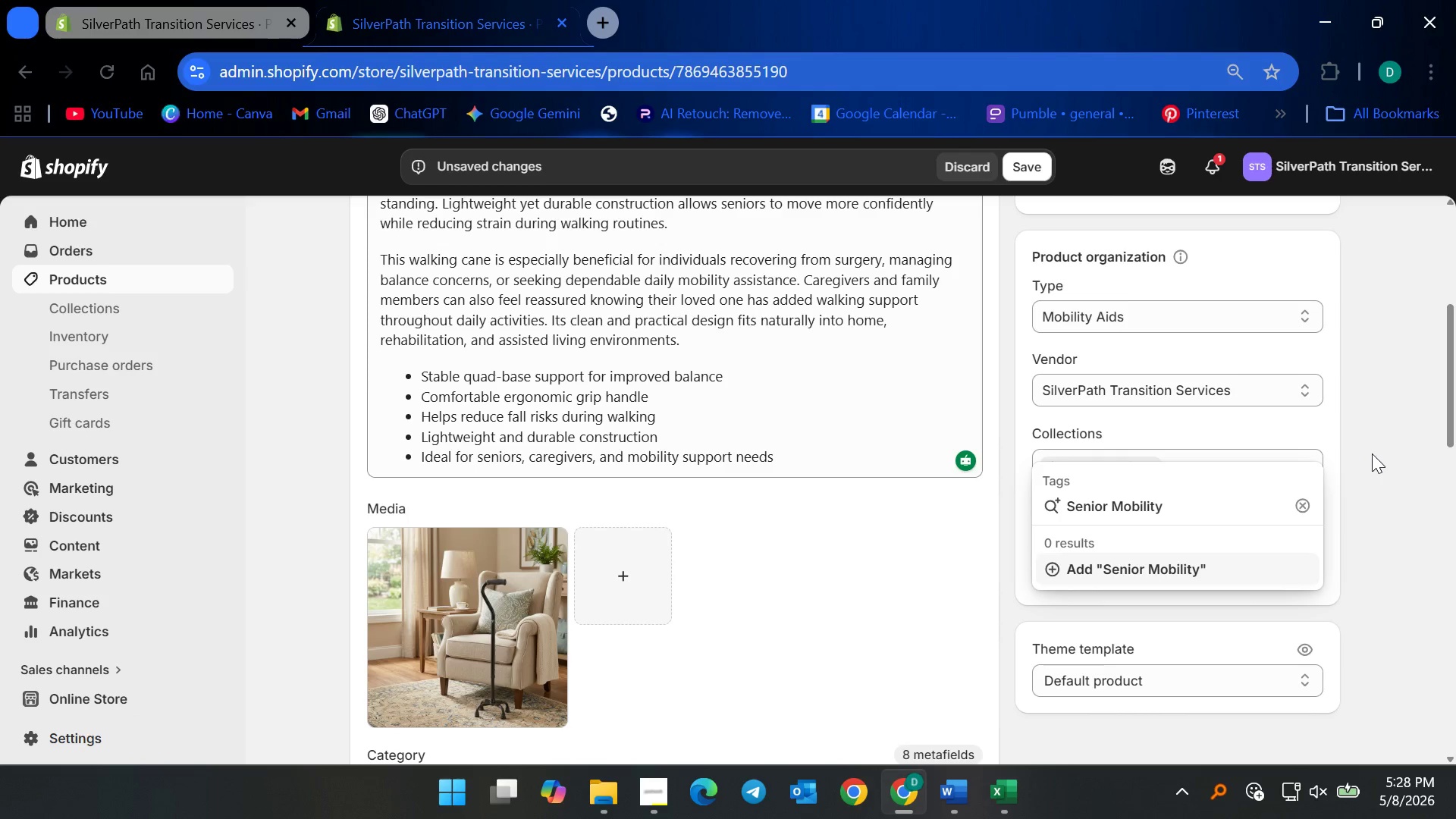 
wait(18.42)
 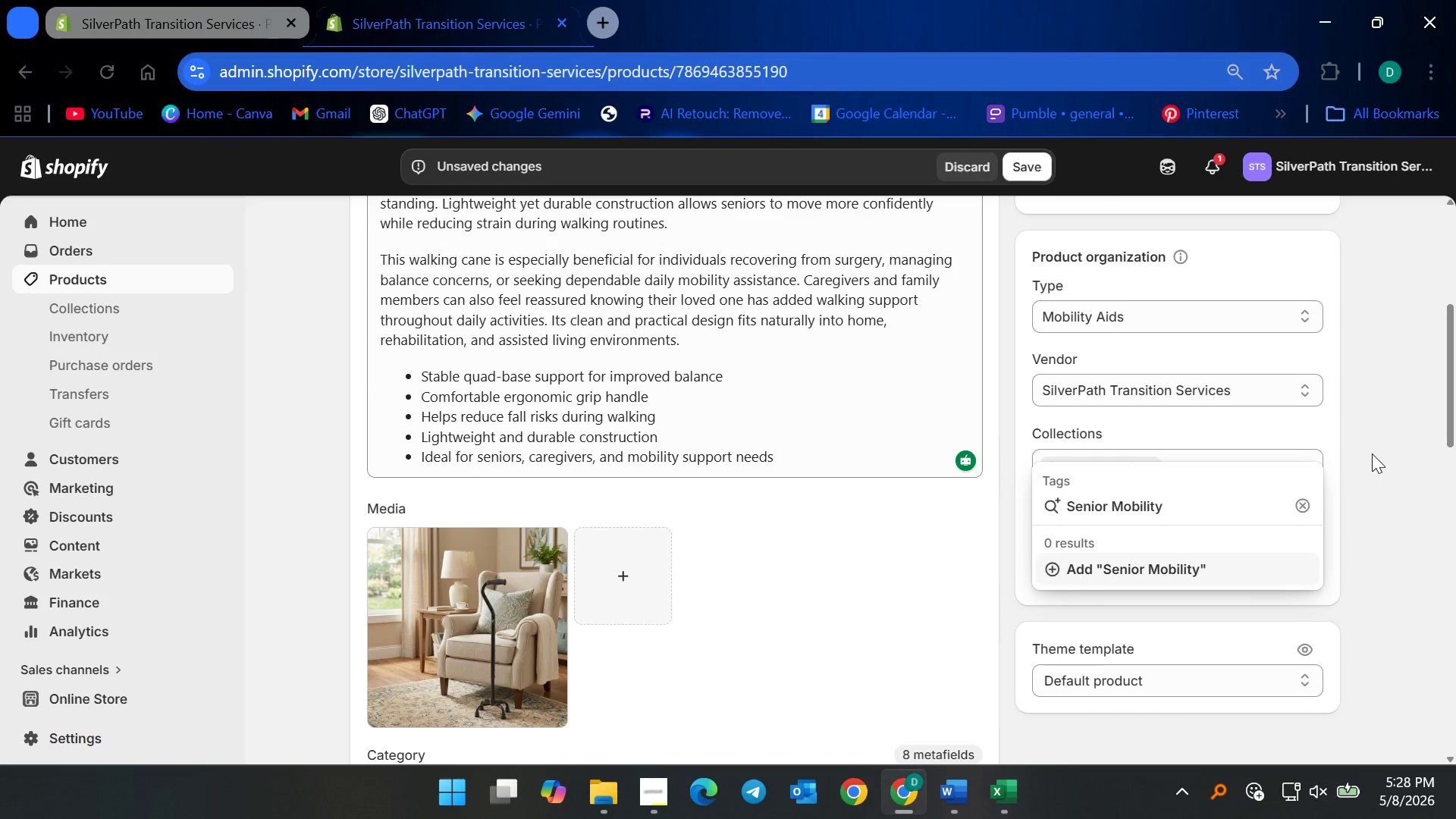 
key(Enter)
 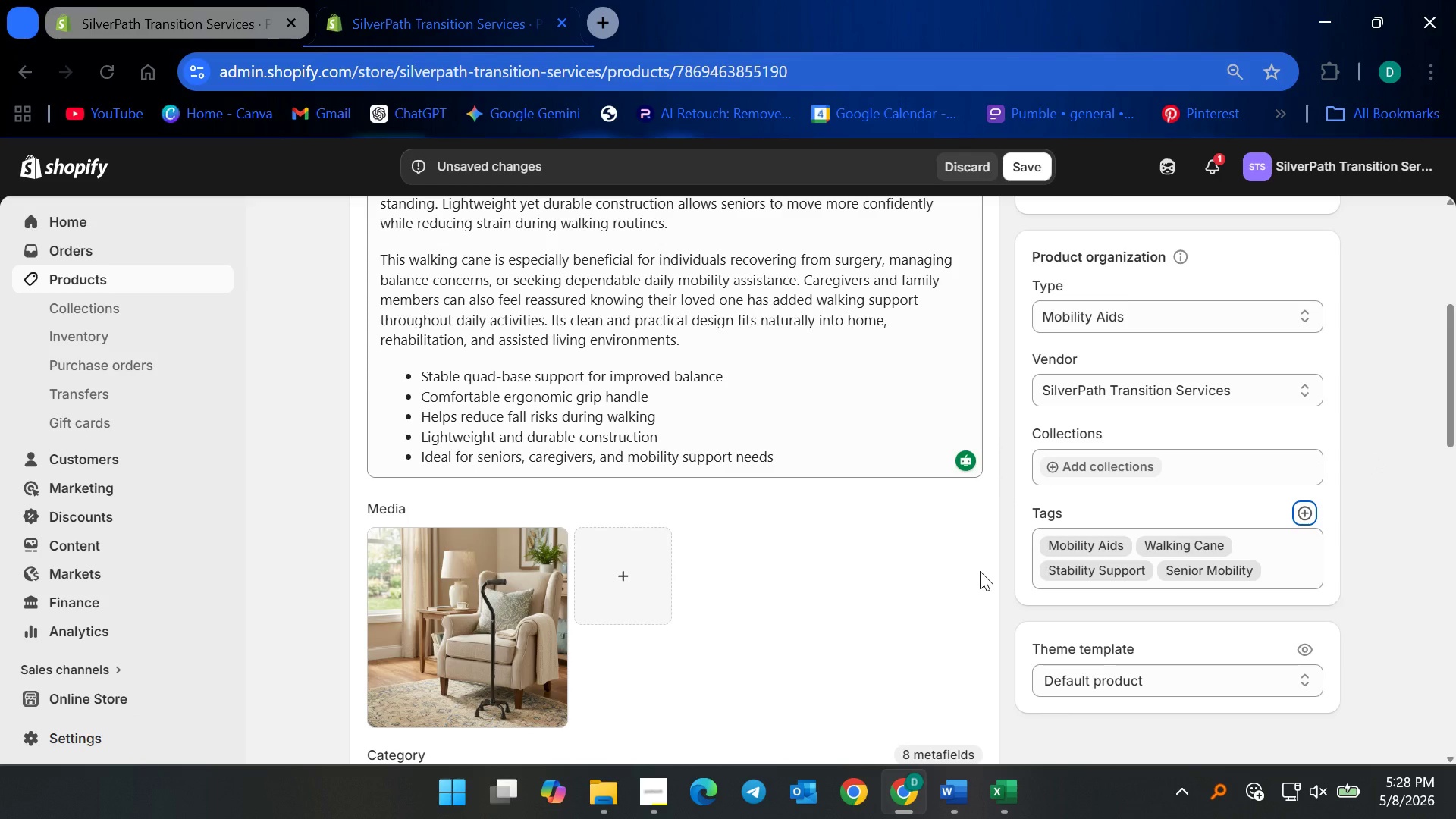 
wait(7.2)
 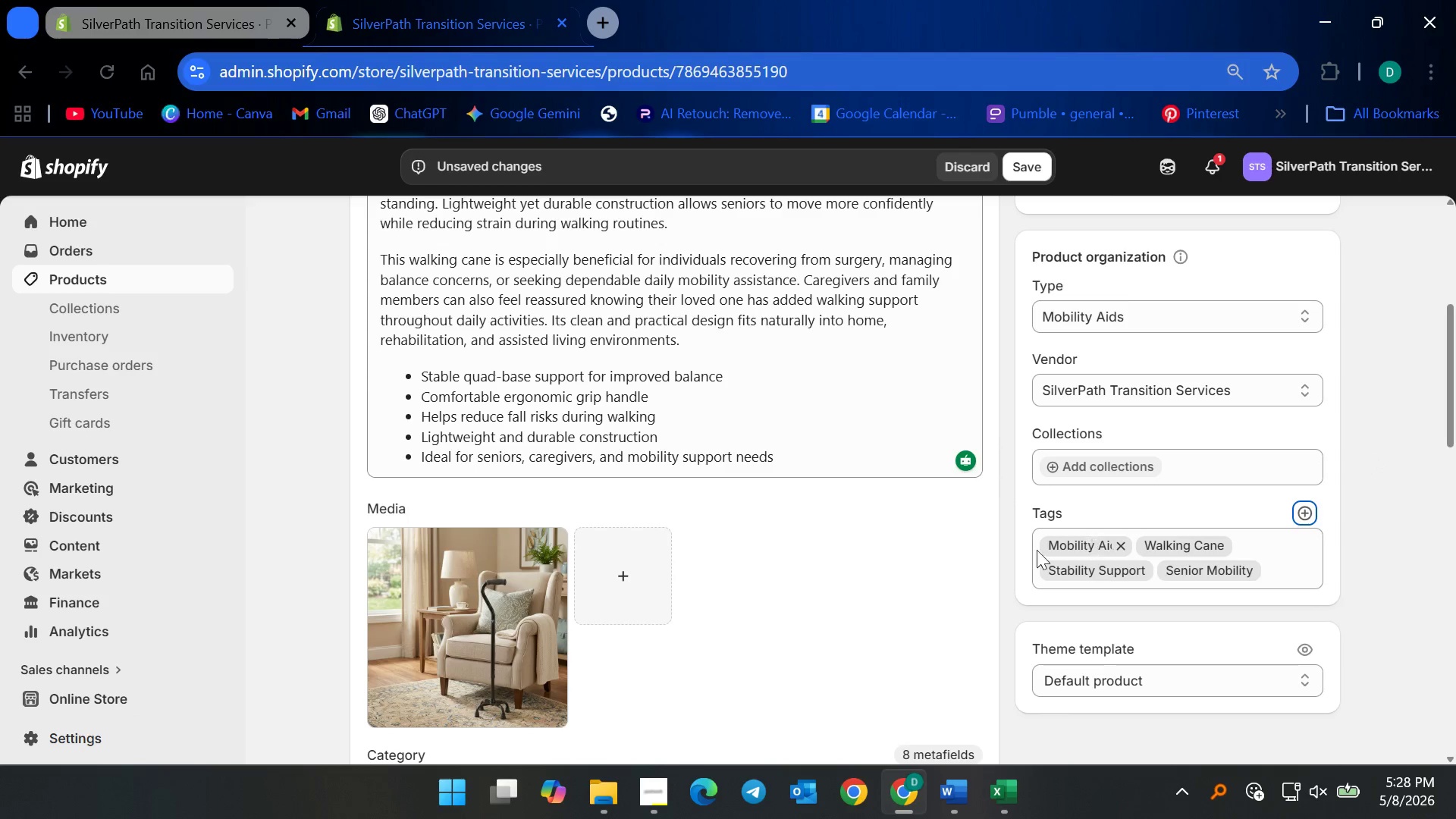 
scroll: coordinate [850, 532], scroll_direction: down, amount: 8.0
 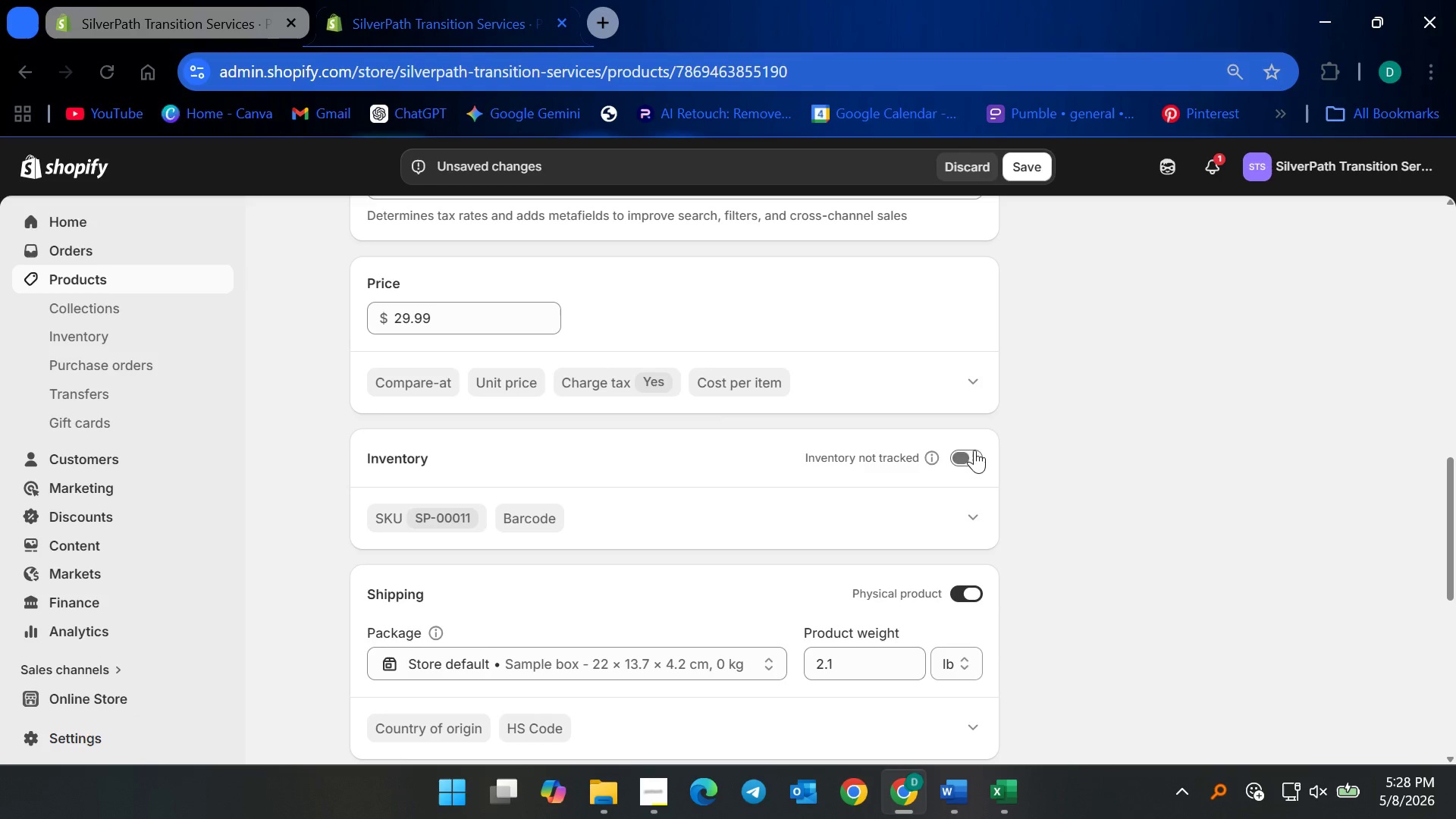 
left_click([971, 450])
 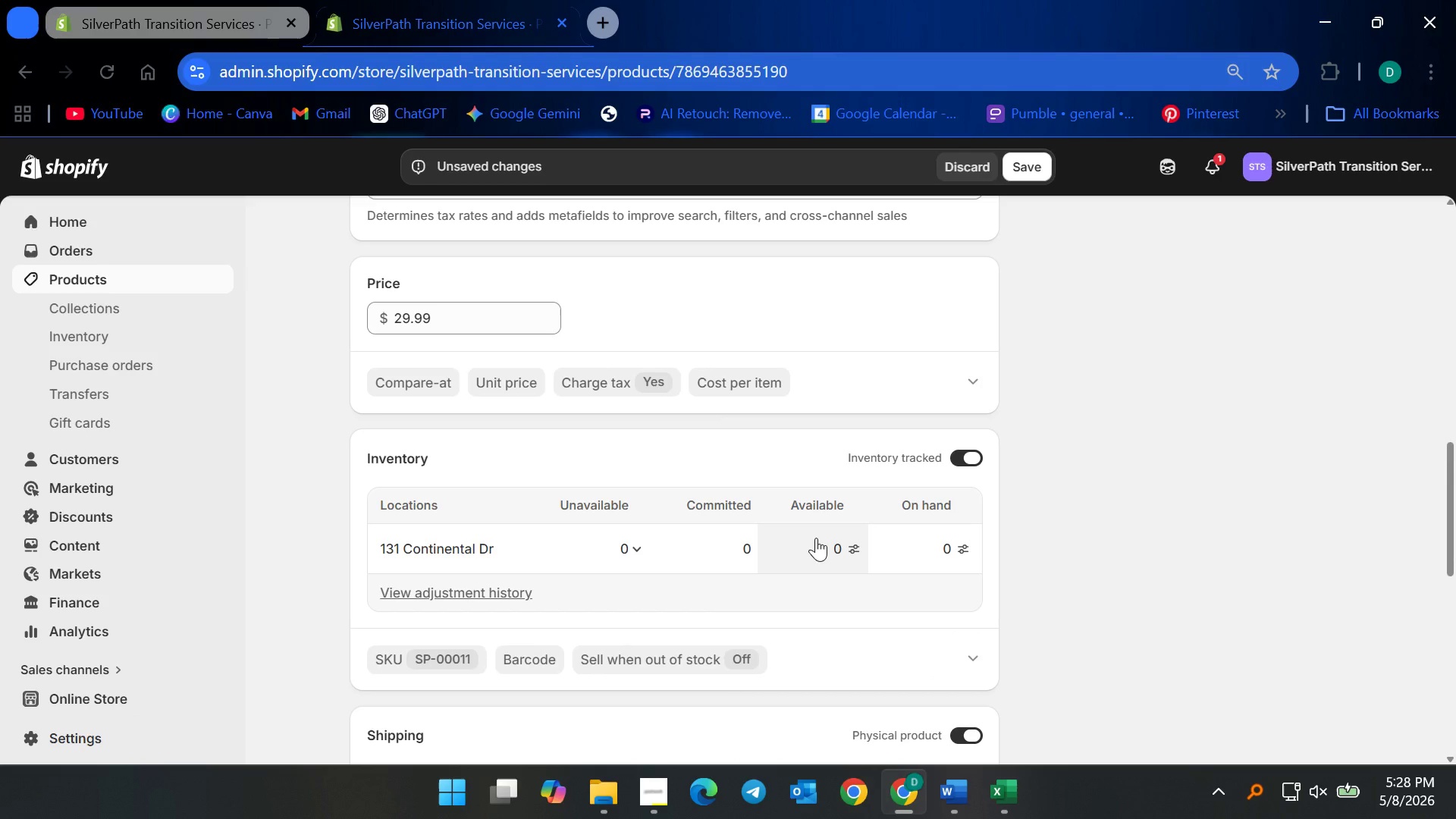 
left_click([815, 538])
 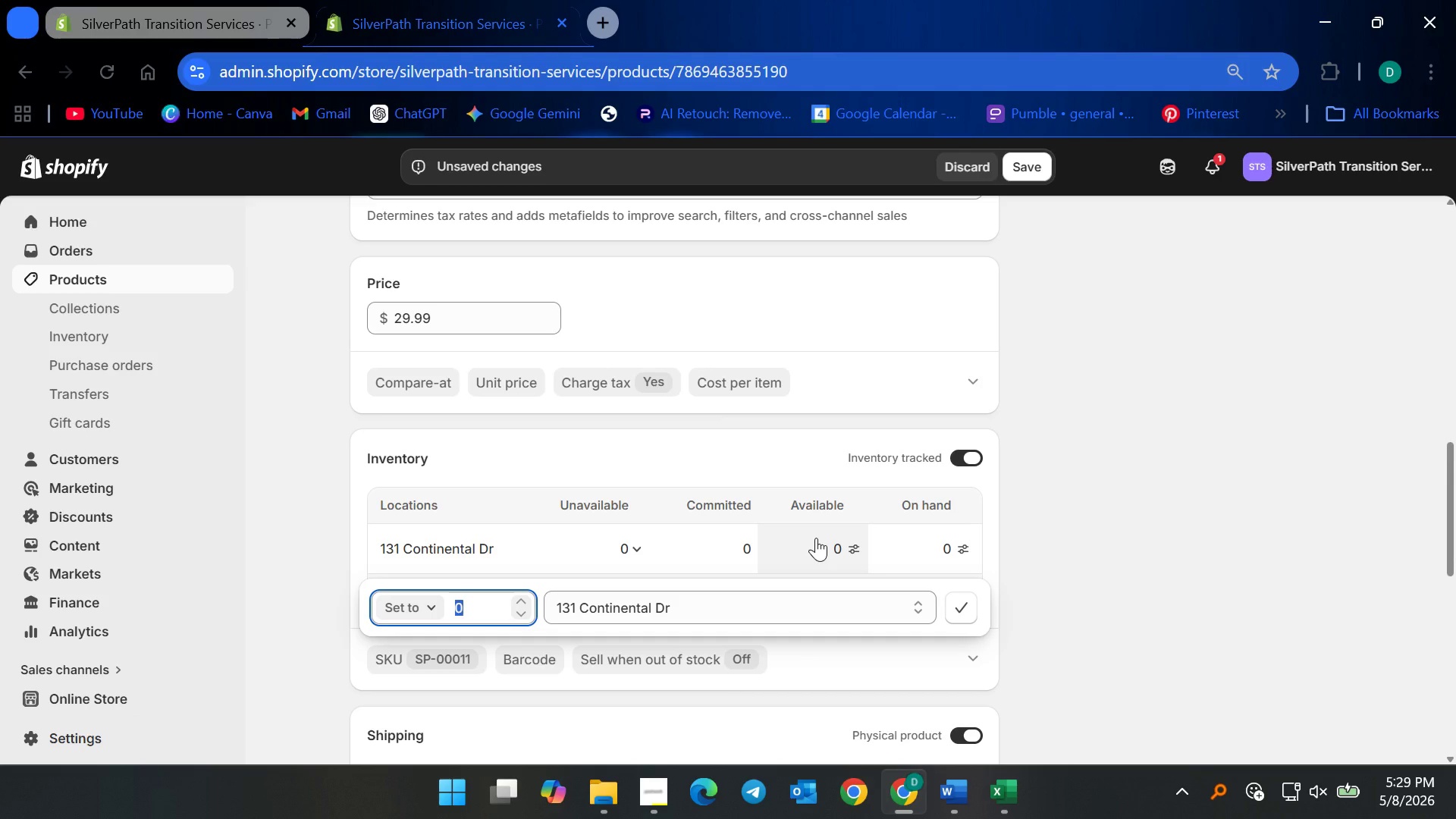 
scroll: coordinate [996, 508], scroll_direction: down, amount: 4.0
 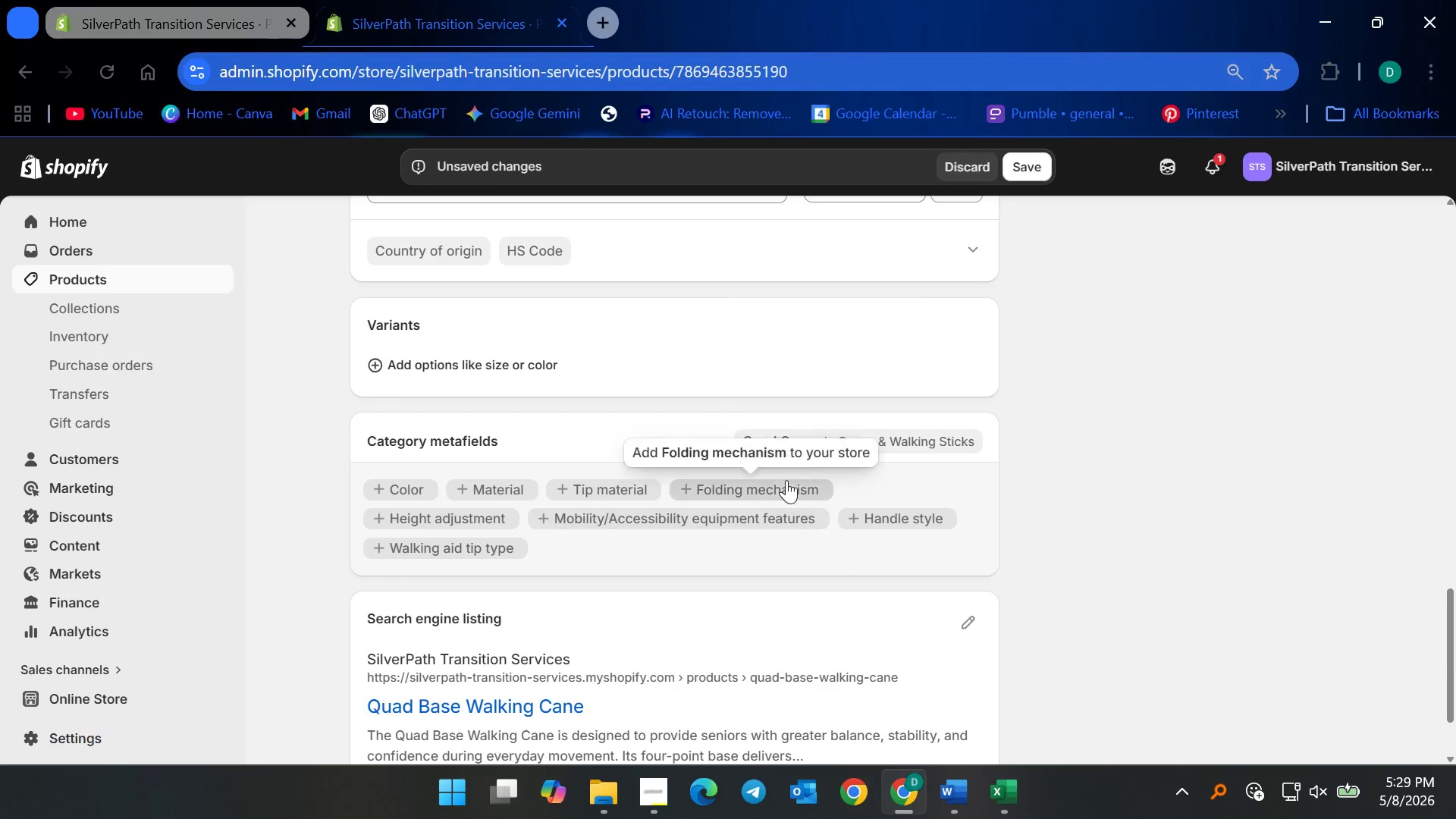 
scroll: coordinate [852, 435], scroll_direction: up, amount: 4.0
 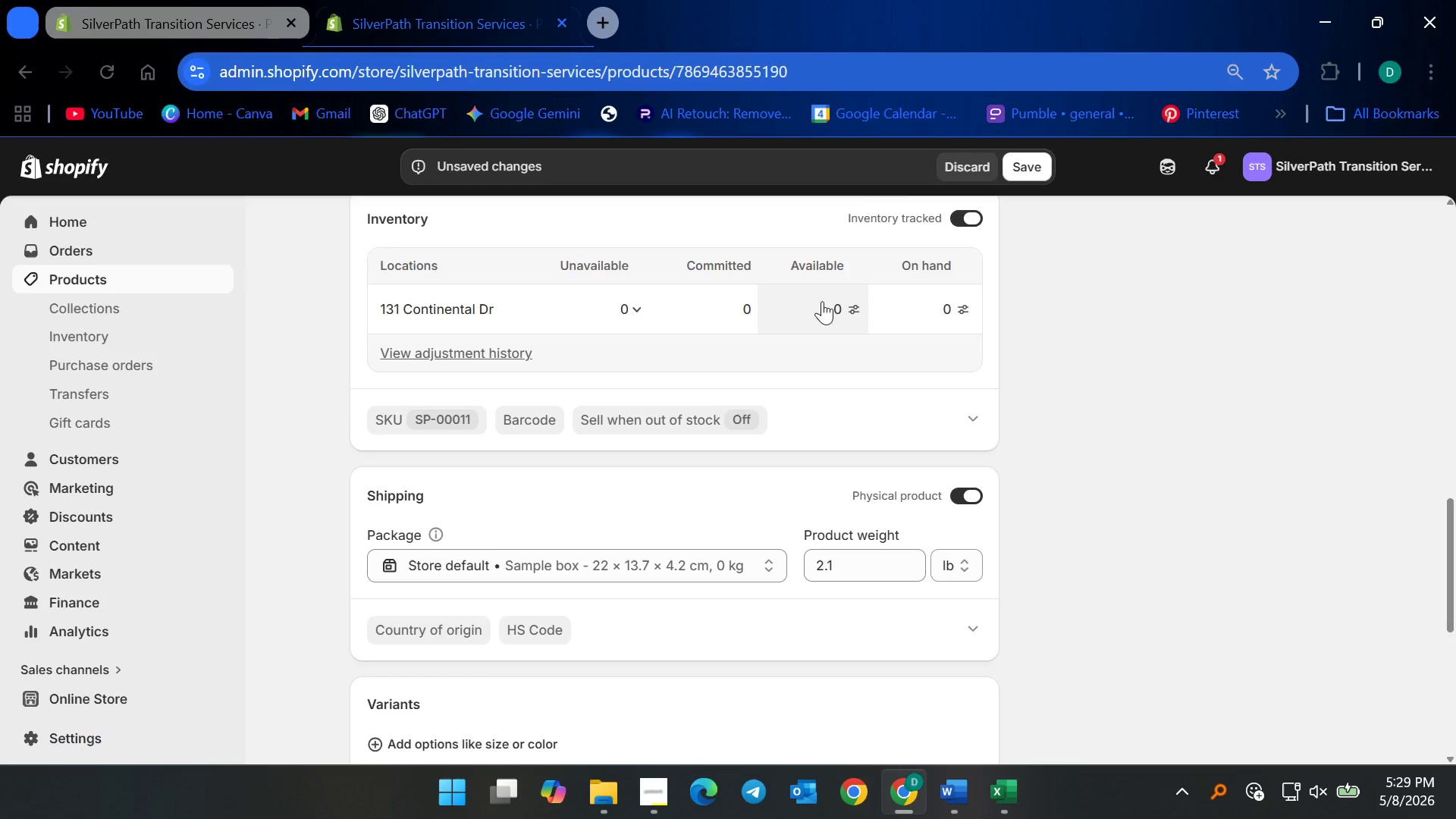 
left_click([821, 311])
 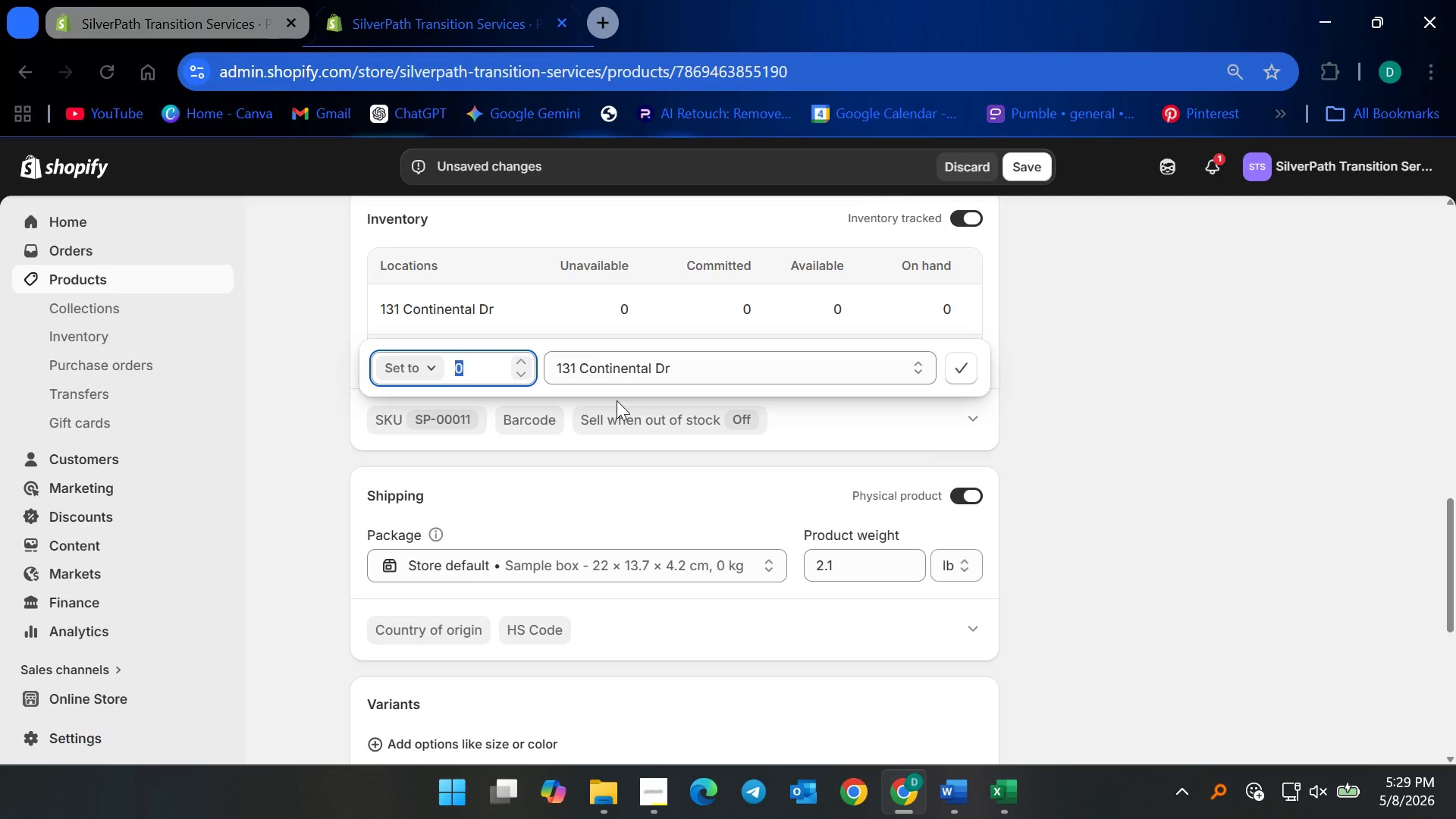 
type(50)
 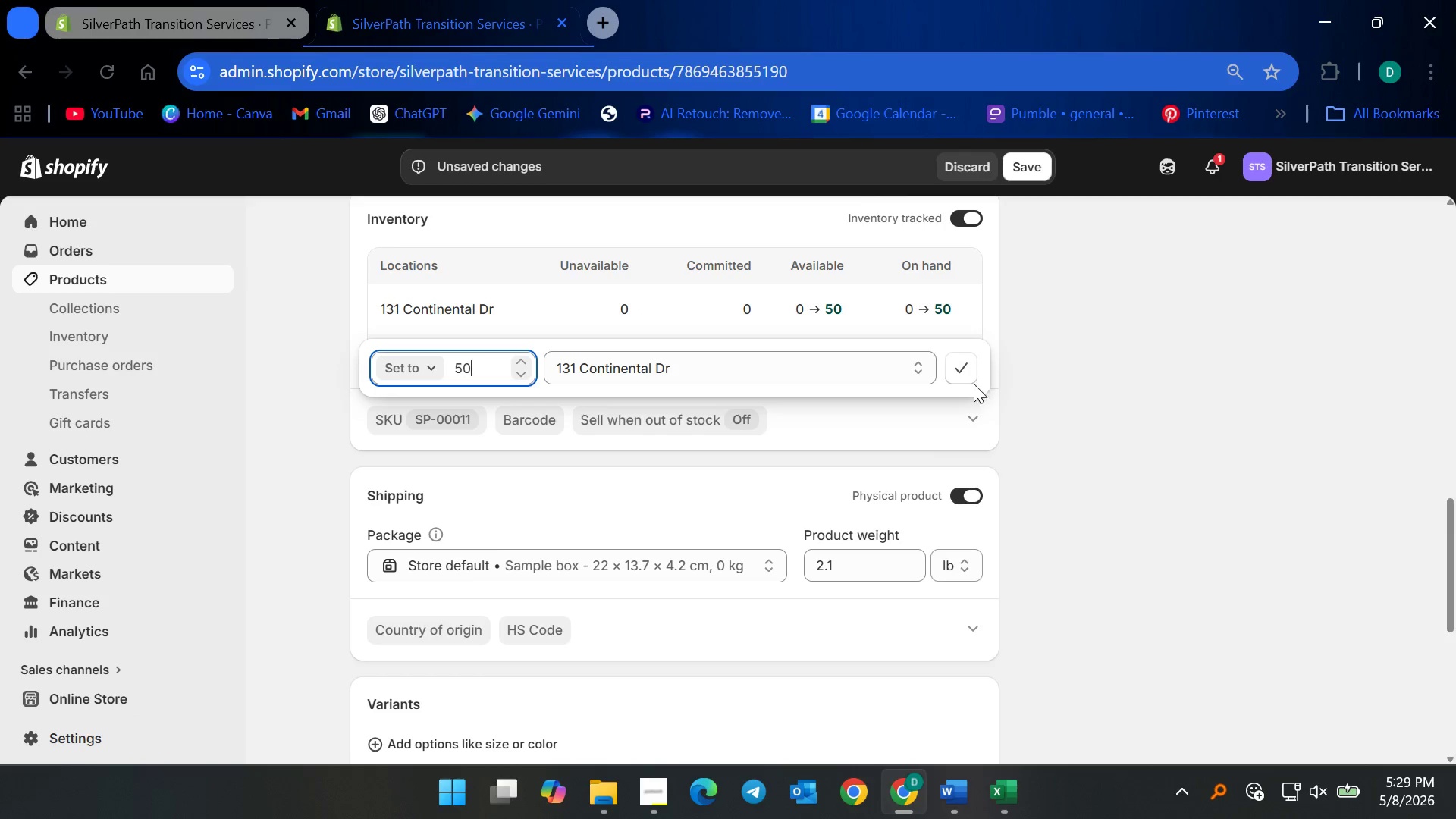 
left_click([959, 357])
 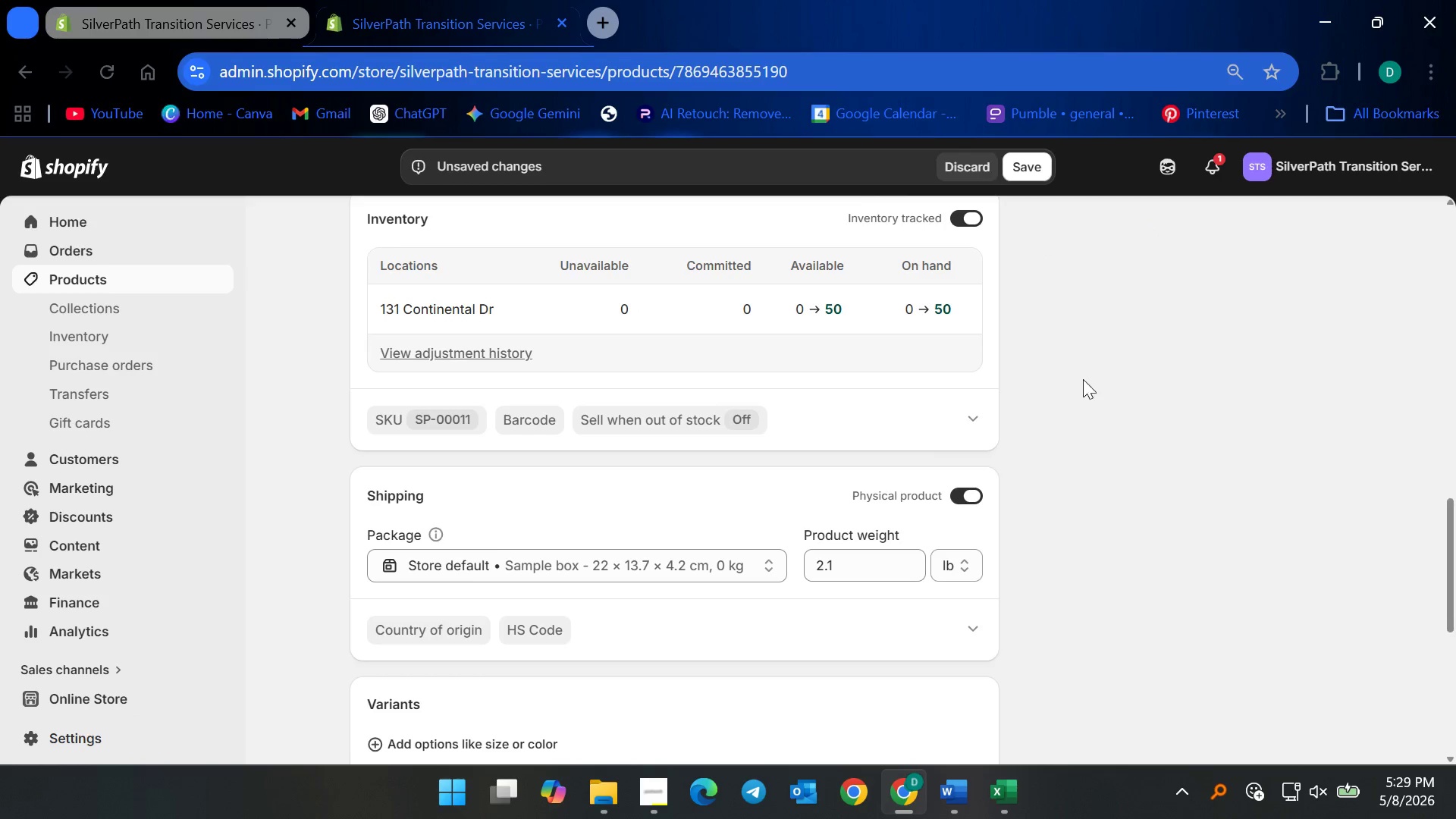 
scroll: coordinate [1178, 522], scroll_direction: up, amount: 1.0
 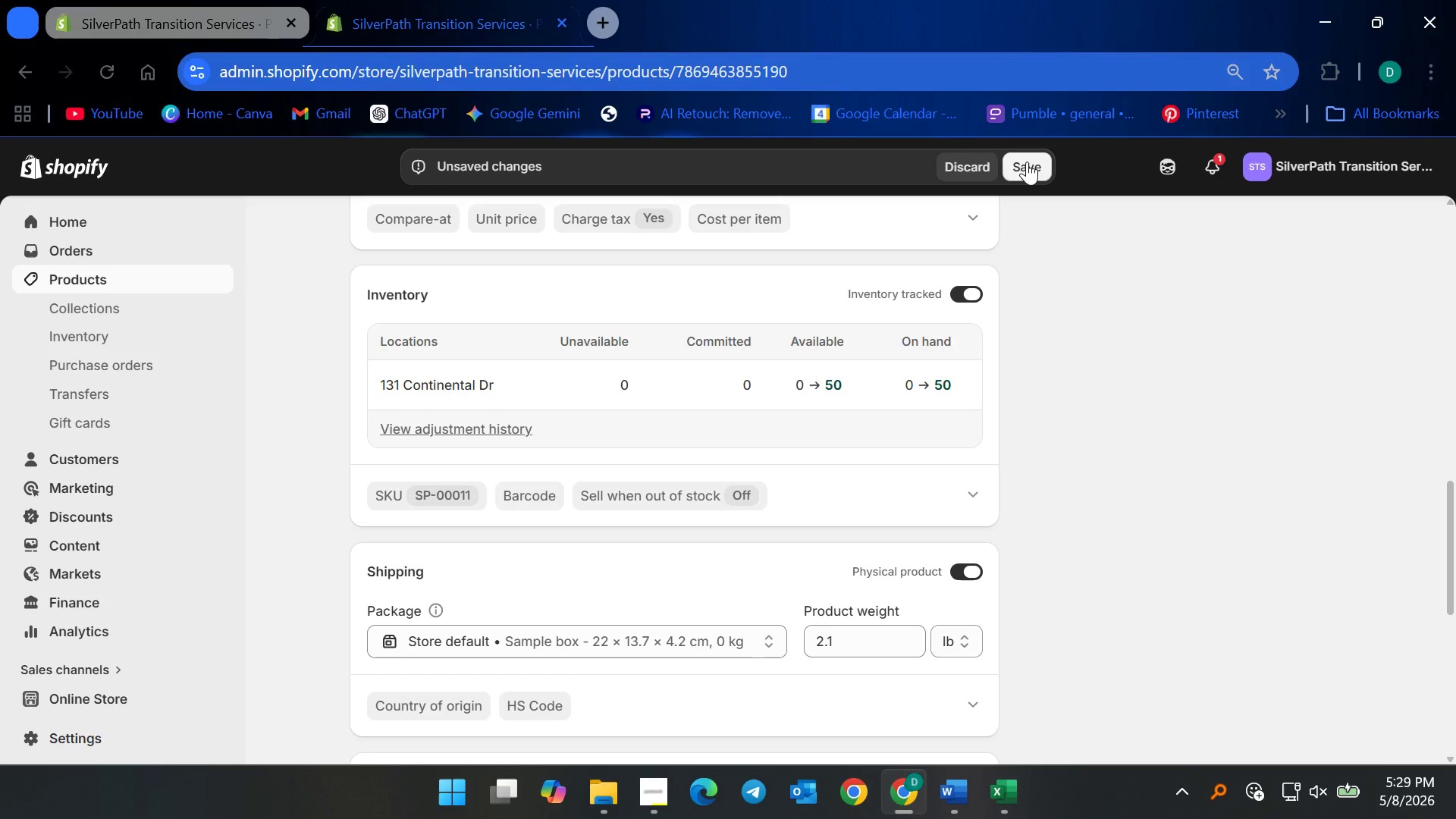 
left_click([1027, 162])
 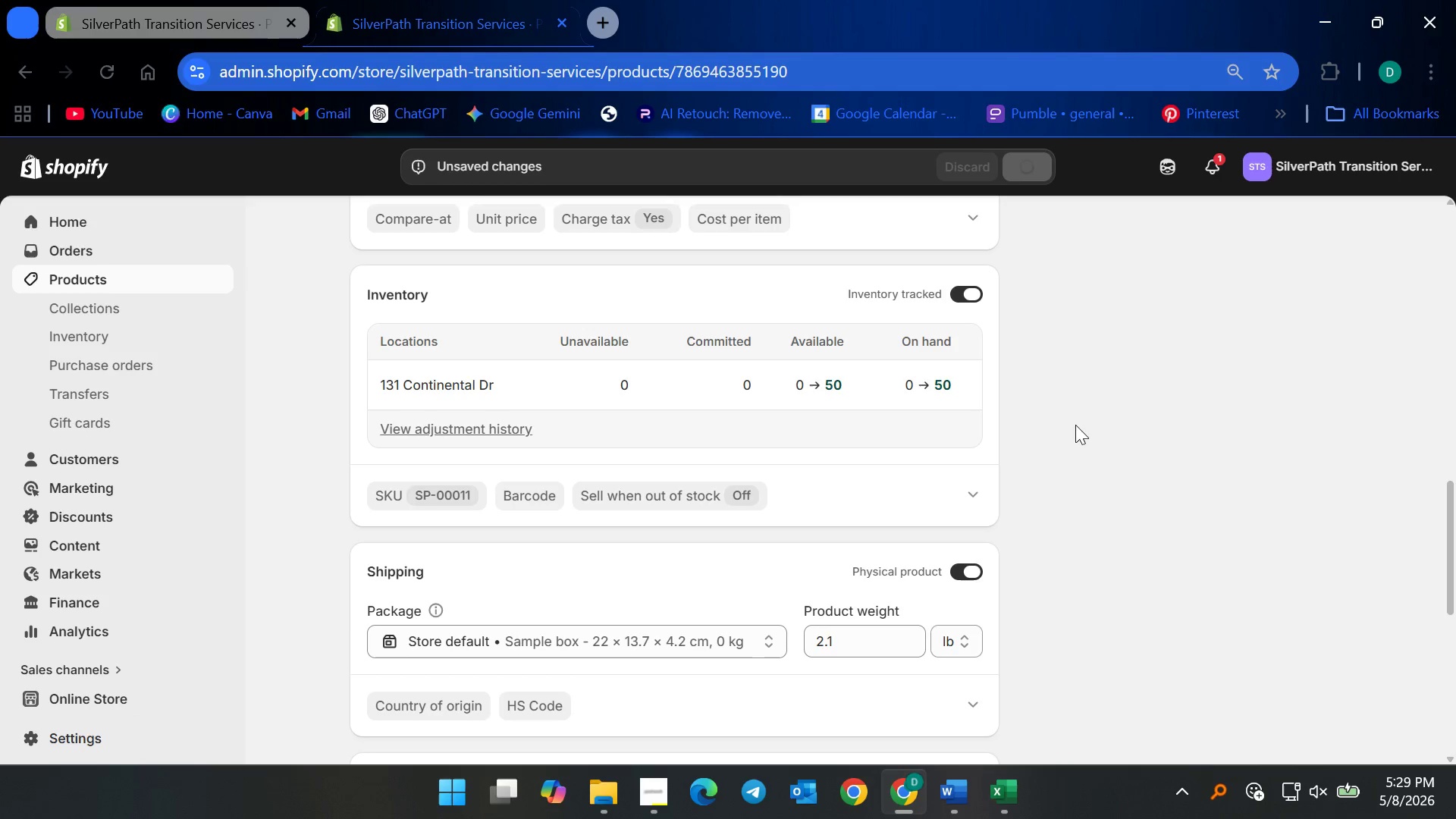 
scroll: coordinate [1077, 448], scroll_direction: up, amount: 7.0
 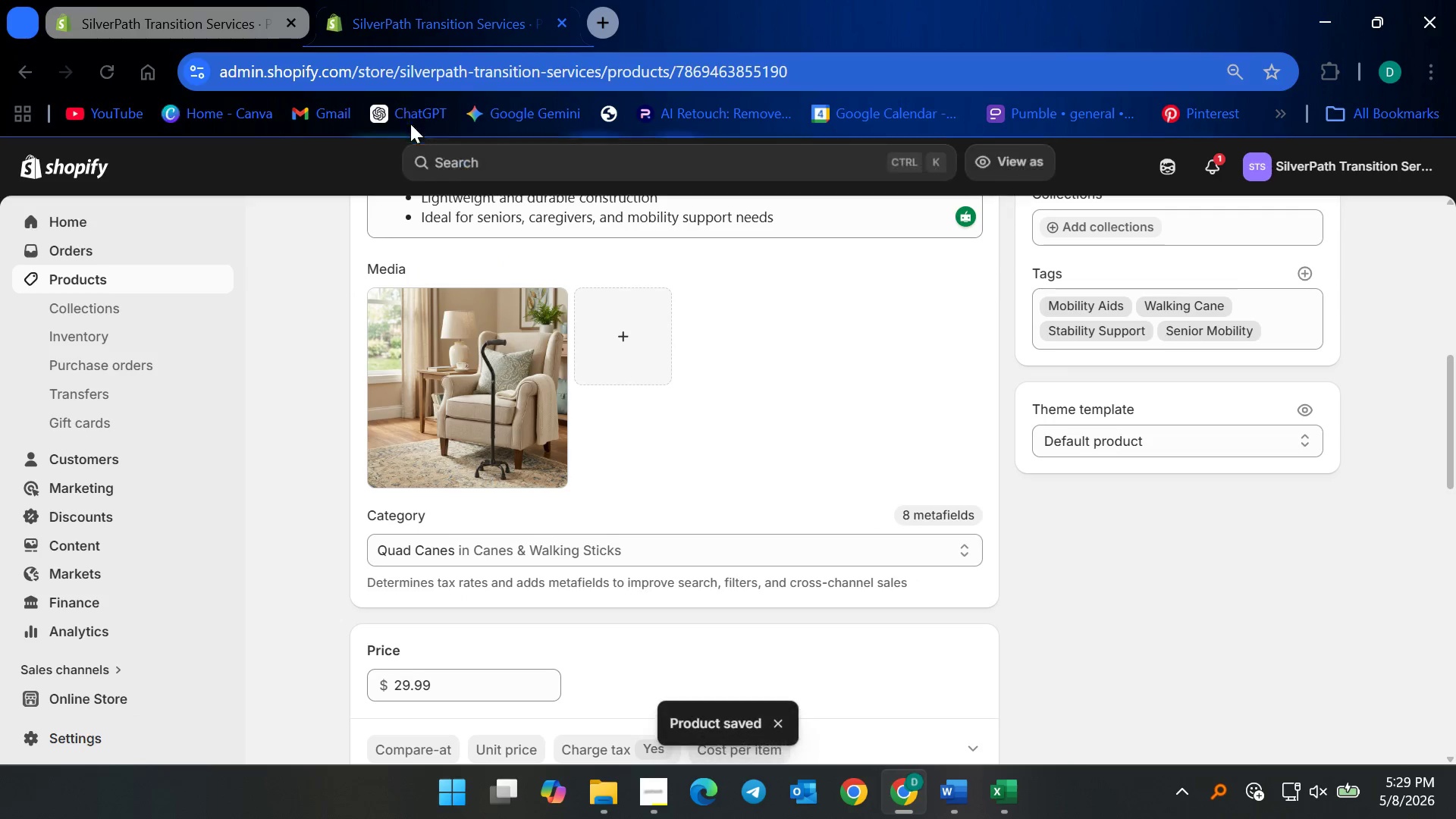 
left_click([114, 271])
 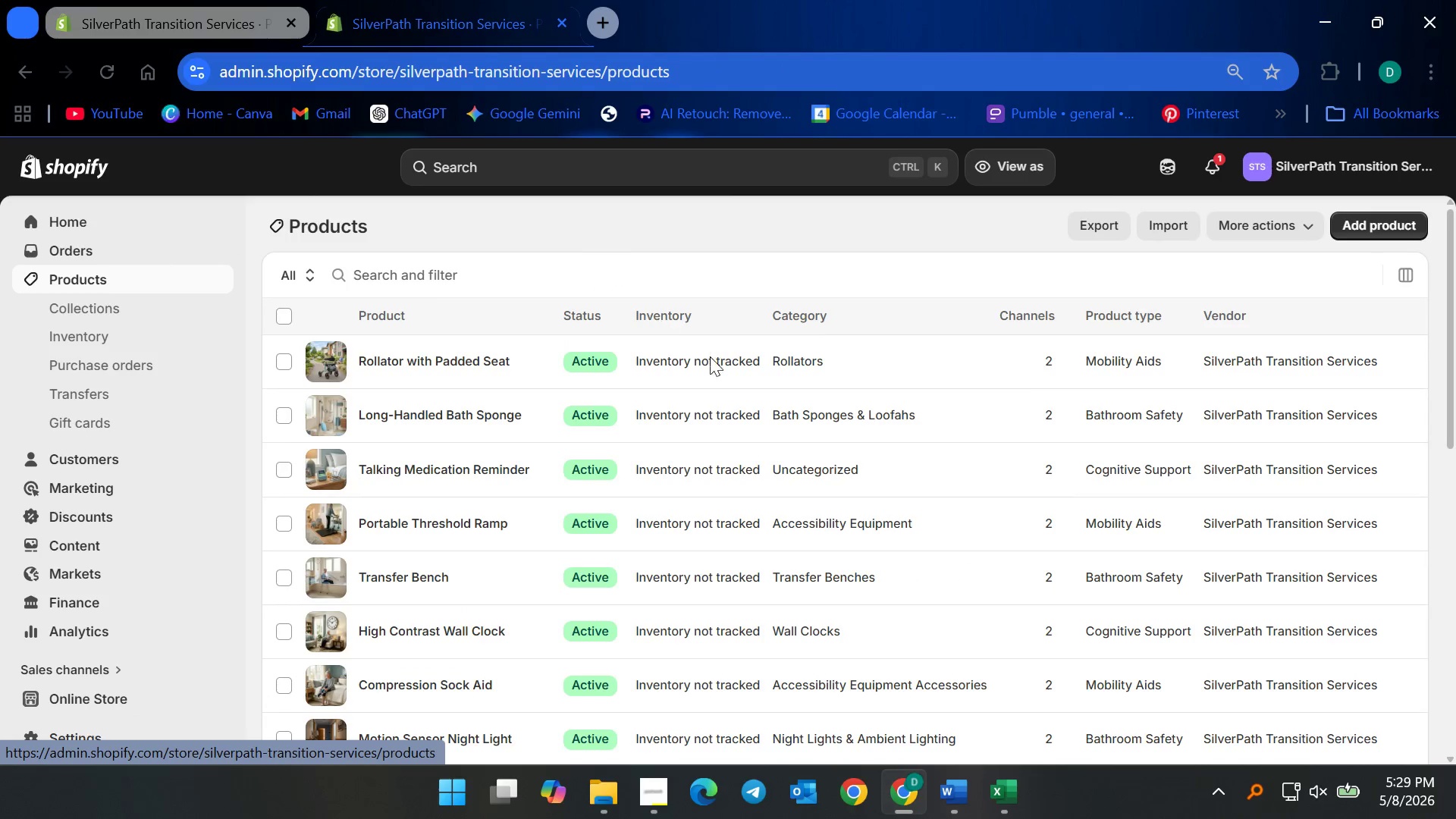 
scroll: coordinate [589, 522], scroll_direction: down, amount: 8.0
 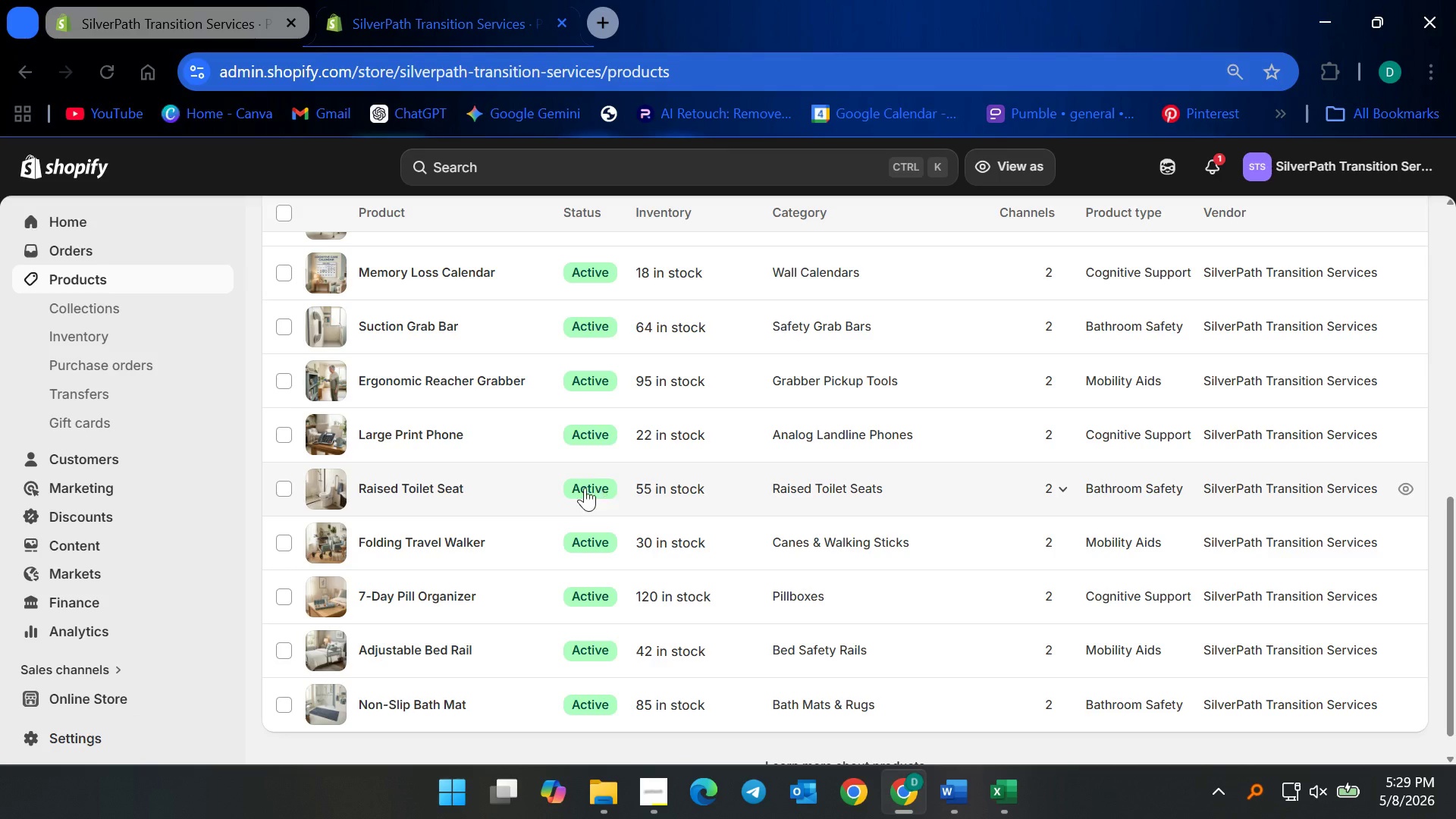 
scroll: coordinate [555, 492], scroll_direction: up, amount: 4.0
 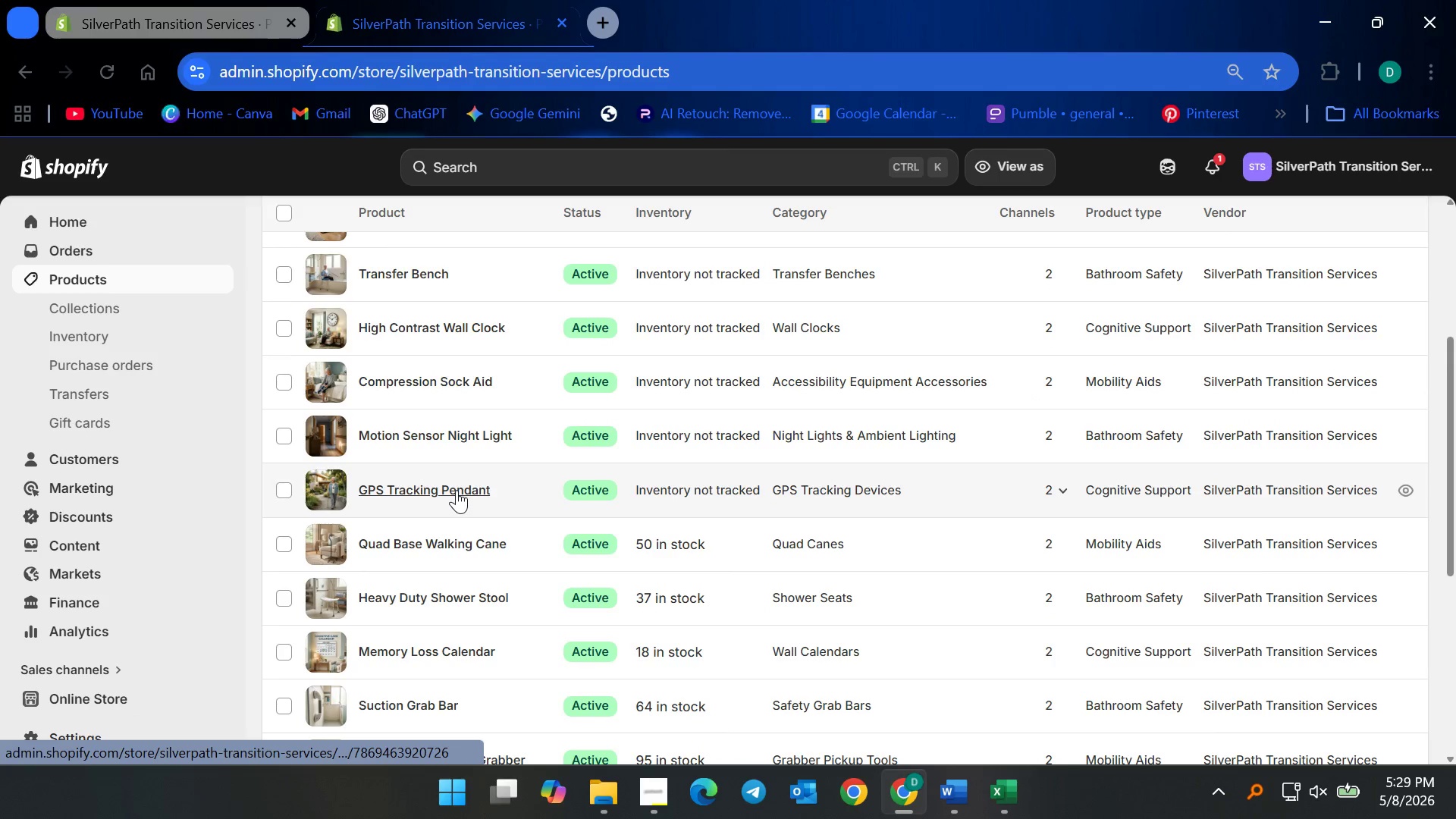 
left_click([457, 490])
 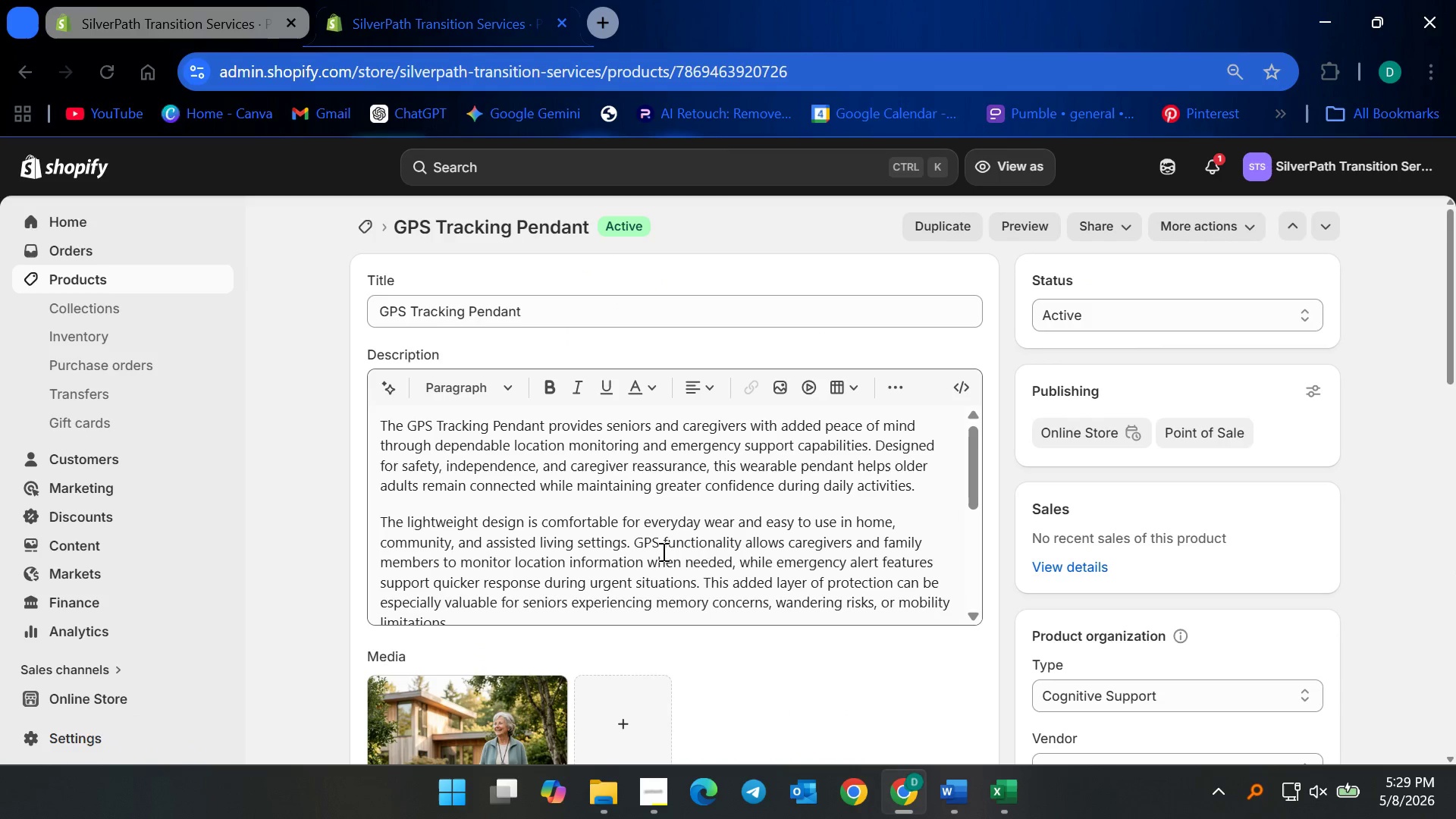 
scroll: coordinate [1129, 635], scroll_direction: down, amount: 8.0
 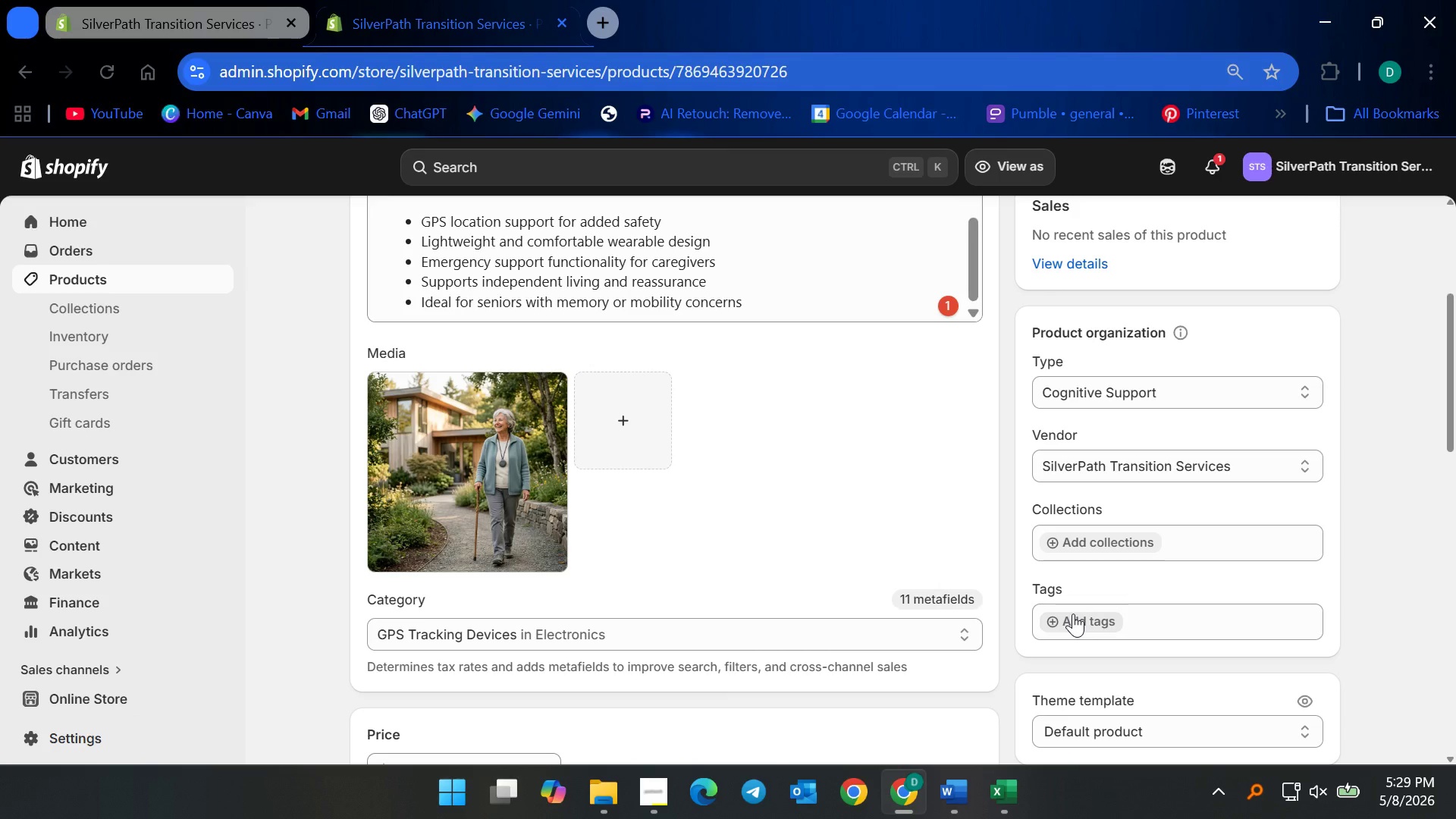 
scroll: coordinate [480, 412], scroll_direction: up, amount: 8.0
 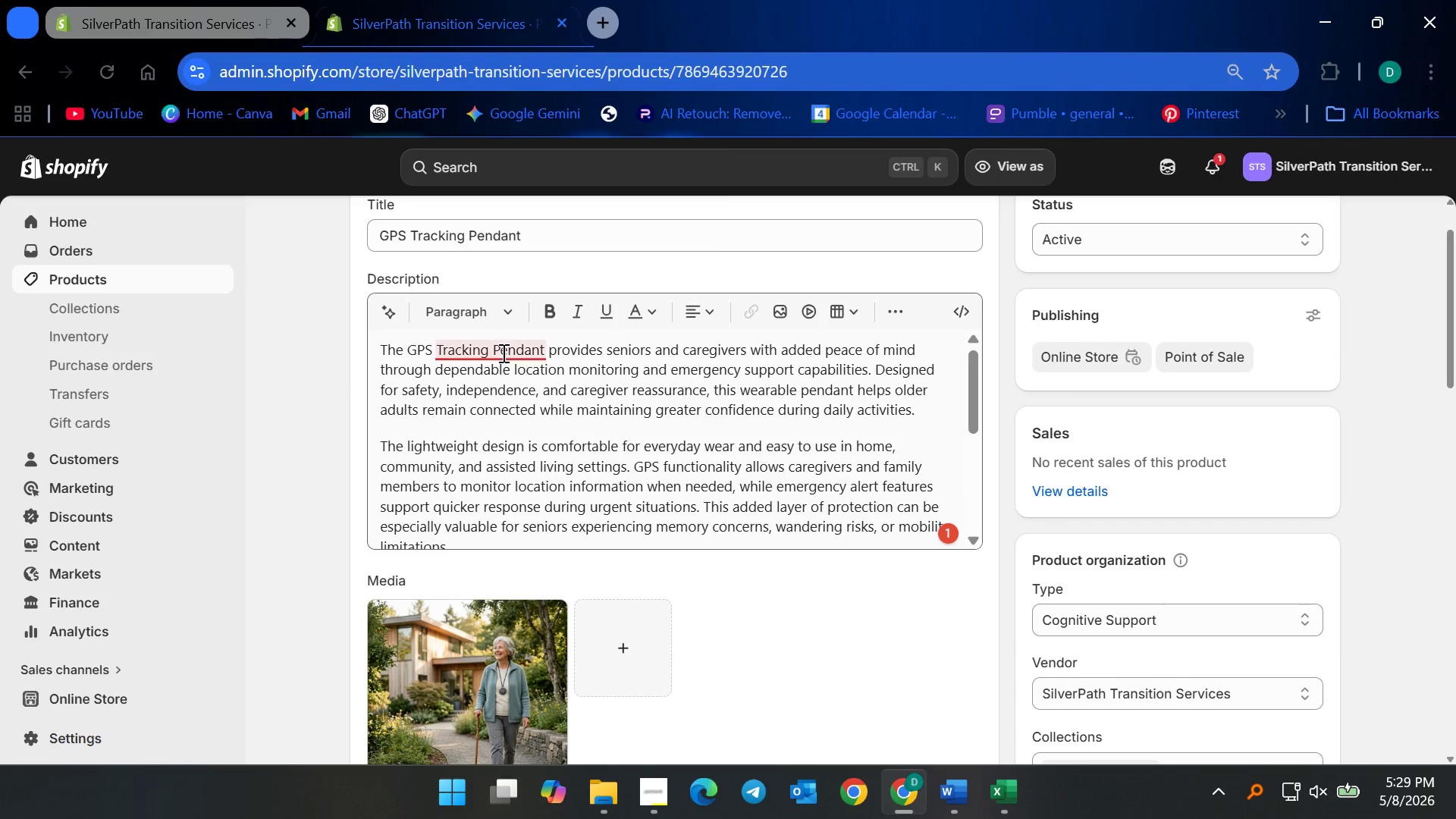 
left_click([502, 353])
 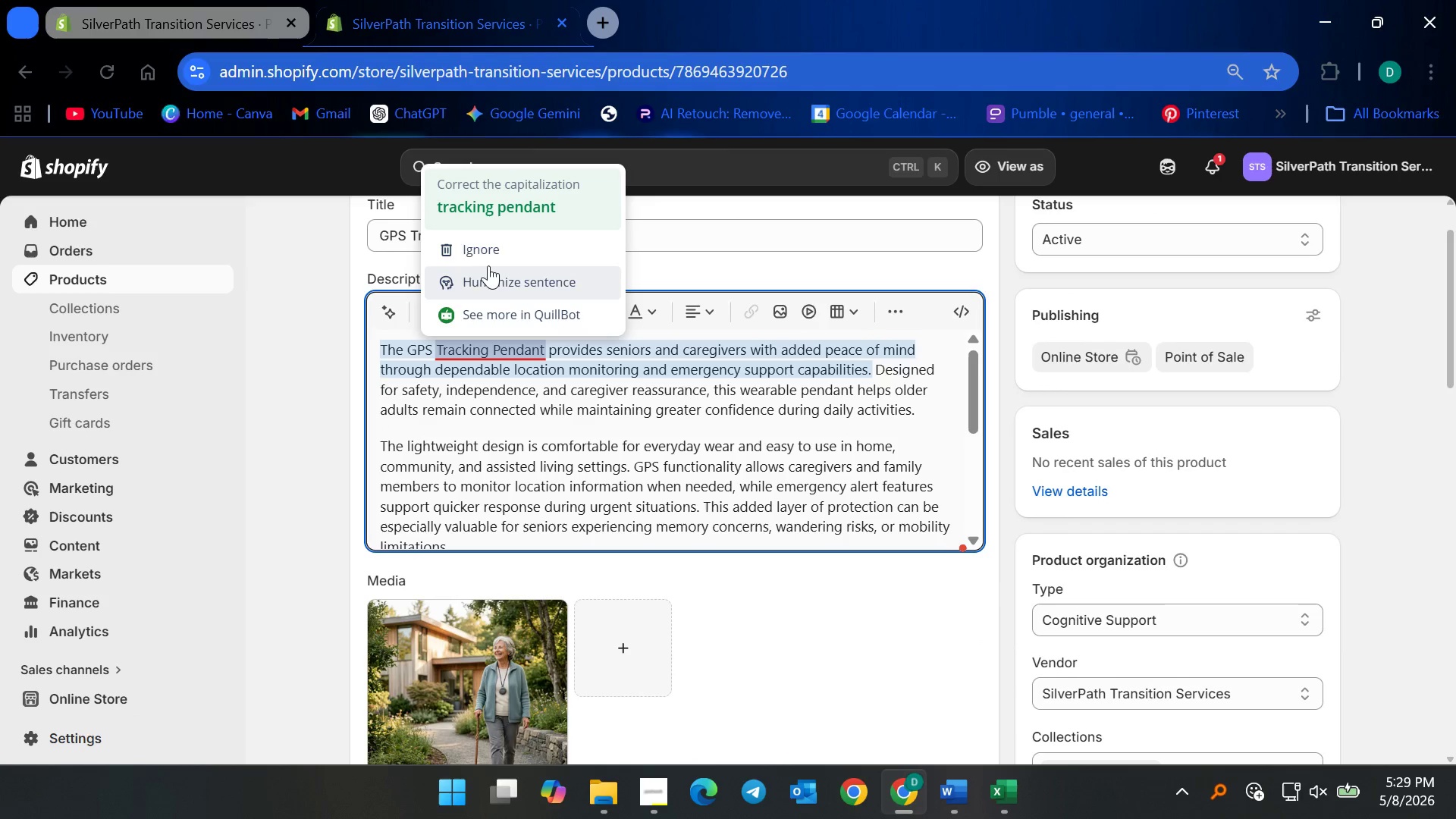 
left_click([497, 256])
 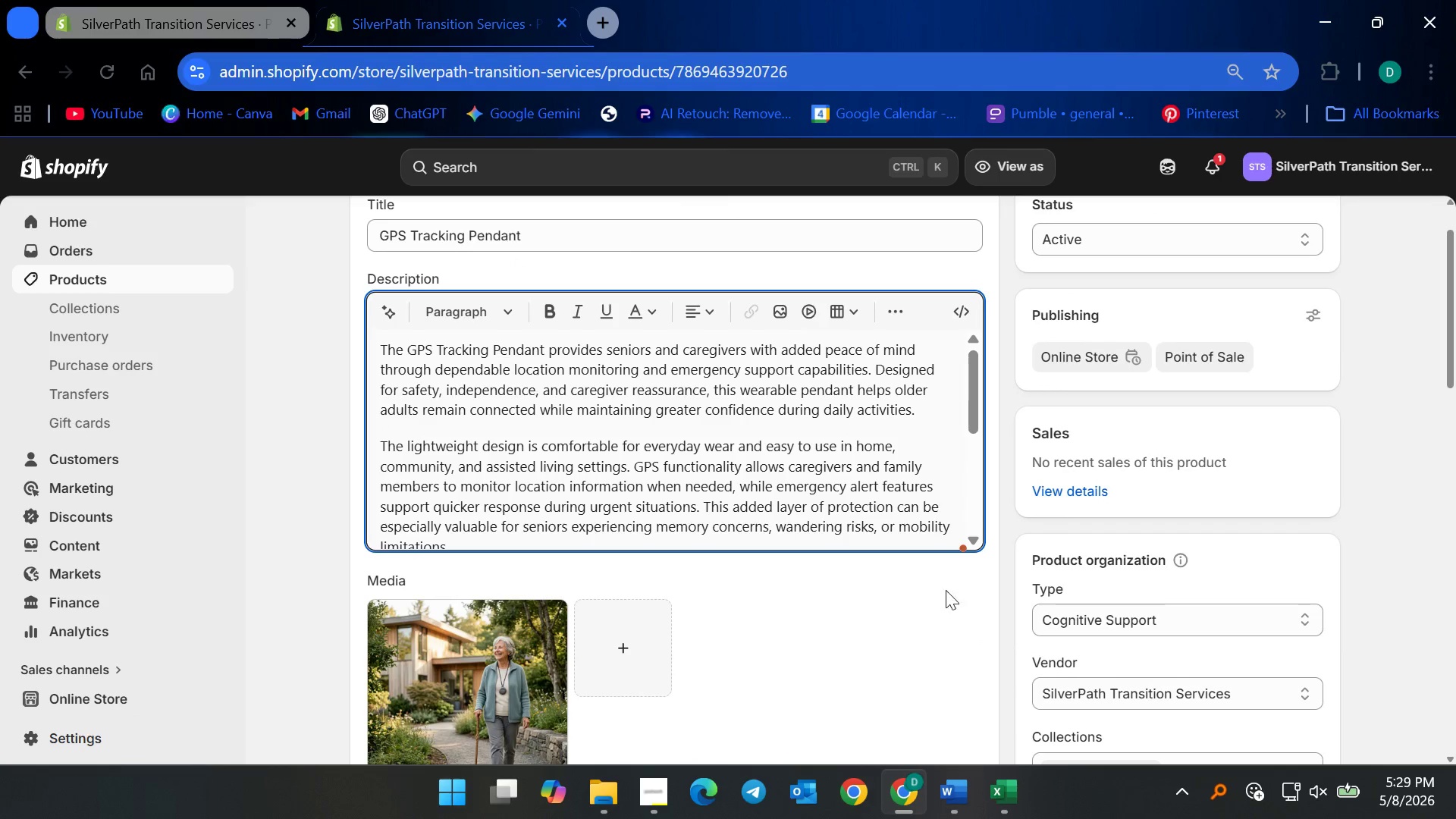 
left_click([940, 604])
 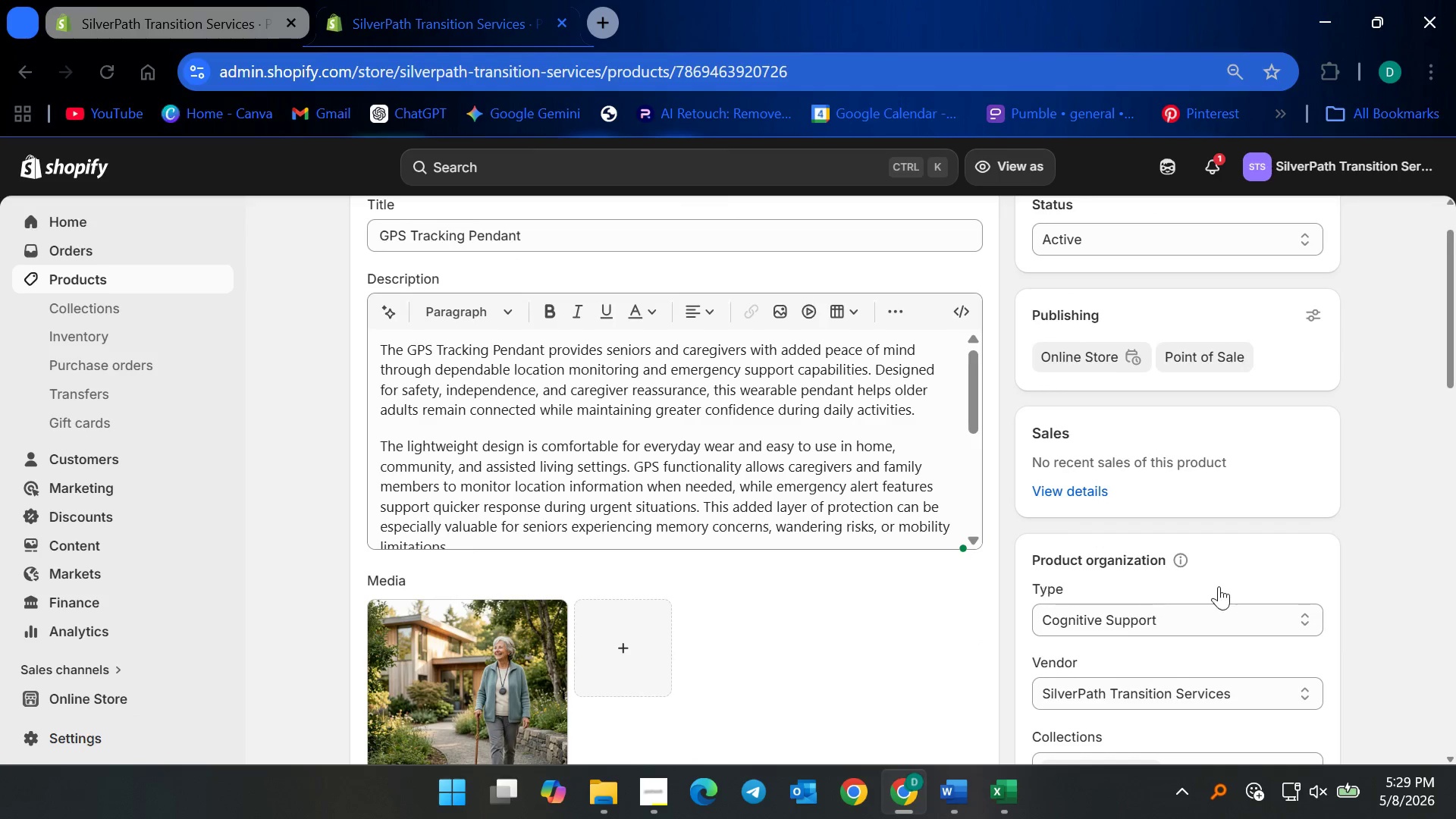 
scroll: coordinate [1241, 586], scroll_direction: down, amount: 5.0
 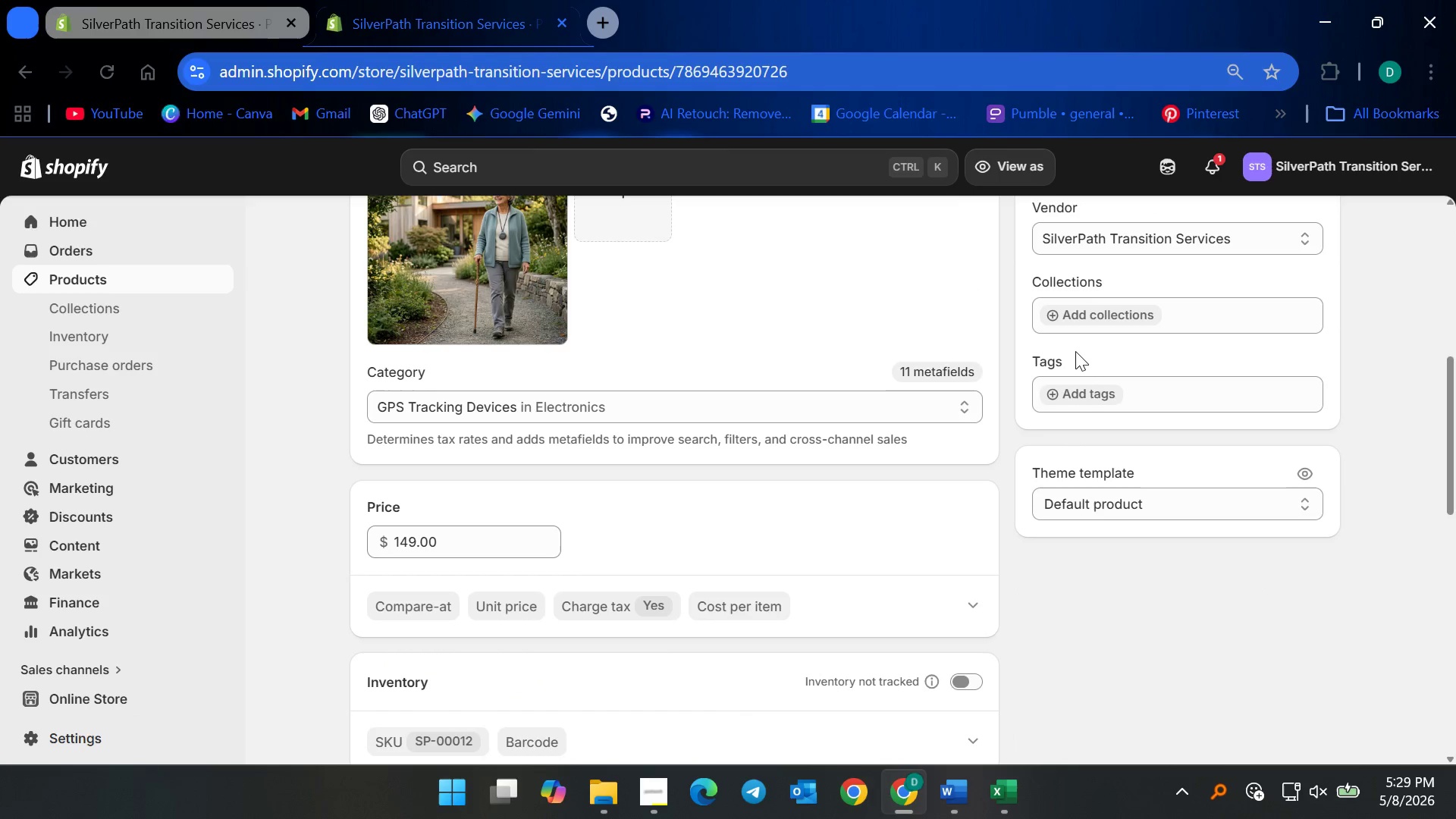 
left_click([1082, 390])
 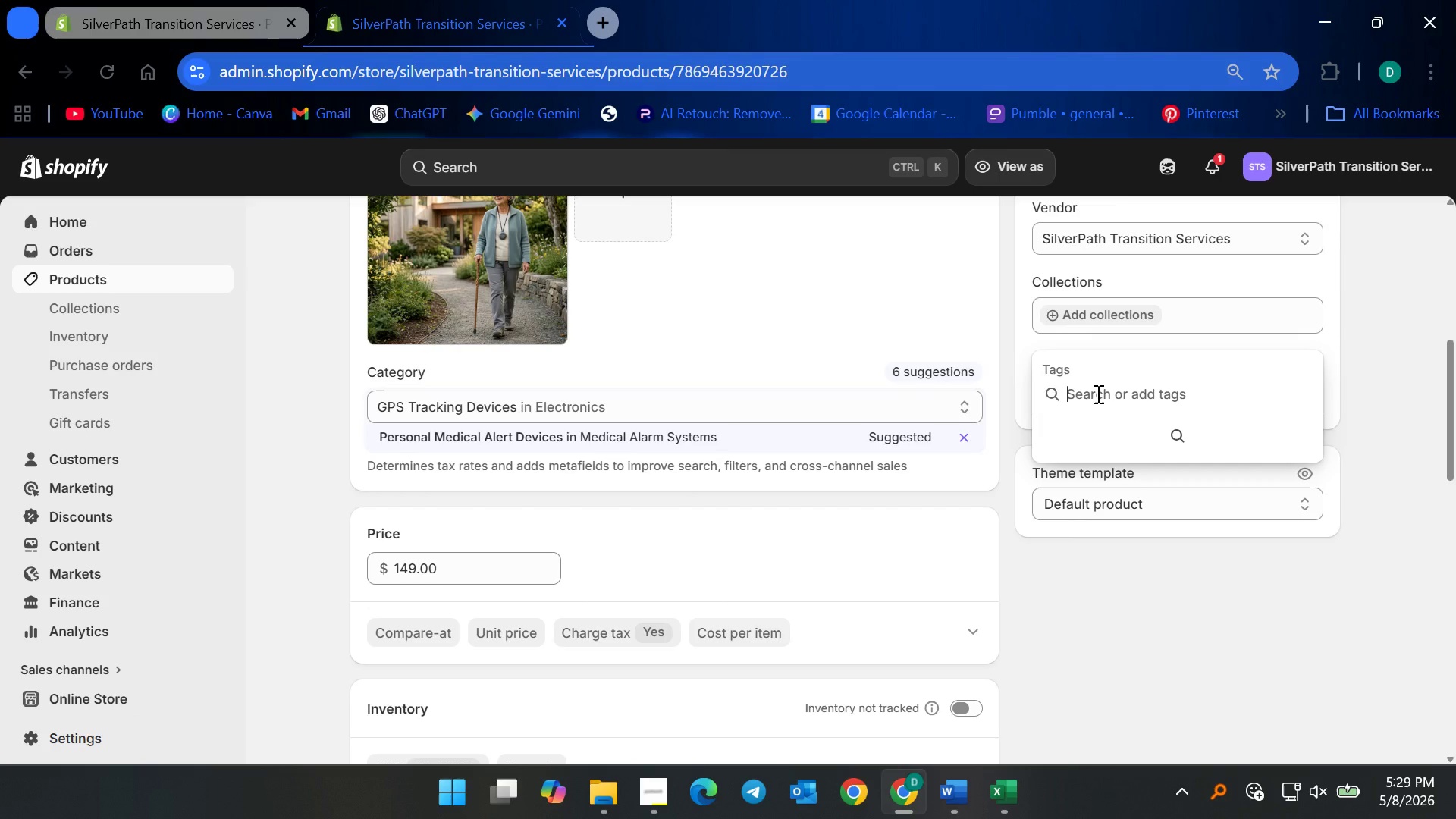 
wait(6.11)
 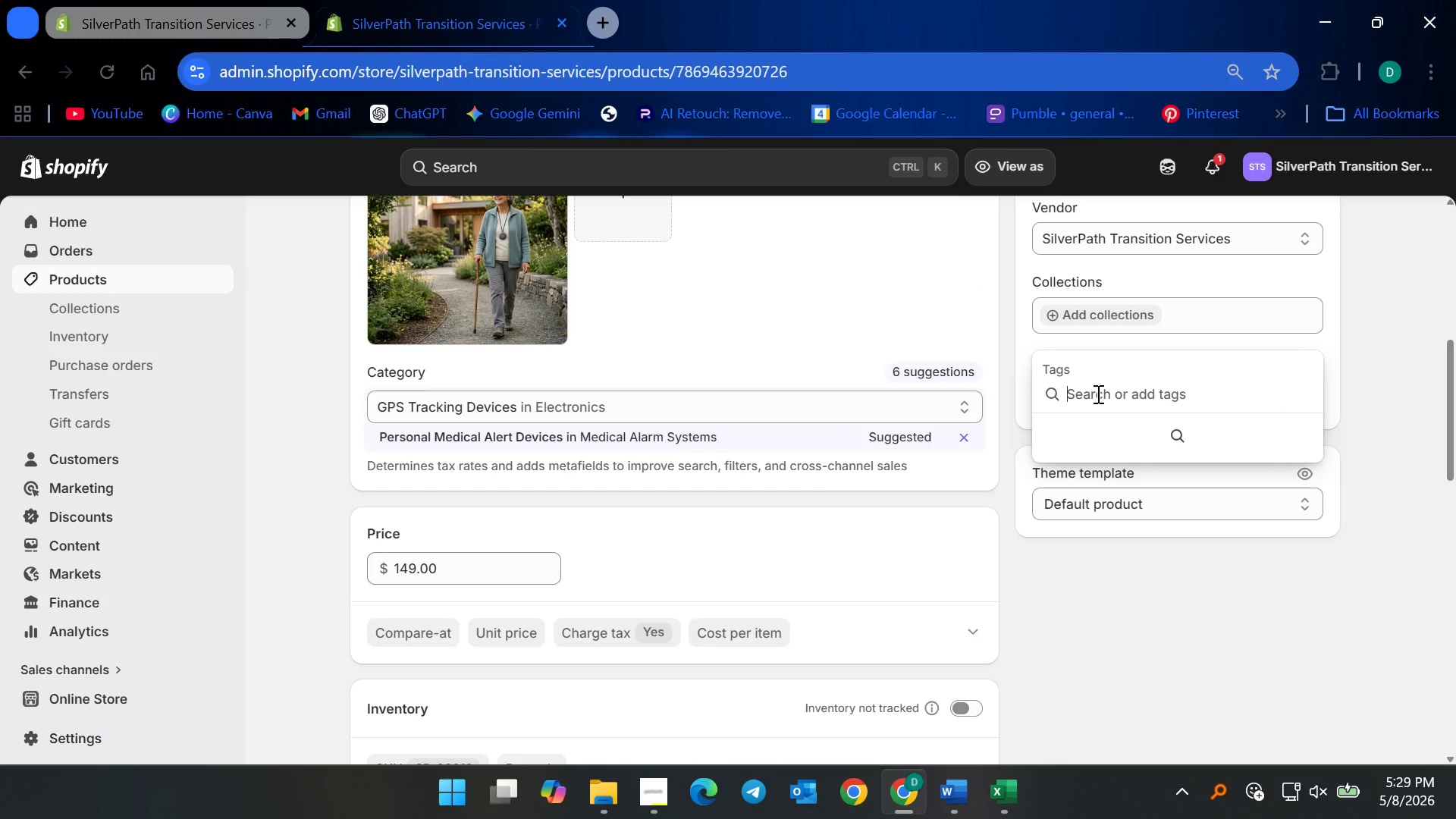 
type(Cognitive Support)
 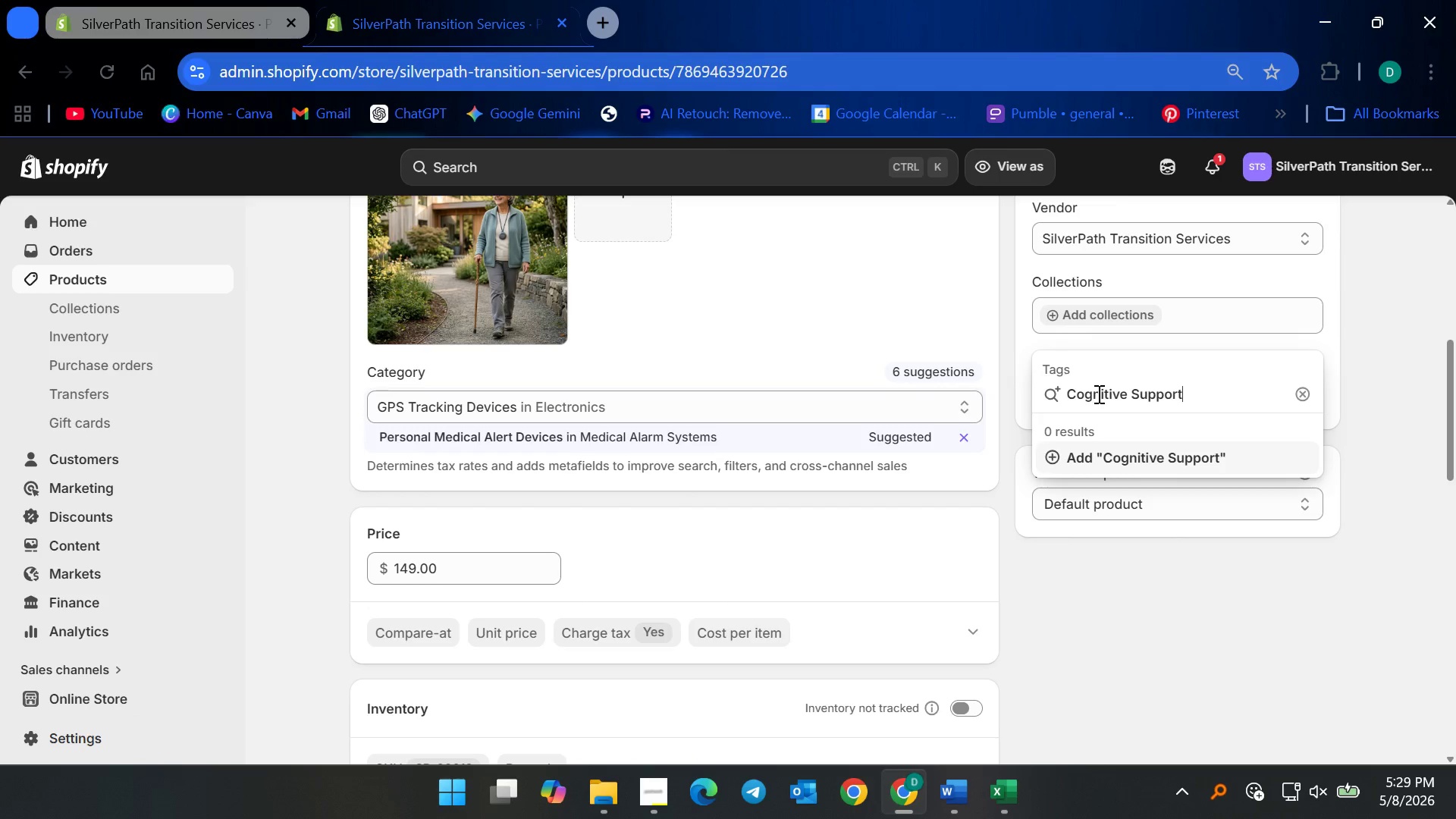 
key(Enter)
 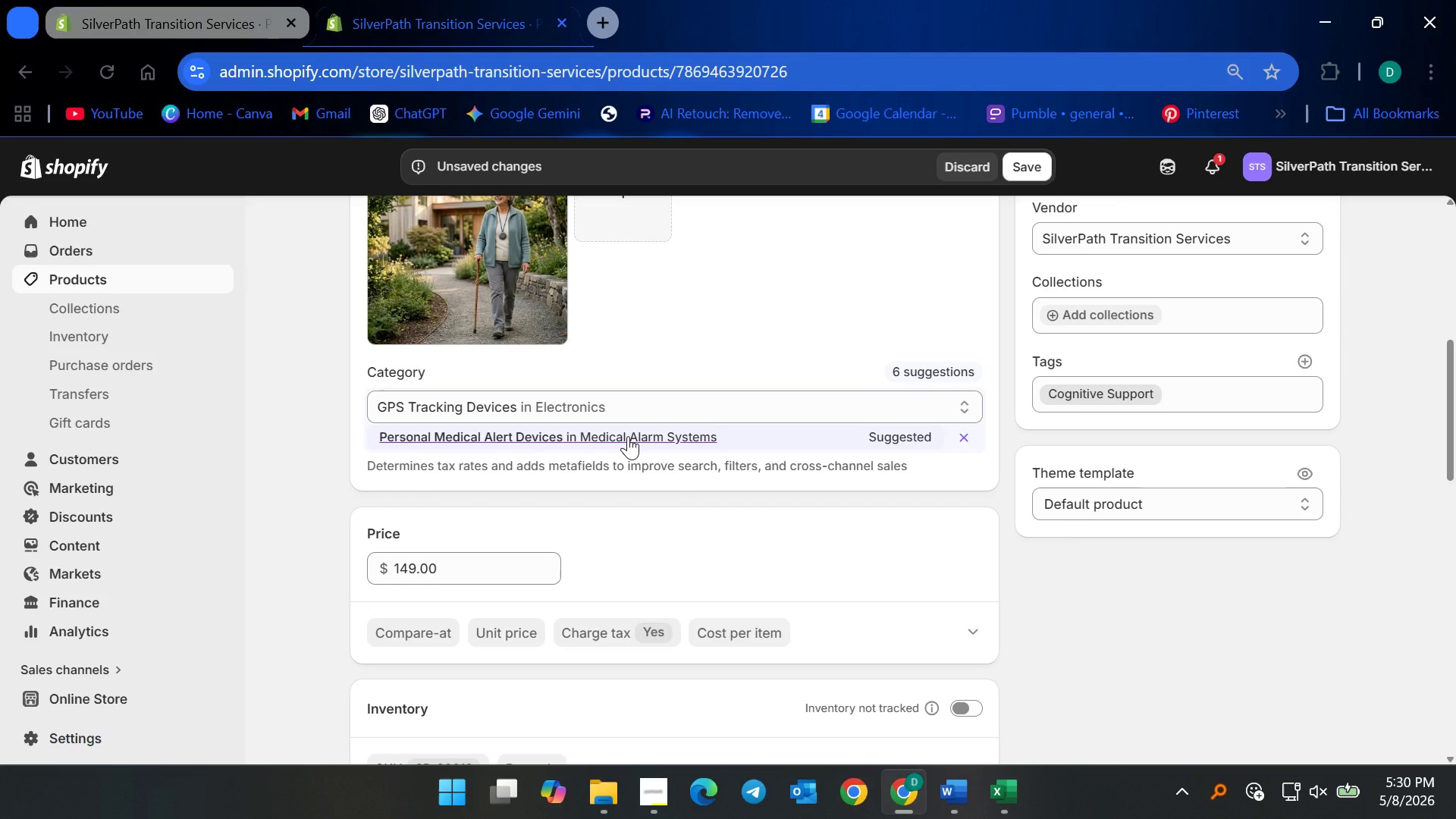 
wait(12.94)
 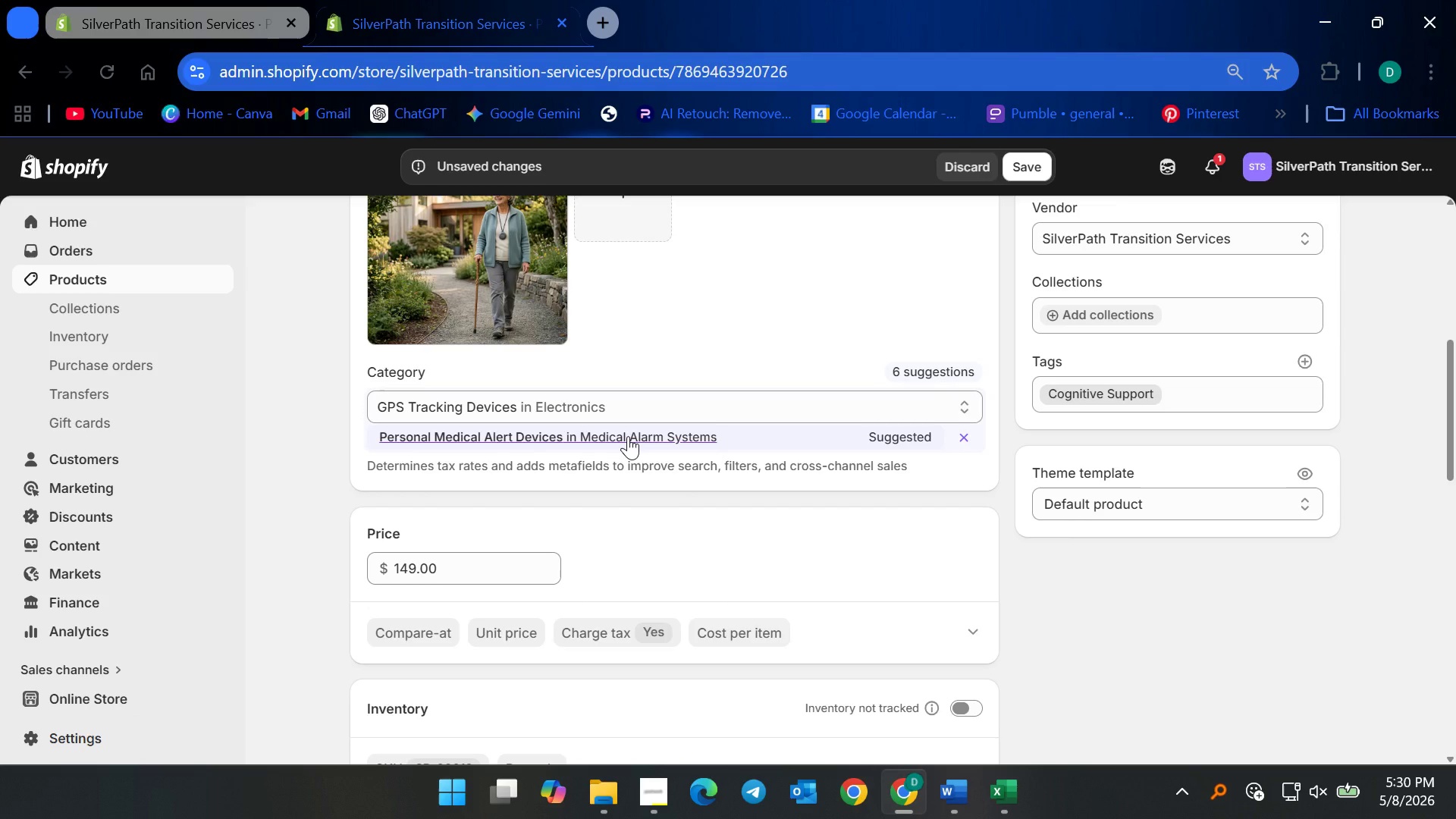 
left_click([679, 436])
 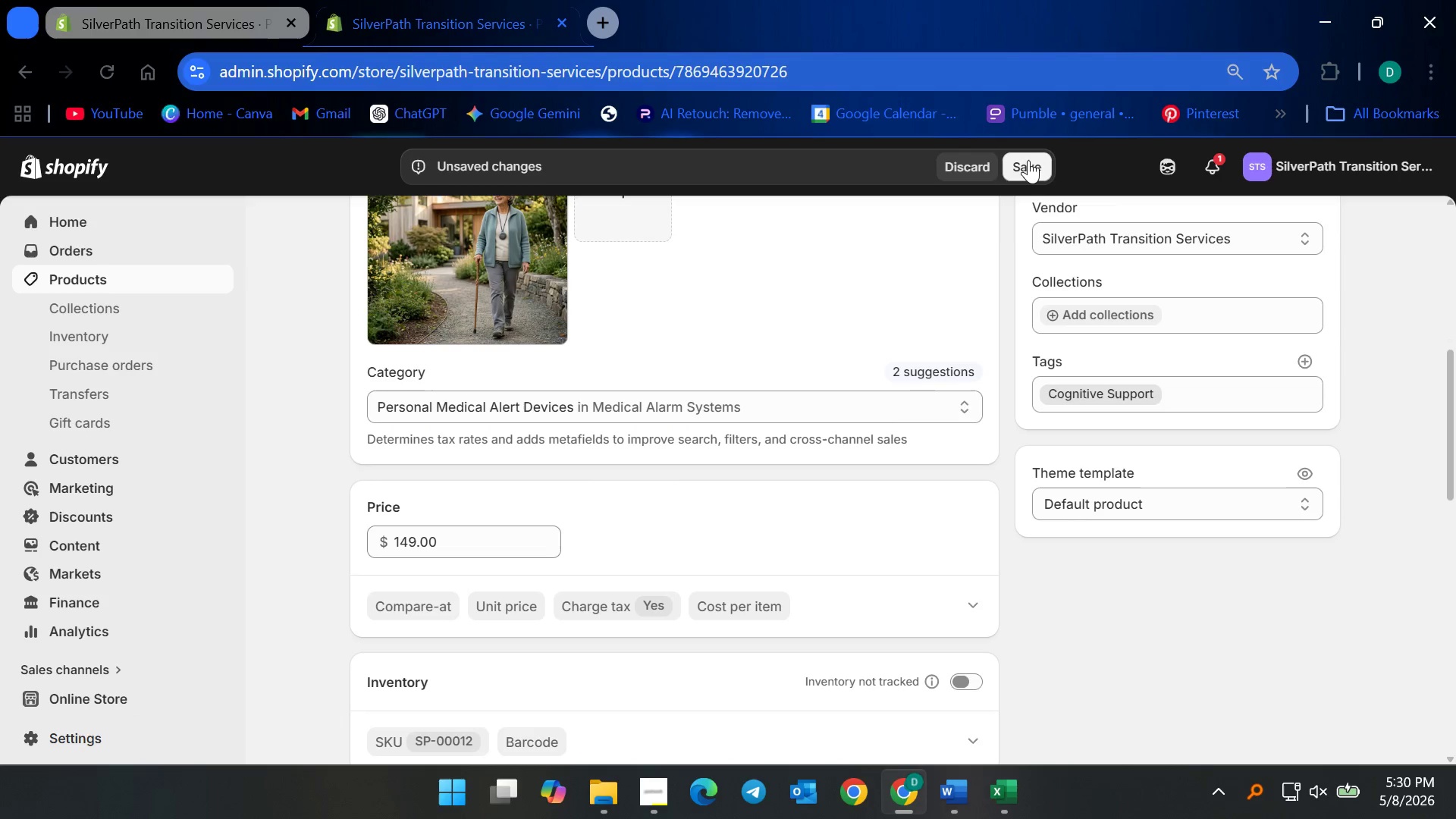 
left_click([1028, 161])
 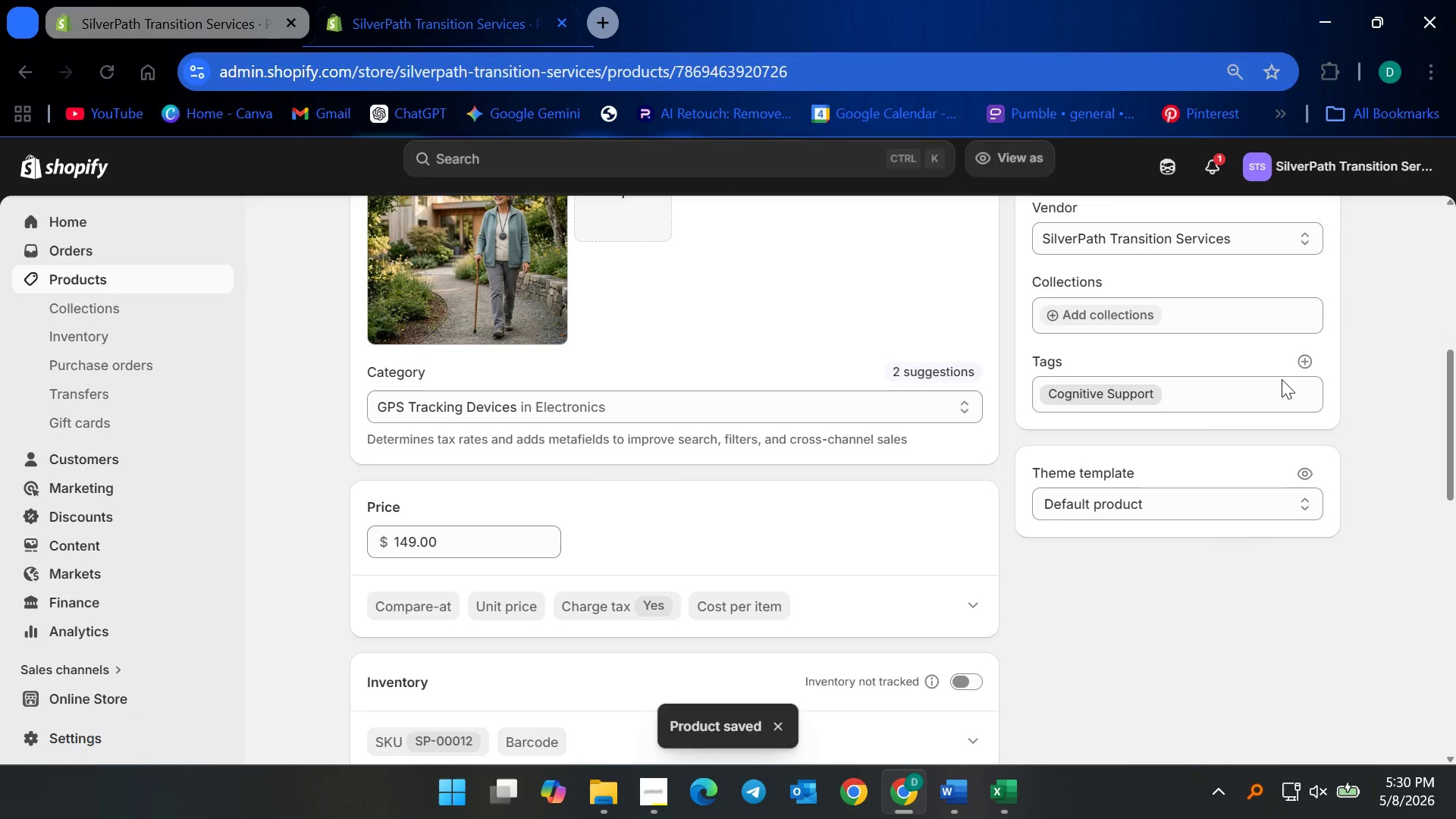 
left_click([1309, 354])
 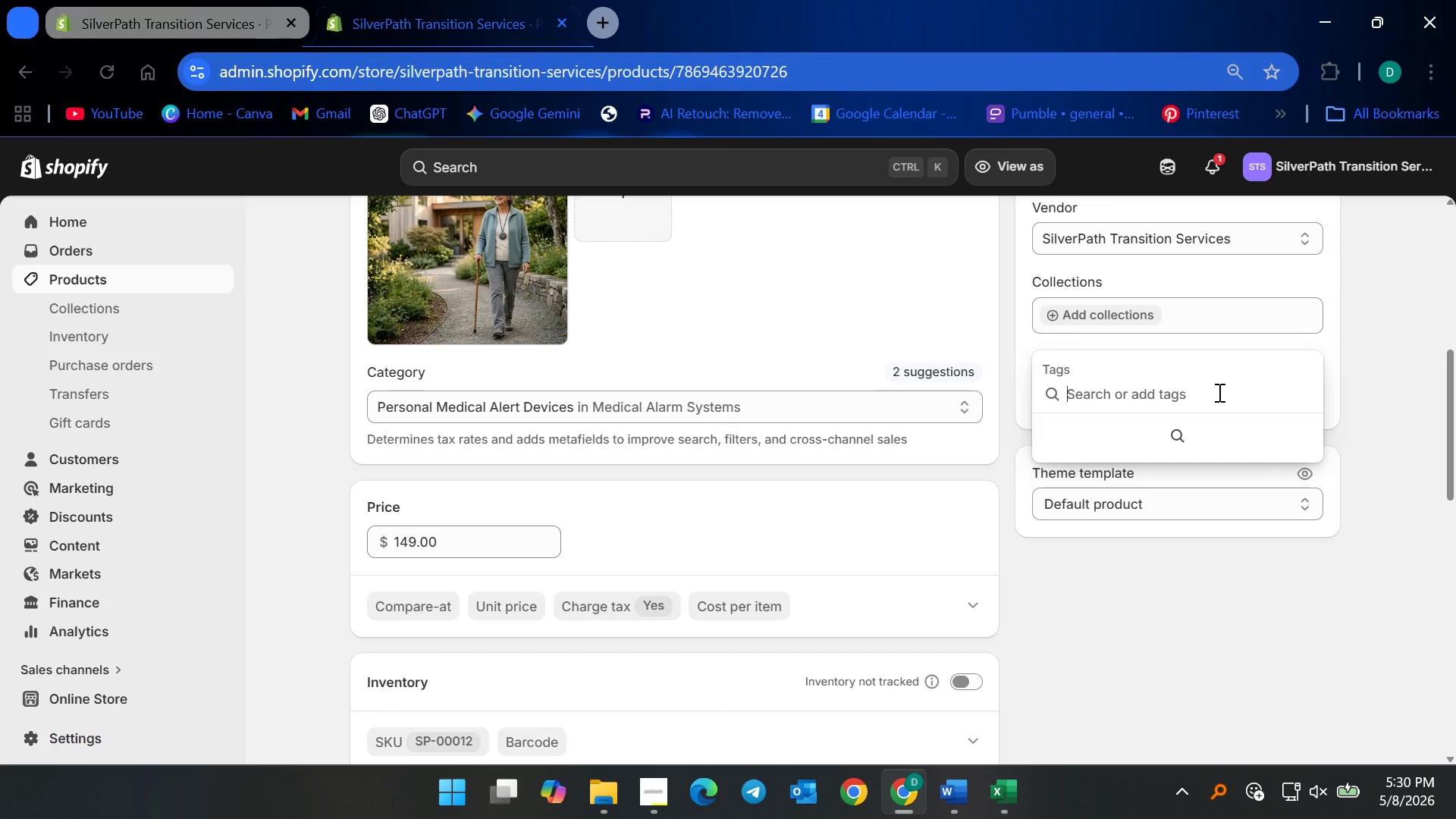 
wait(7.58)
 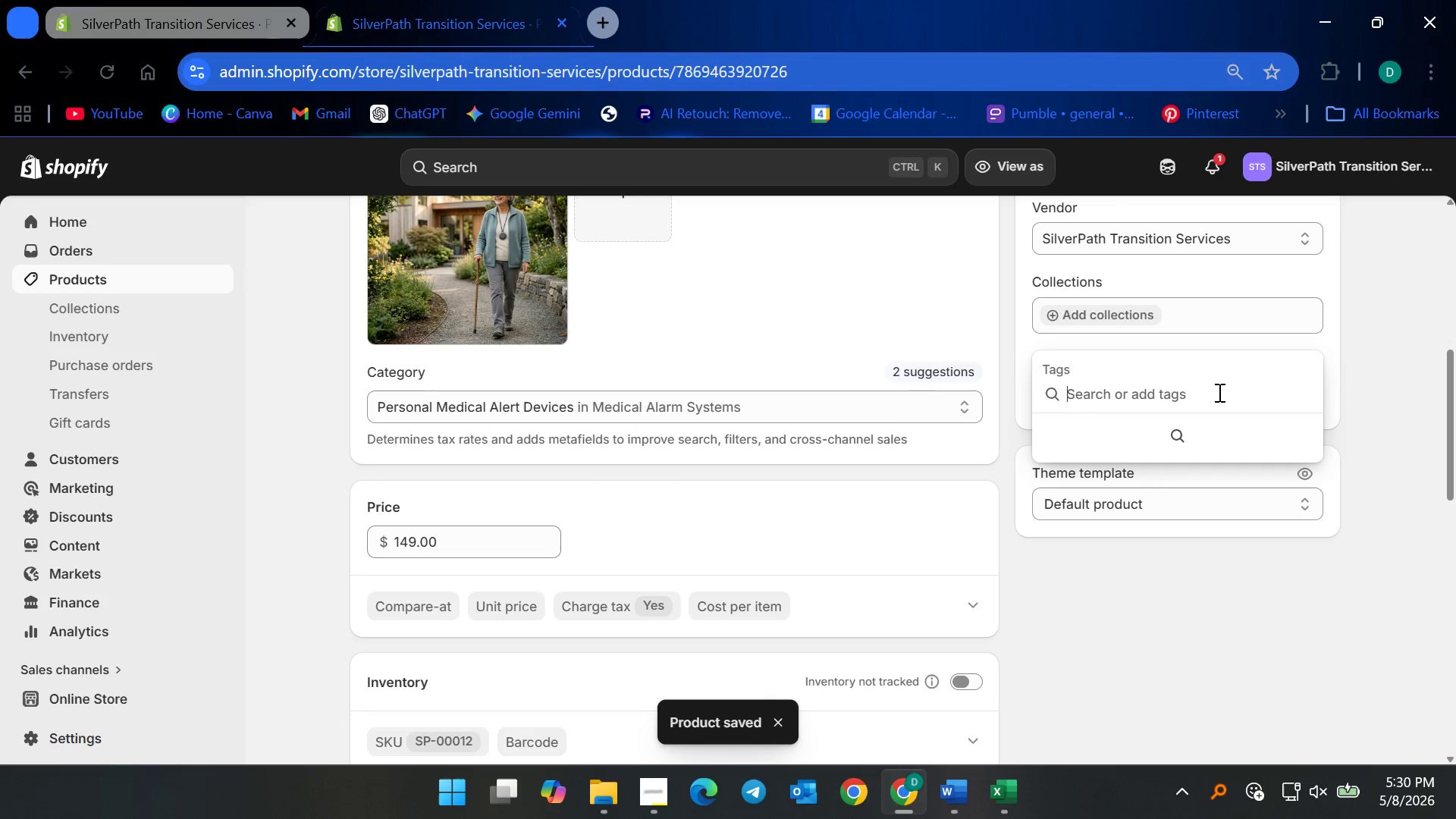 
type(Emergency Safety)
 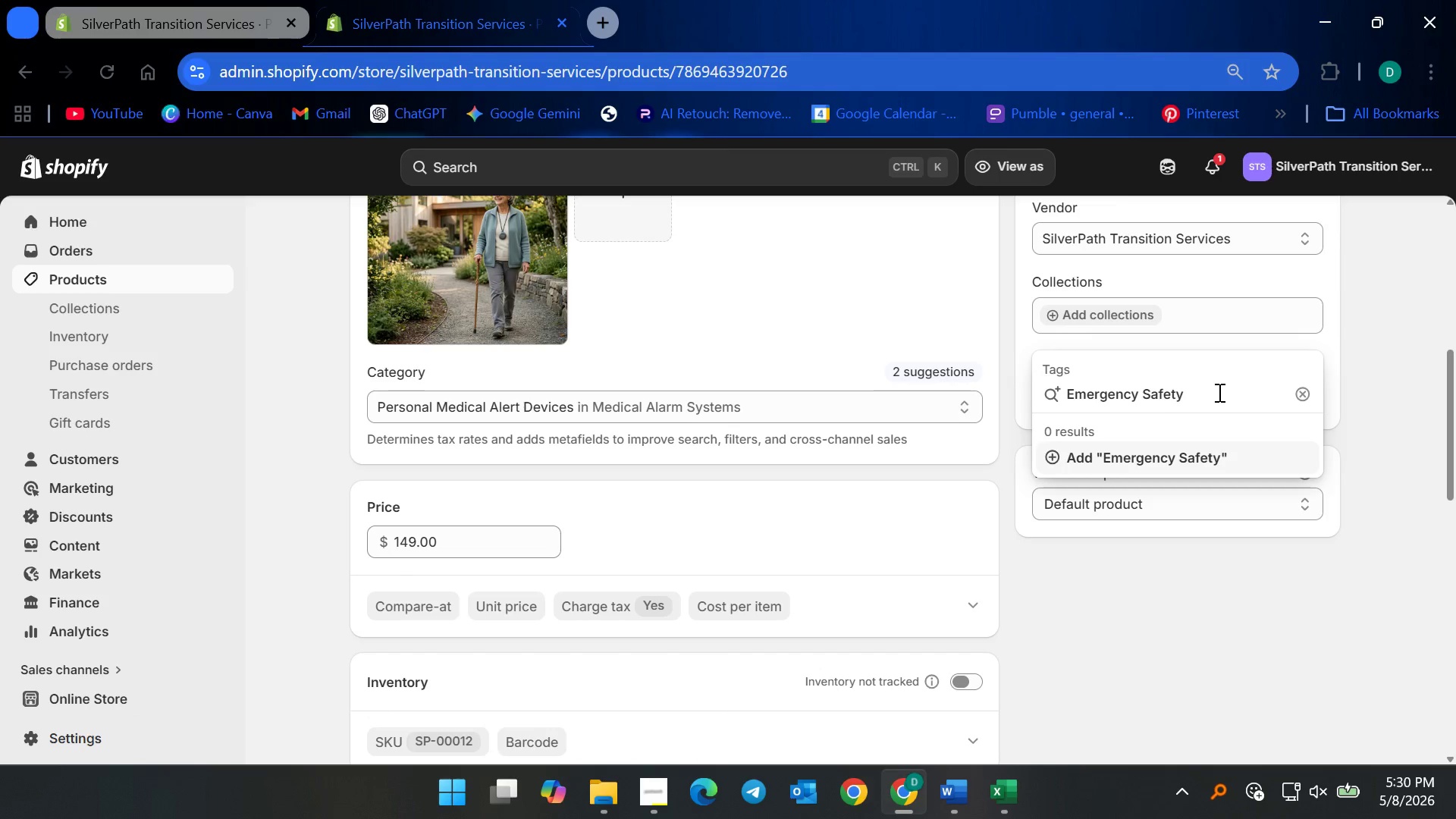 
key(Enter)
 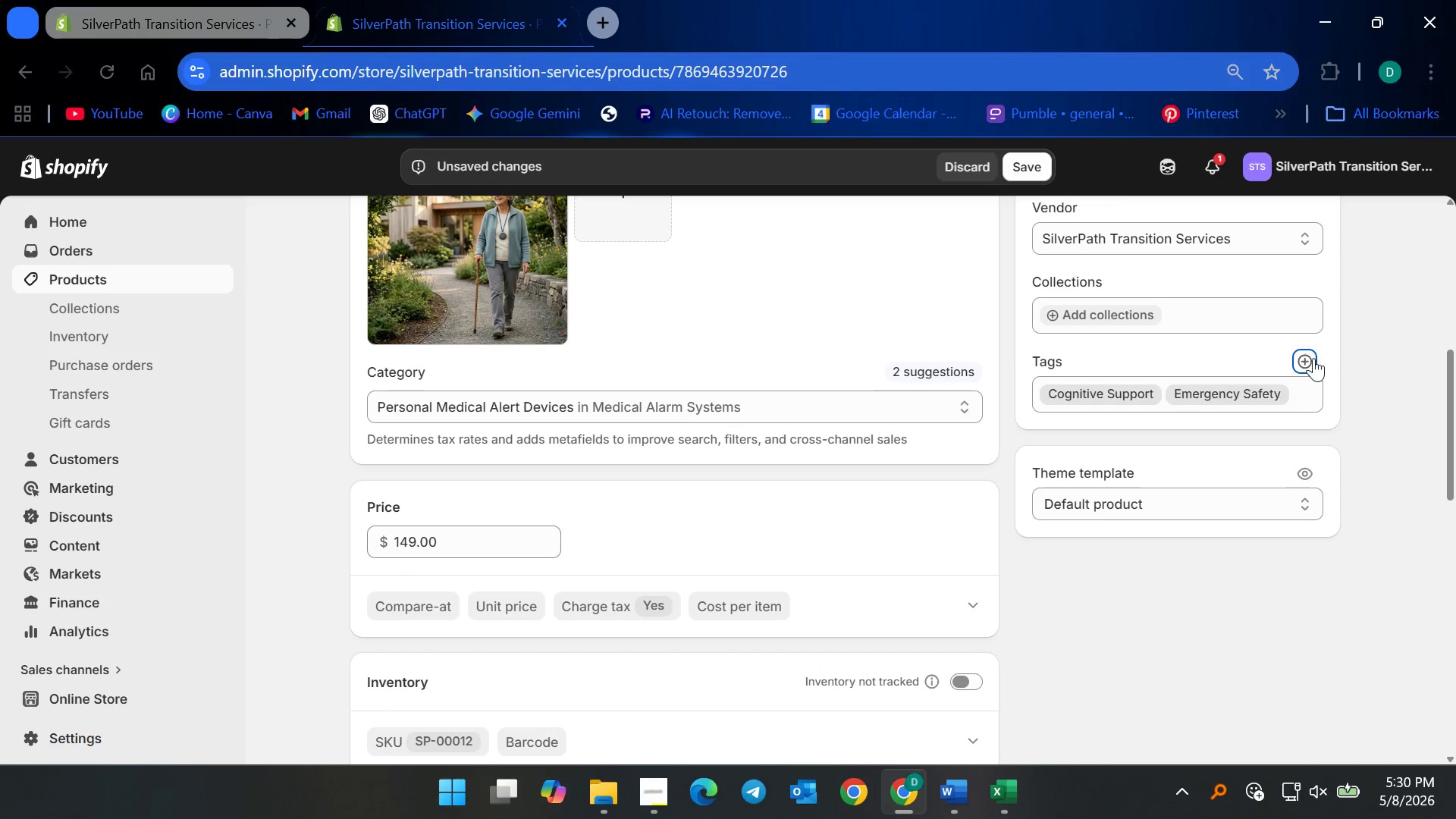 
left_click([1313, 358])
 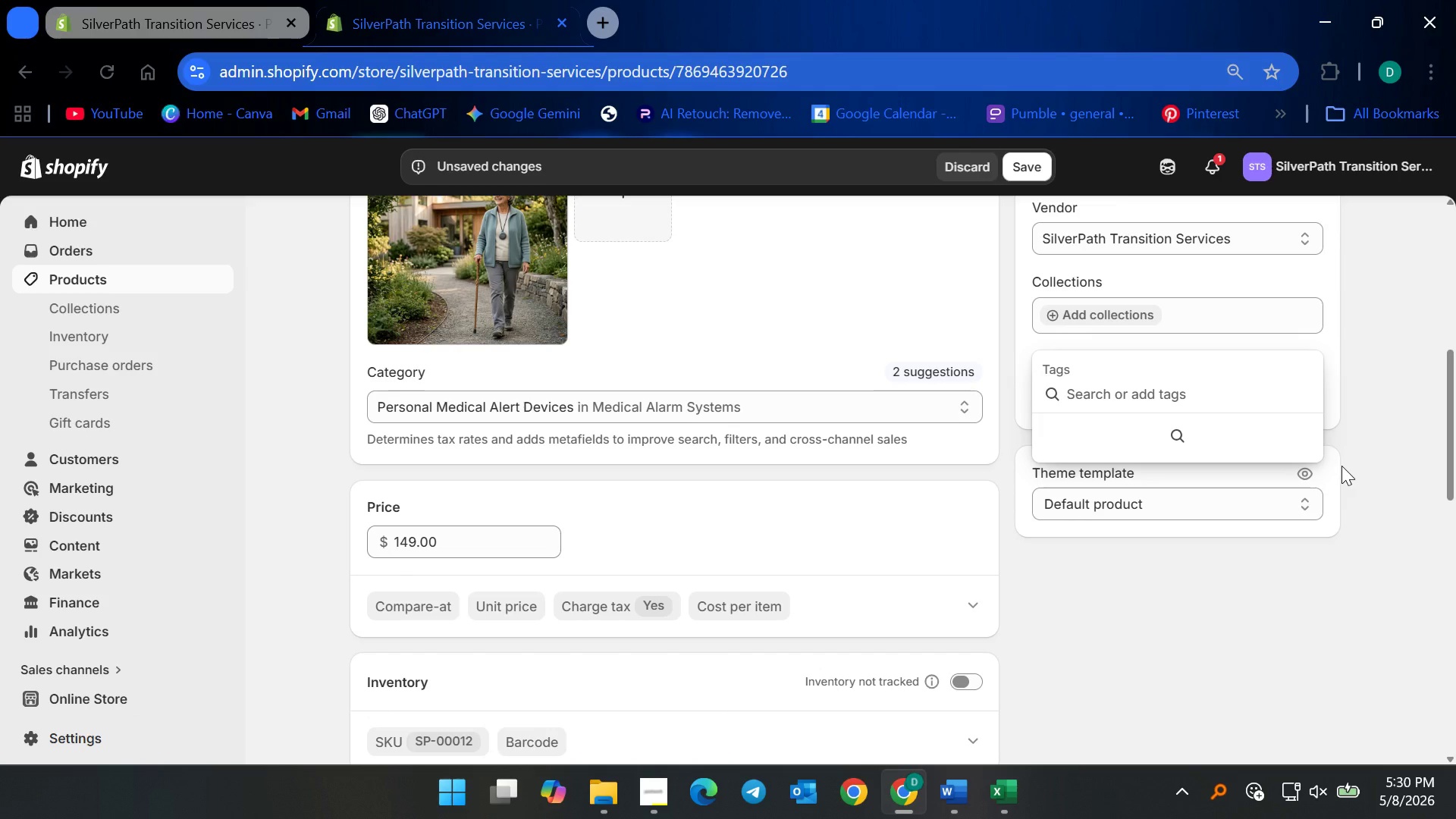 
wait(9.11)
 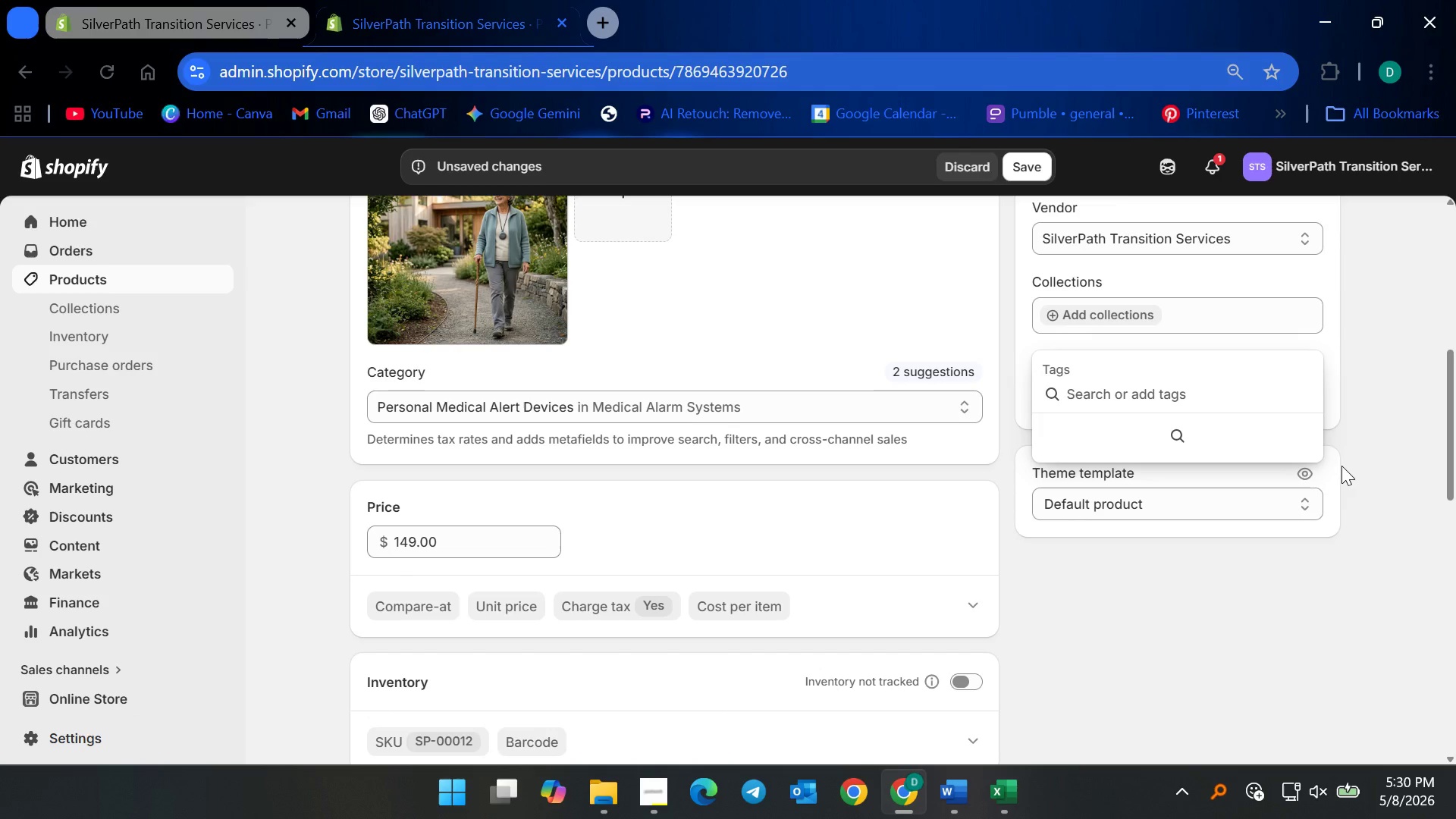 
type(GPS Assistance)
 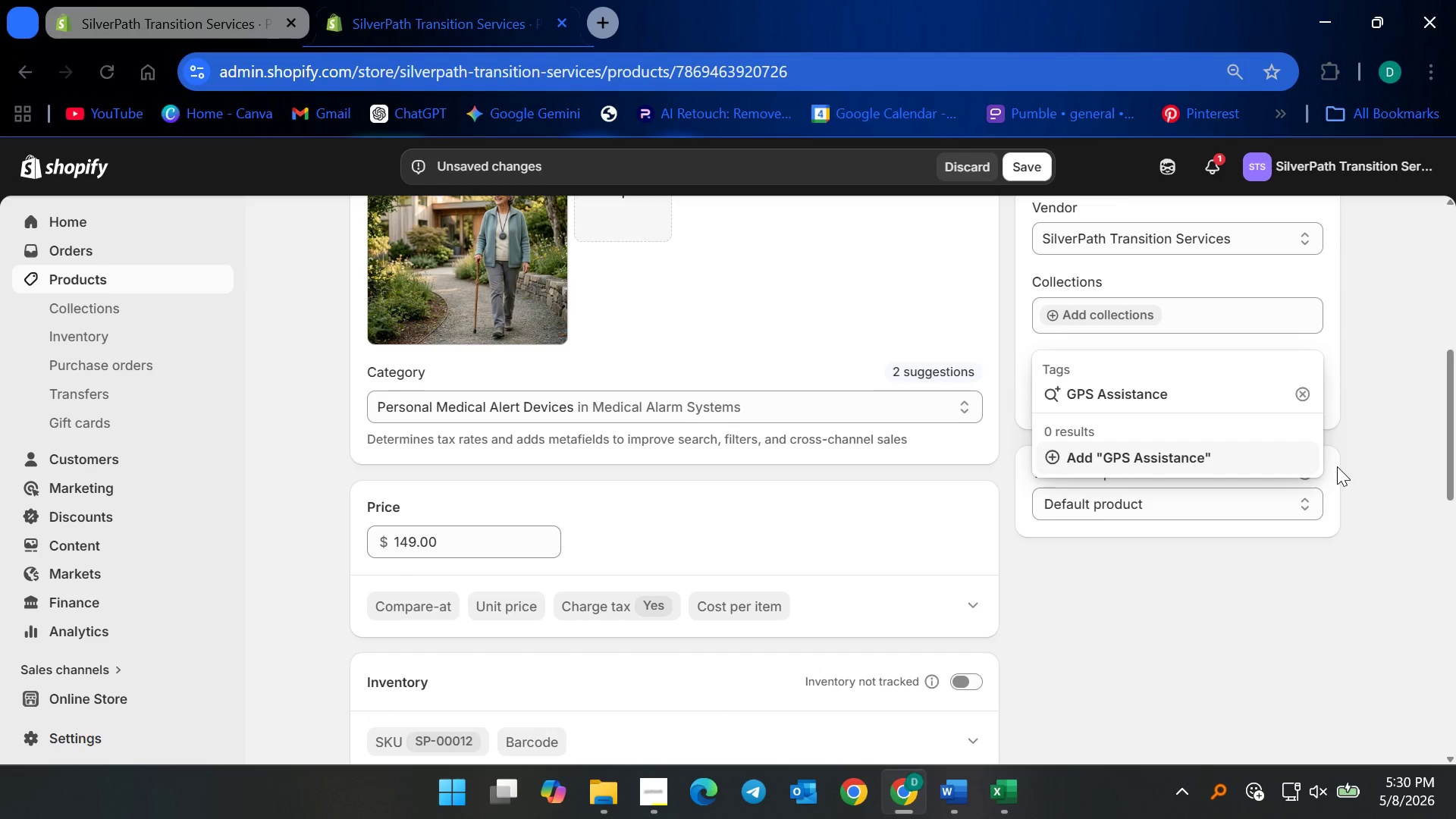 
key(Enter)
 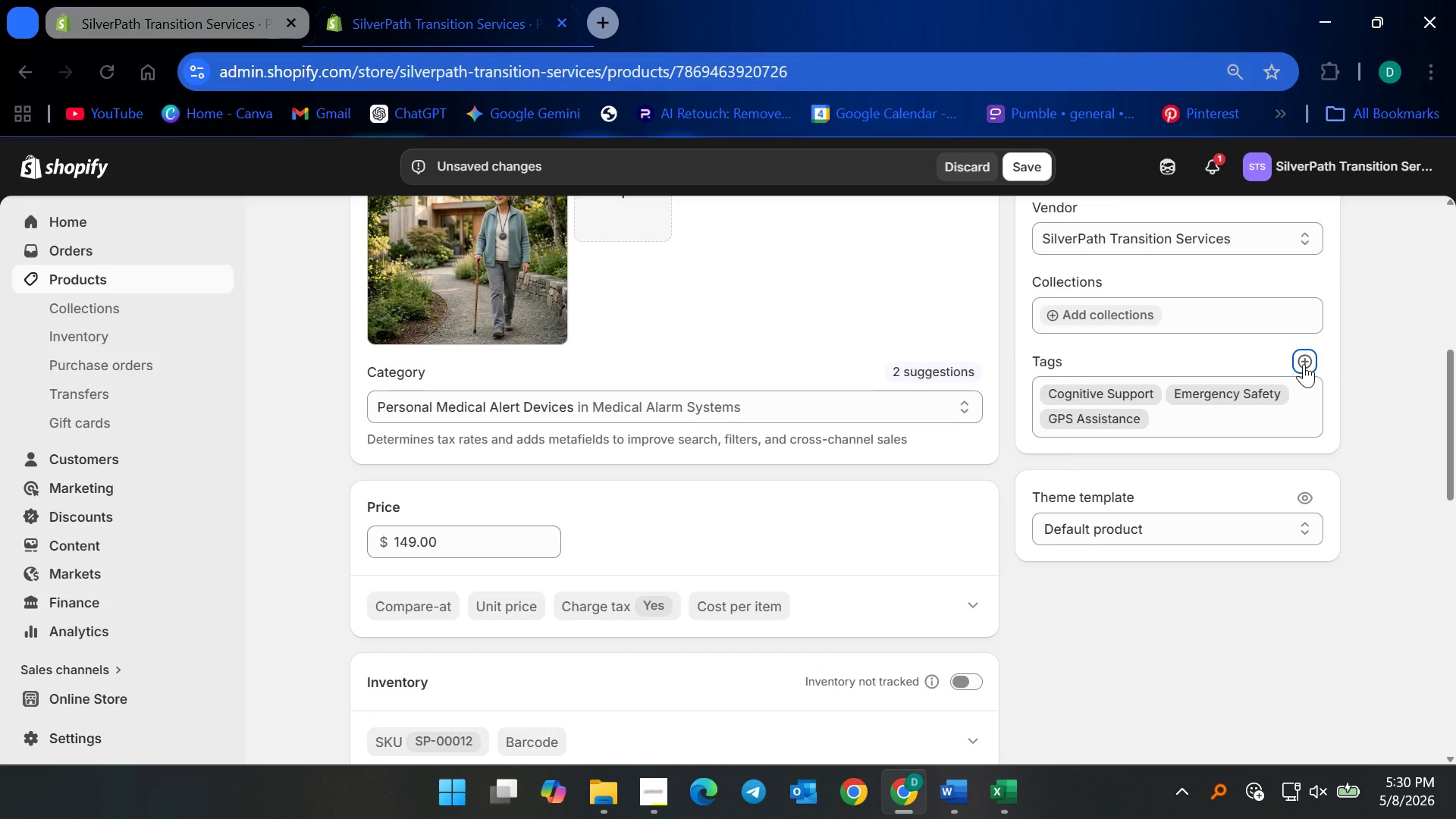 
left_click([1304, 364])
 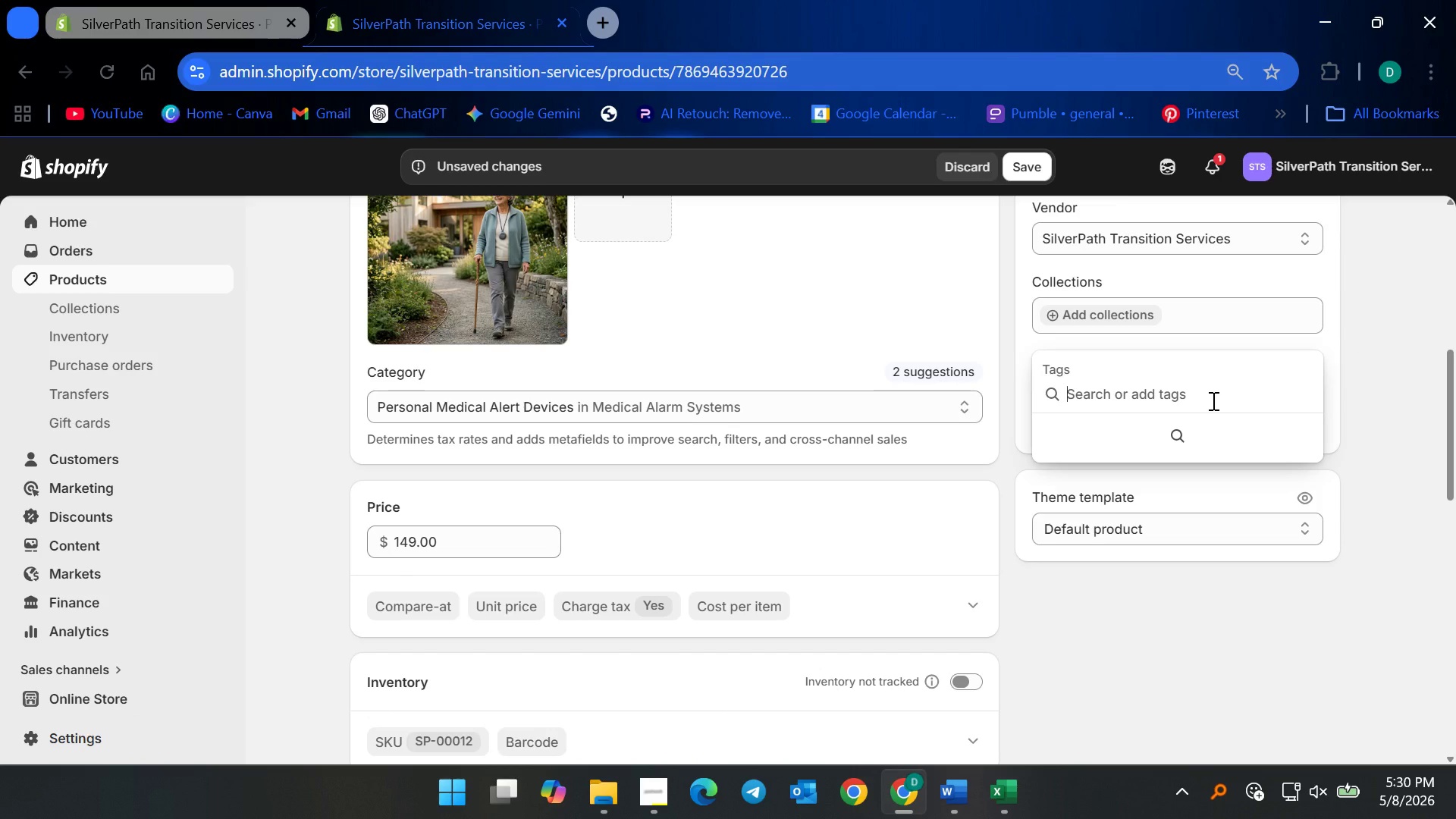 
type(Caregiver )
 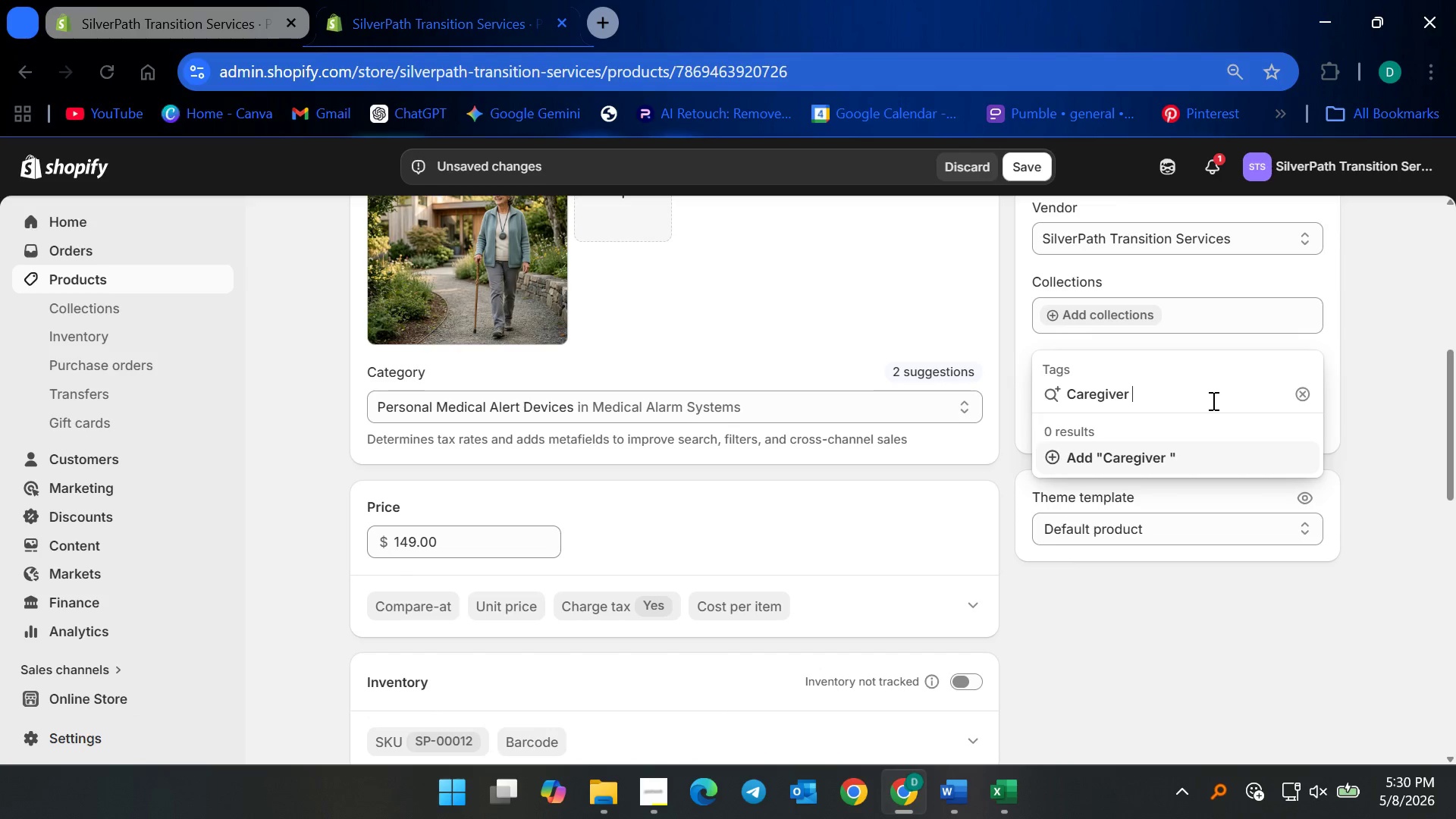 
type(Support)
 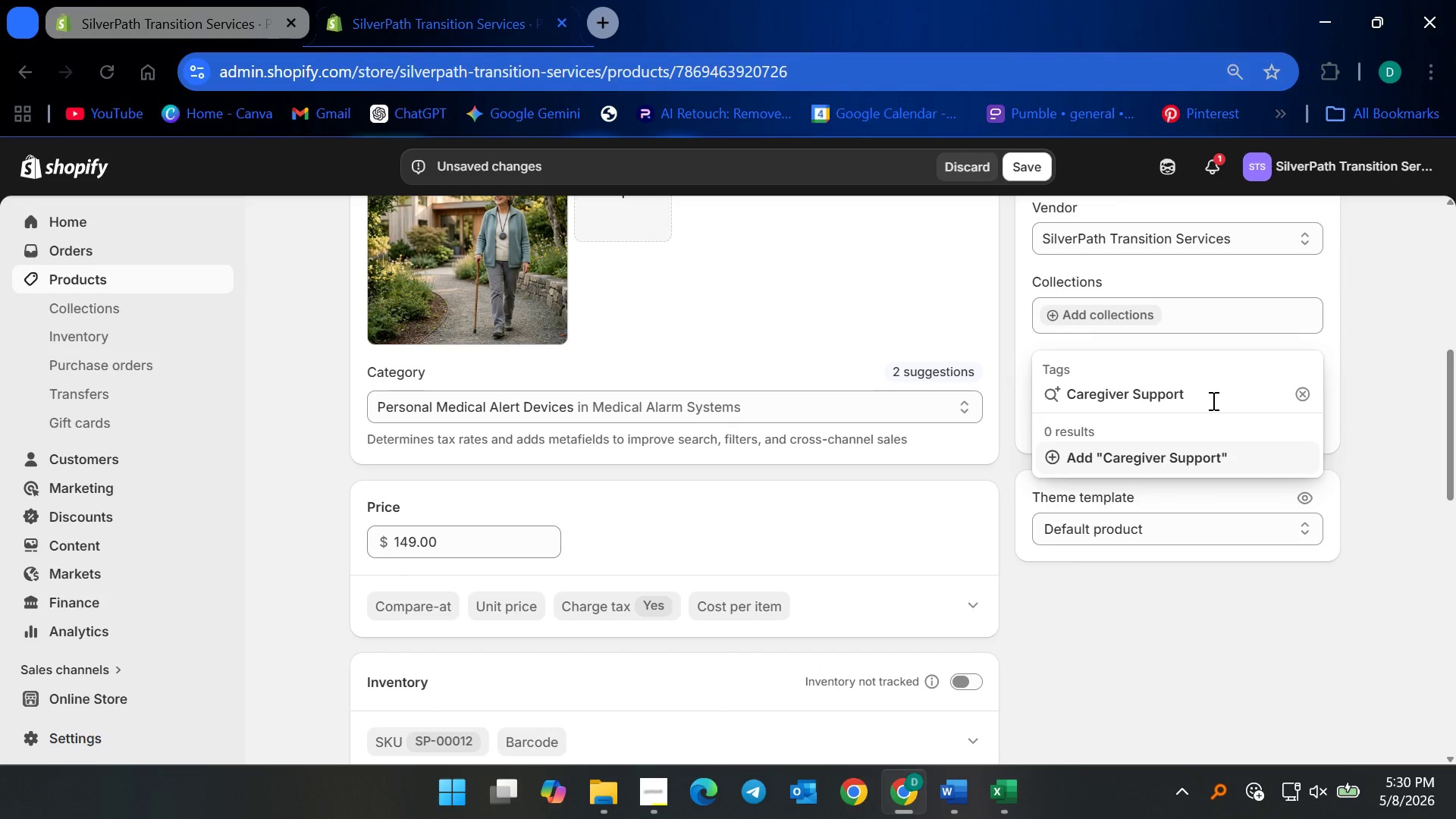 
key(Enter)
 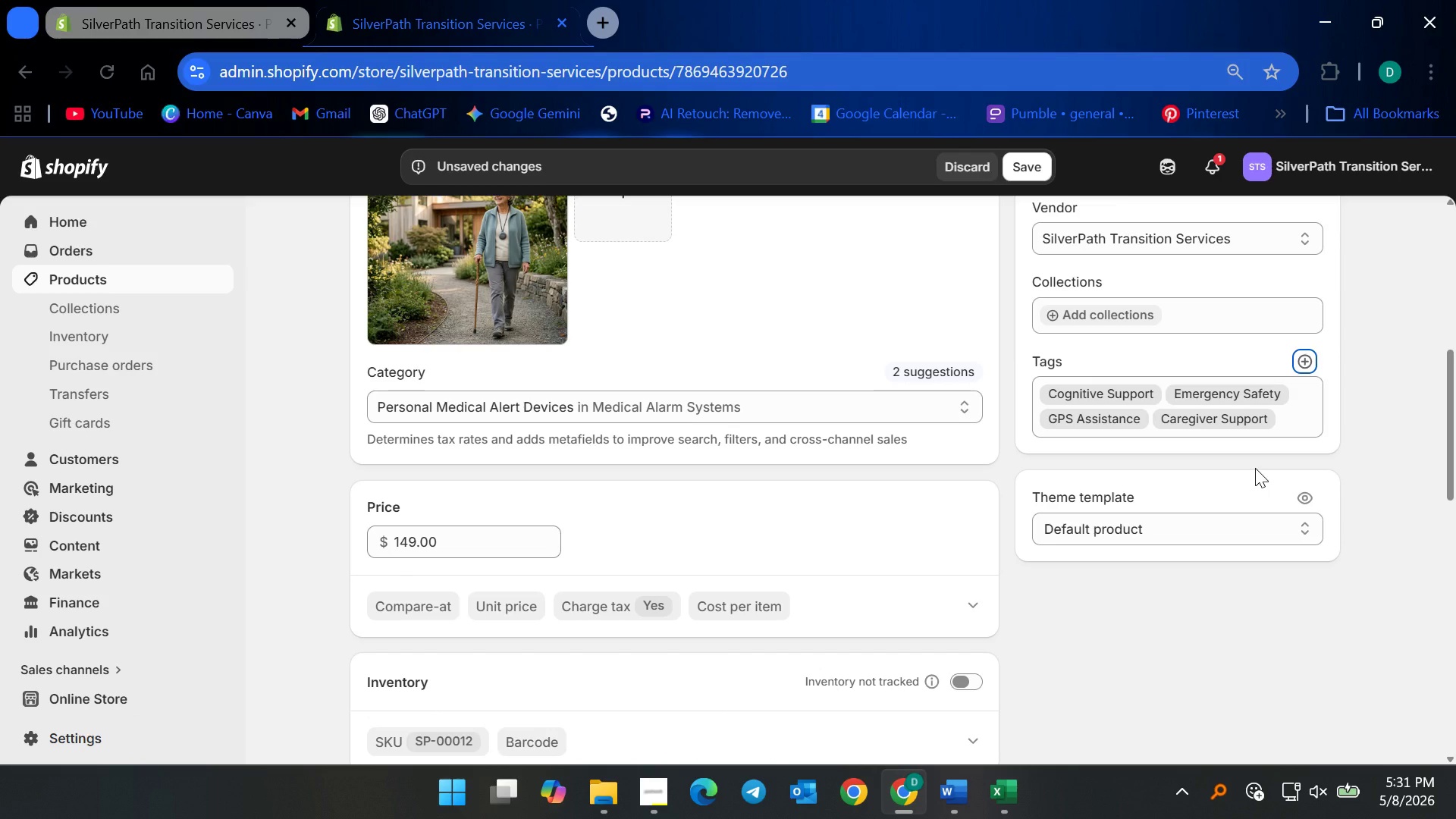 
mouse_move([1237, 414])
 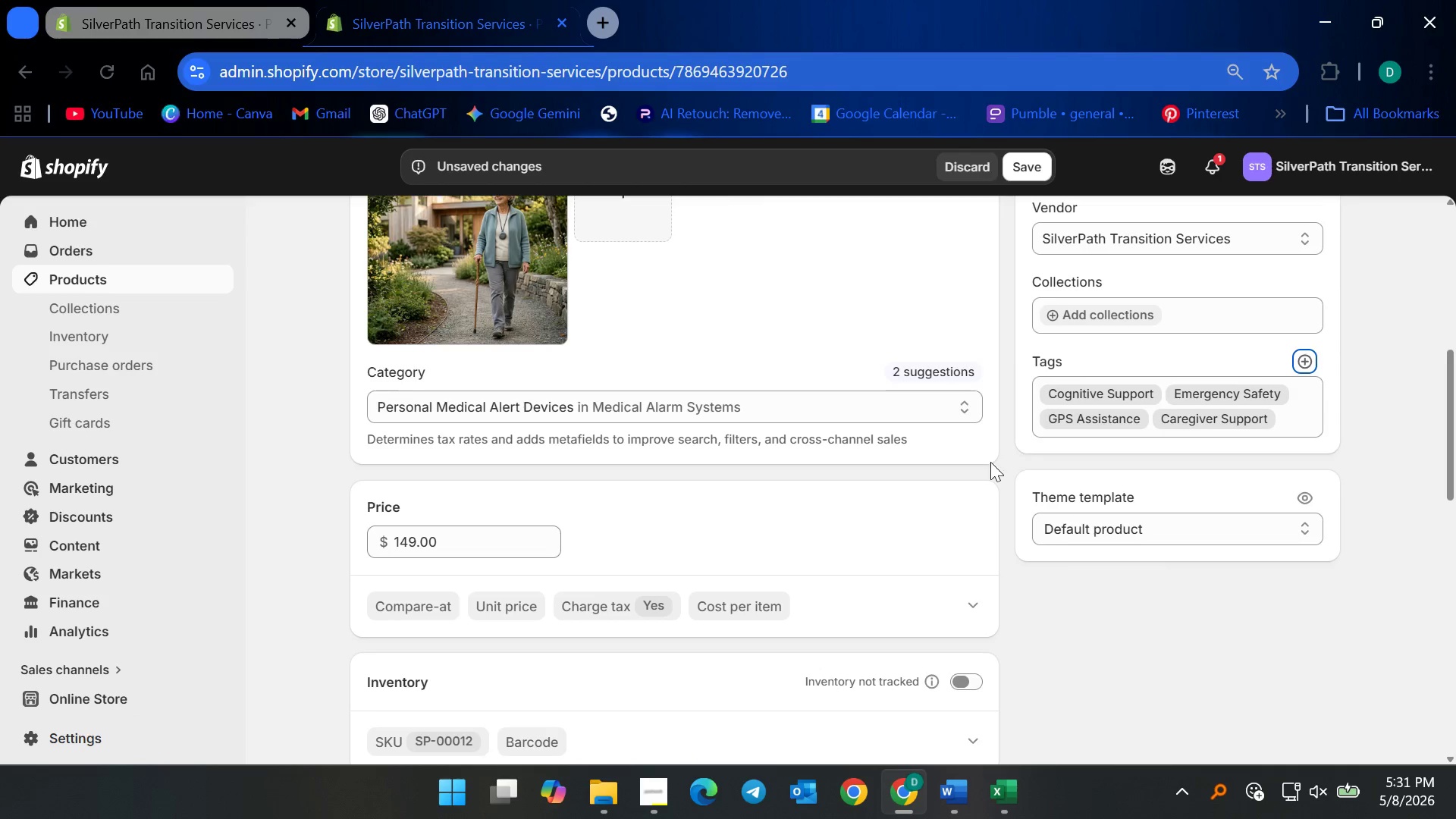 
scroll: coordinate [956, 488], scroll_direction: down, amount: 4.0
 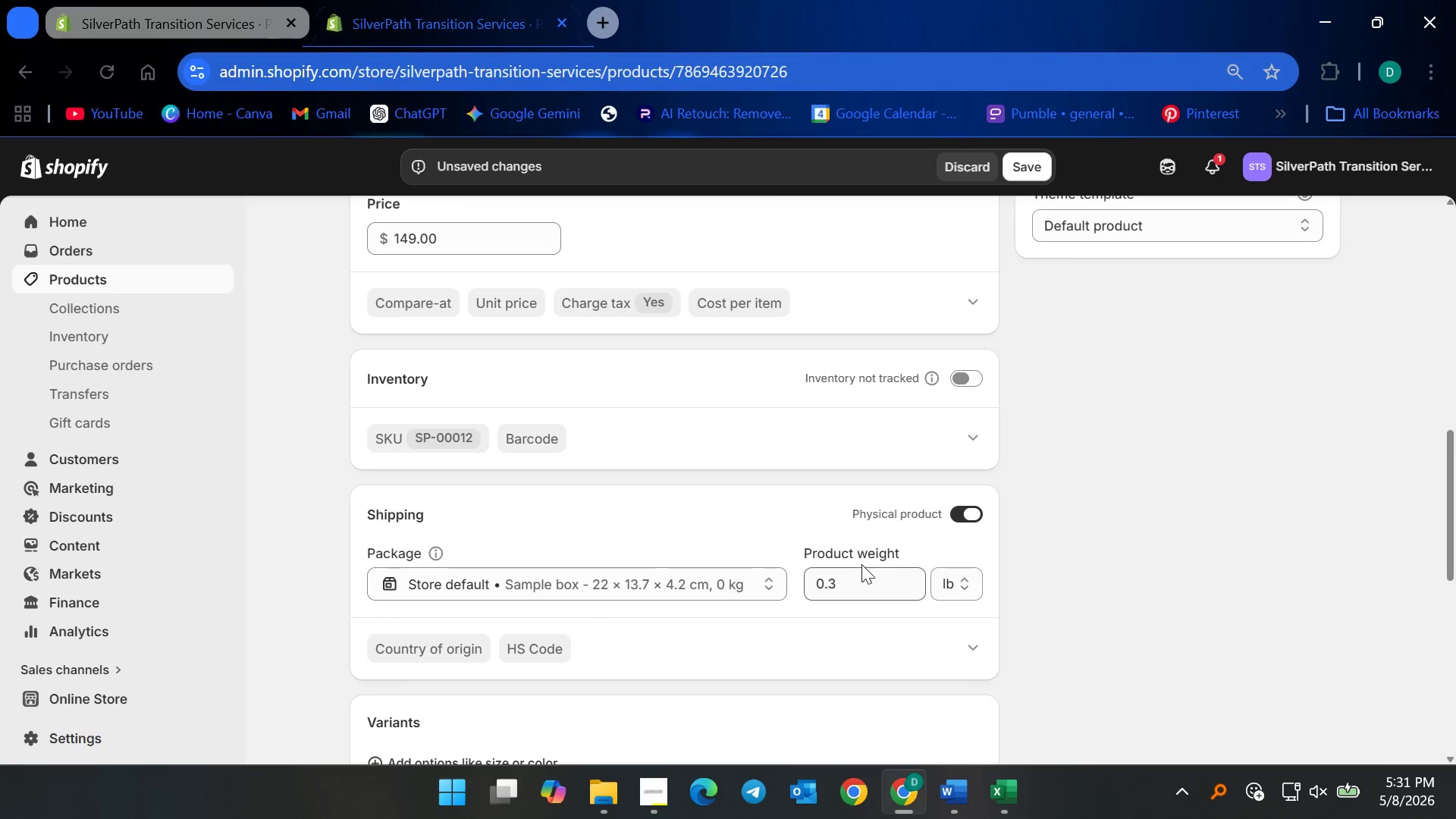 
left_click([964, 378])
 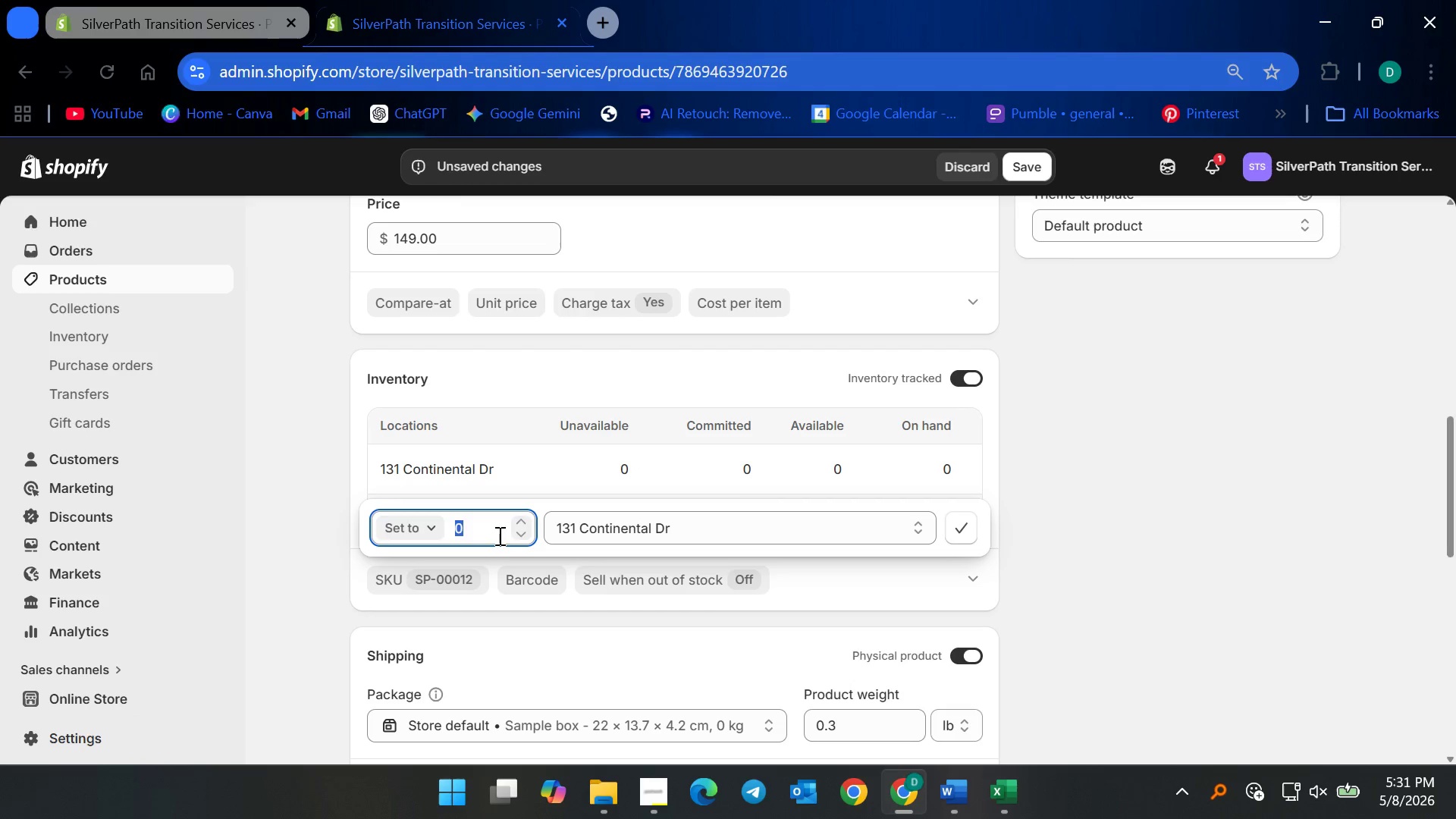 
type(12)
 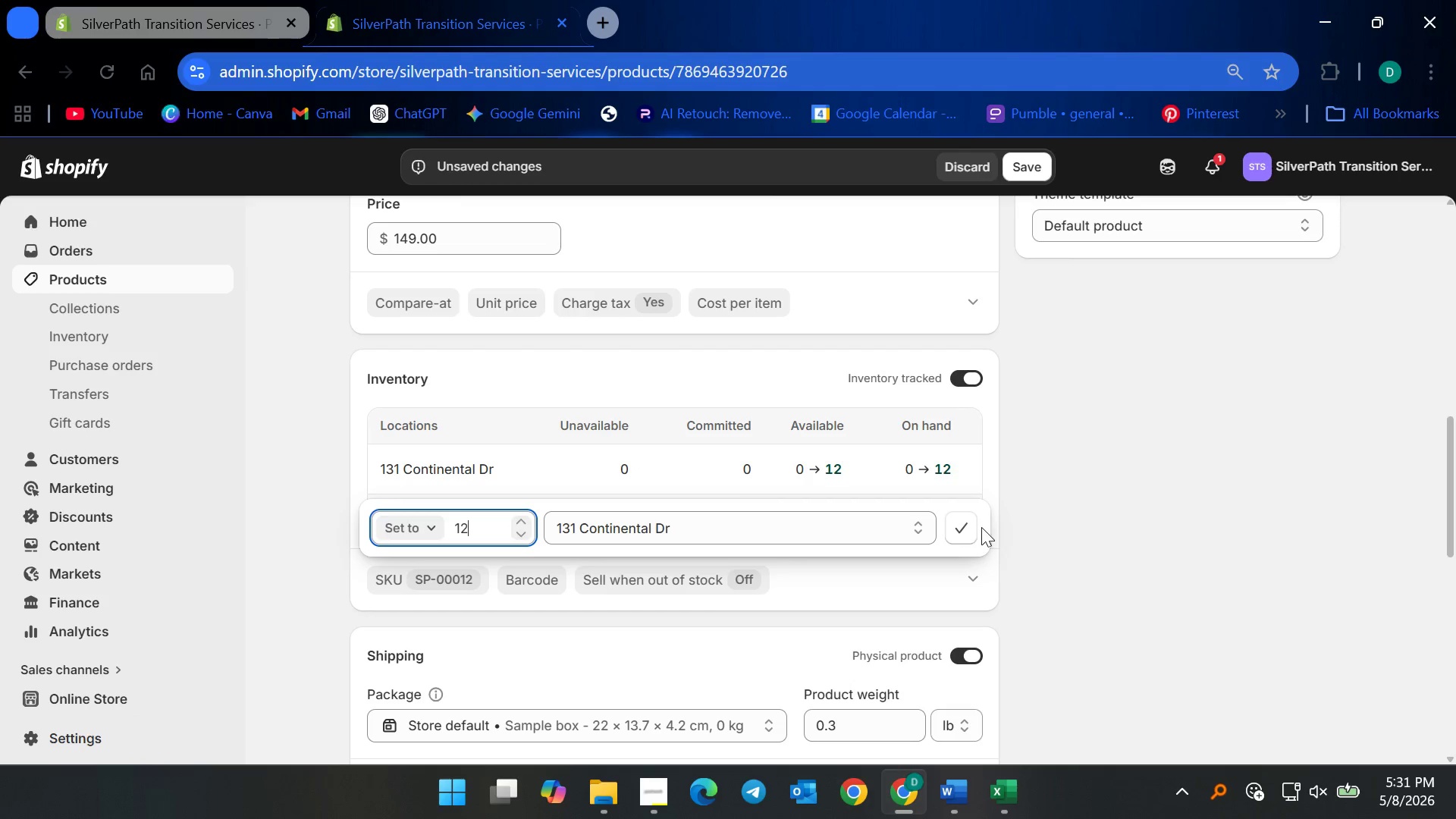 
left_click([962, 527])
 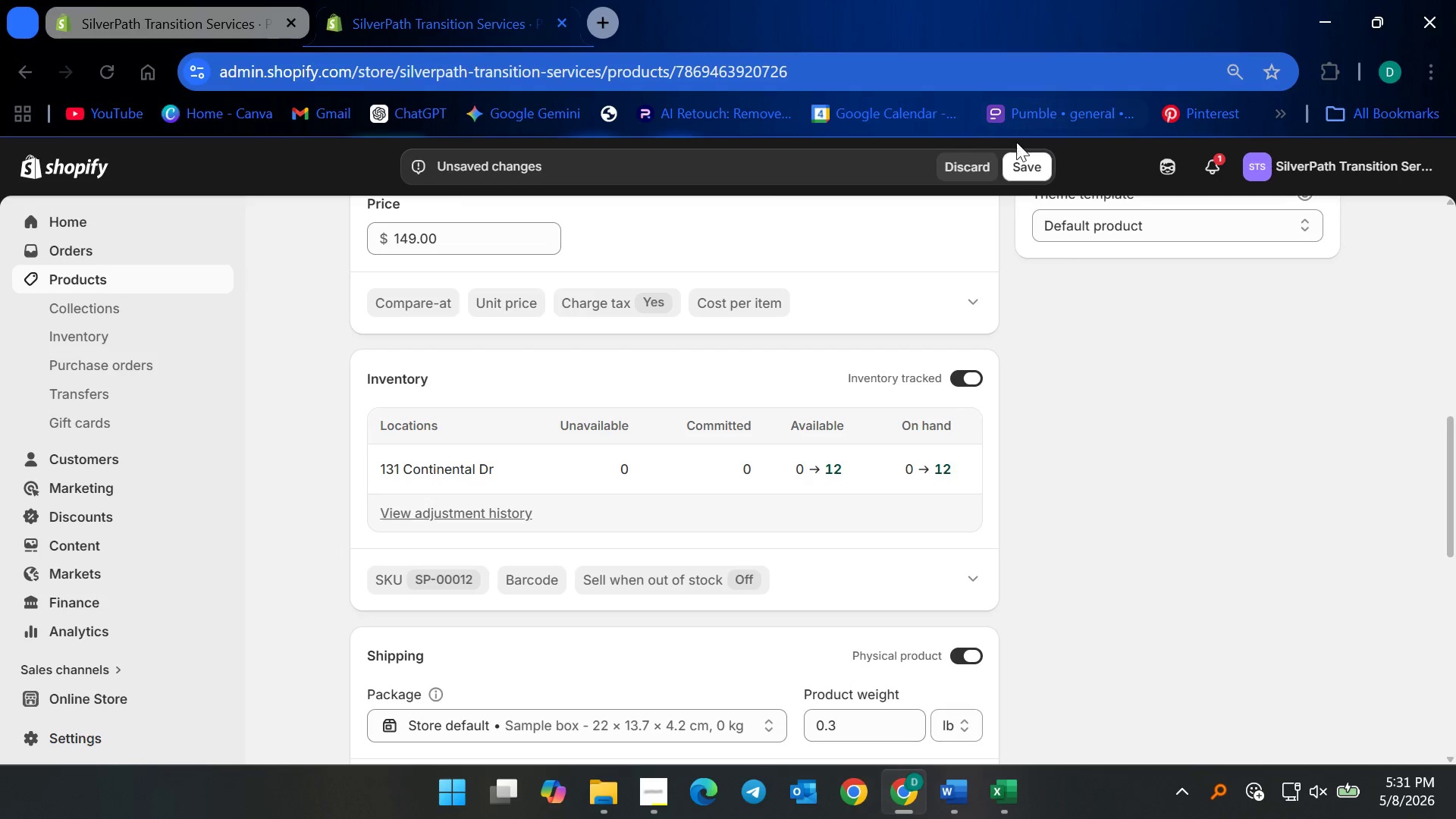 
left_click([1023, 168])
 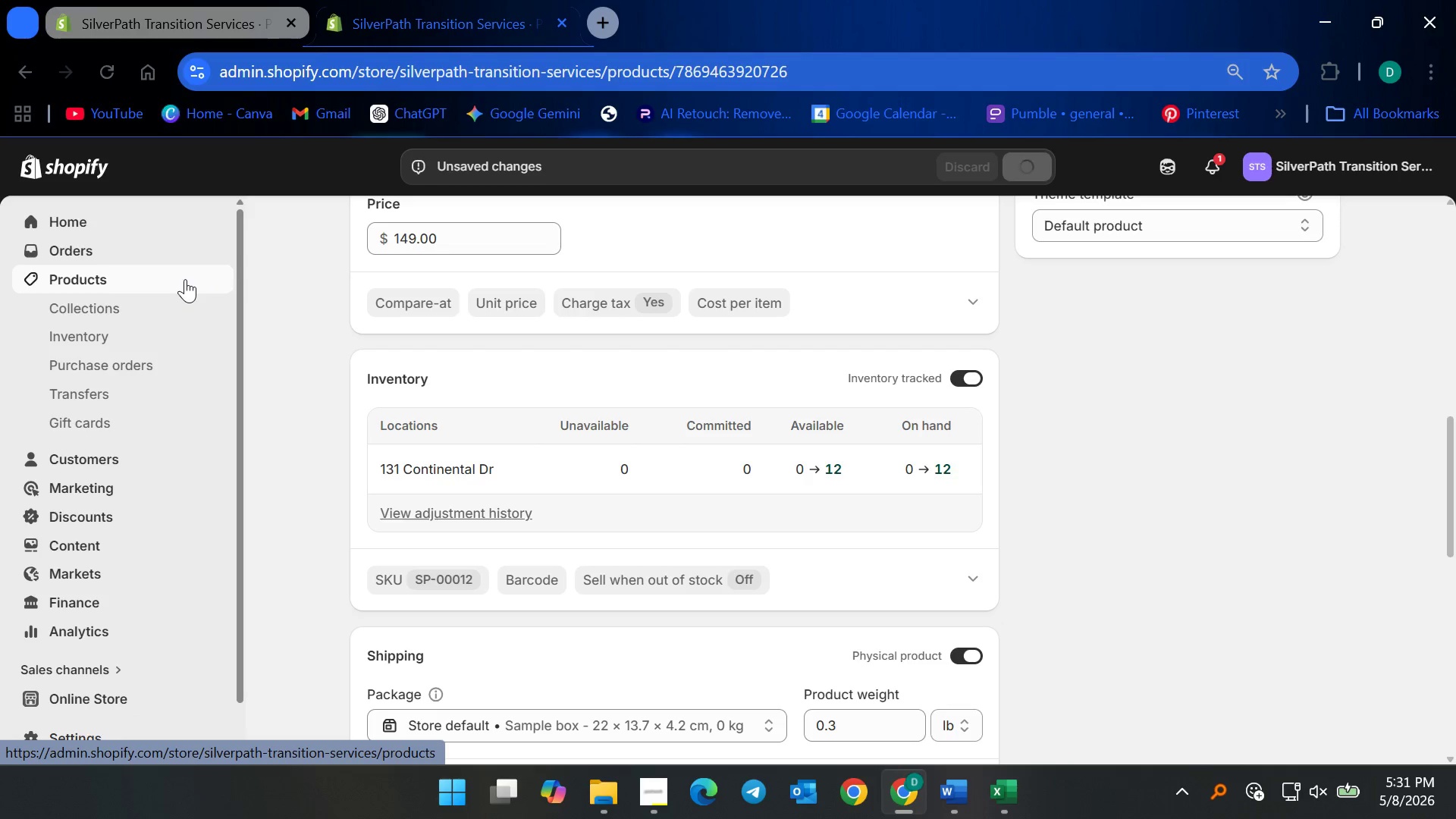 
left_click([185, 279])
 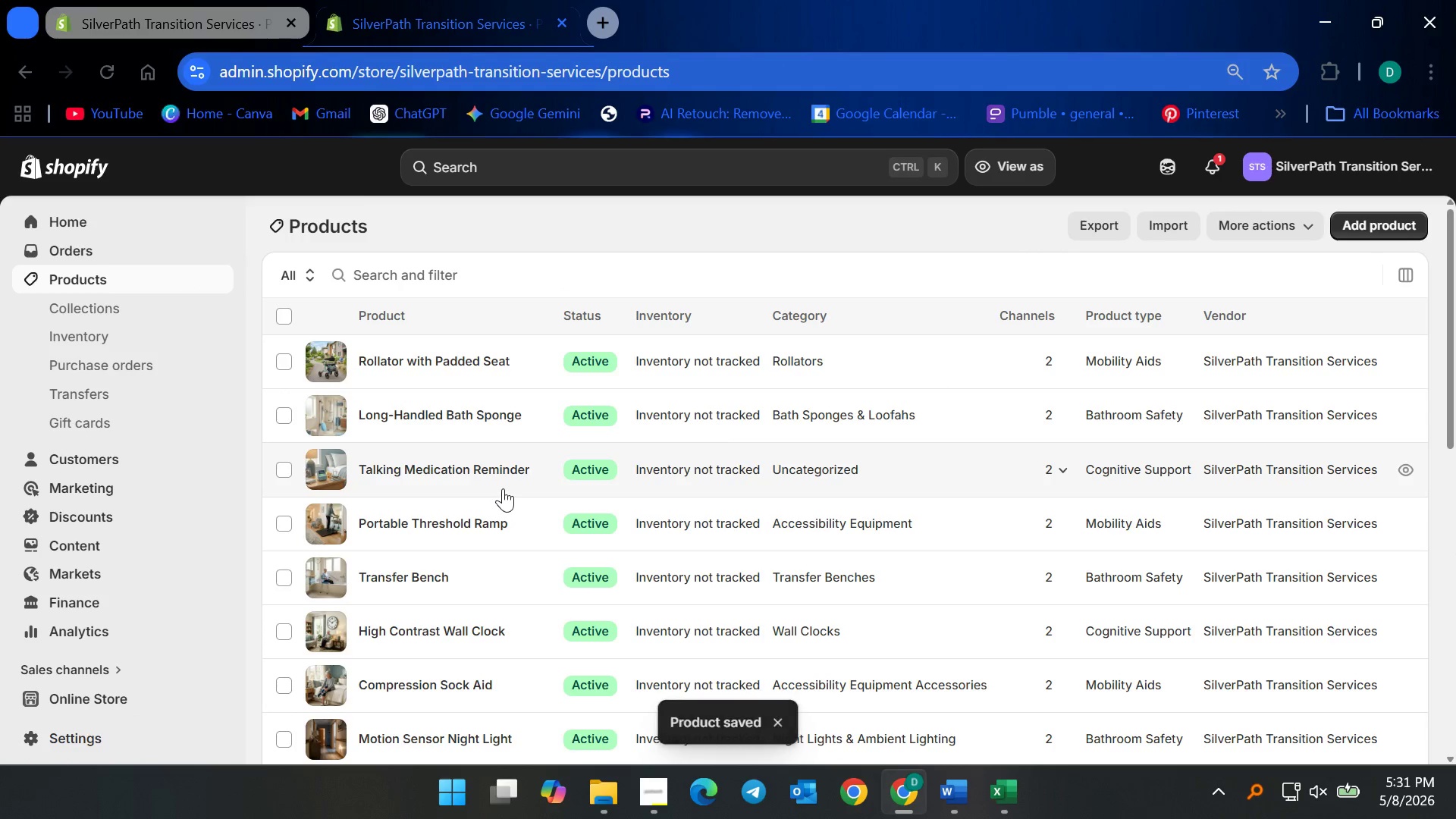 
wait(6.09)
 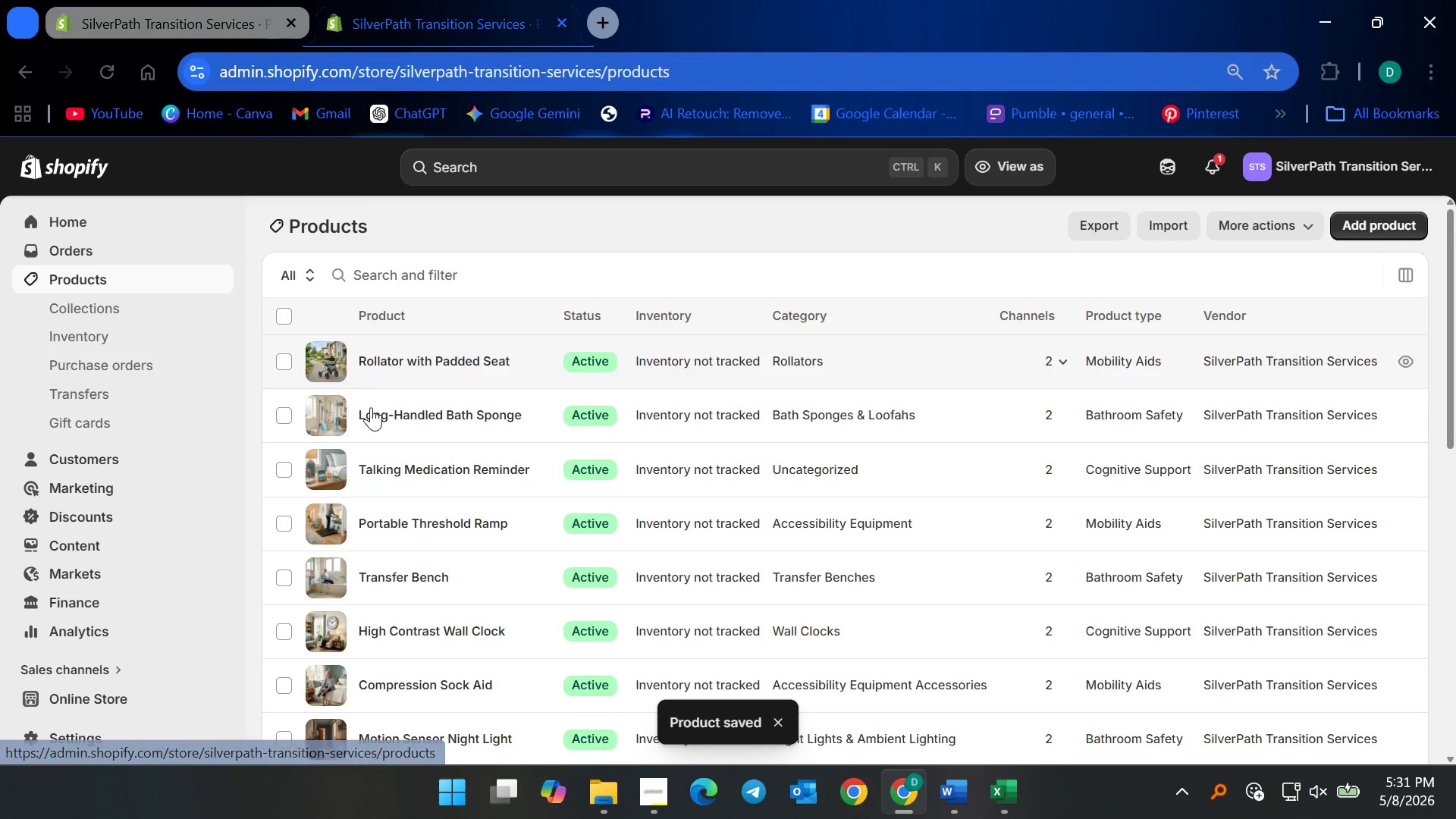 
scroll: coordinate [491, 551], scroll_direction: up, amount: 7.0
 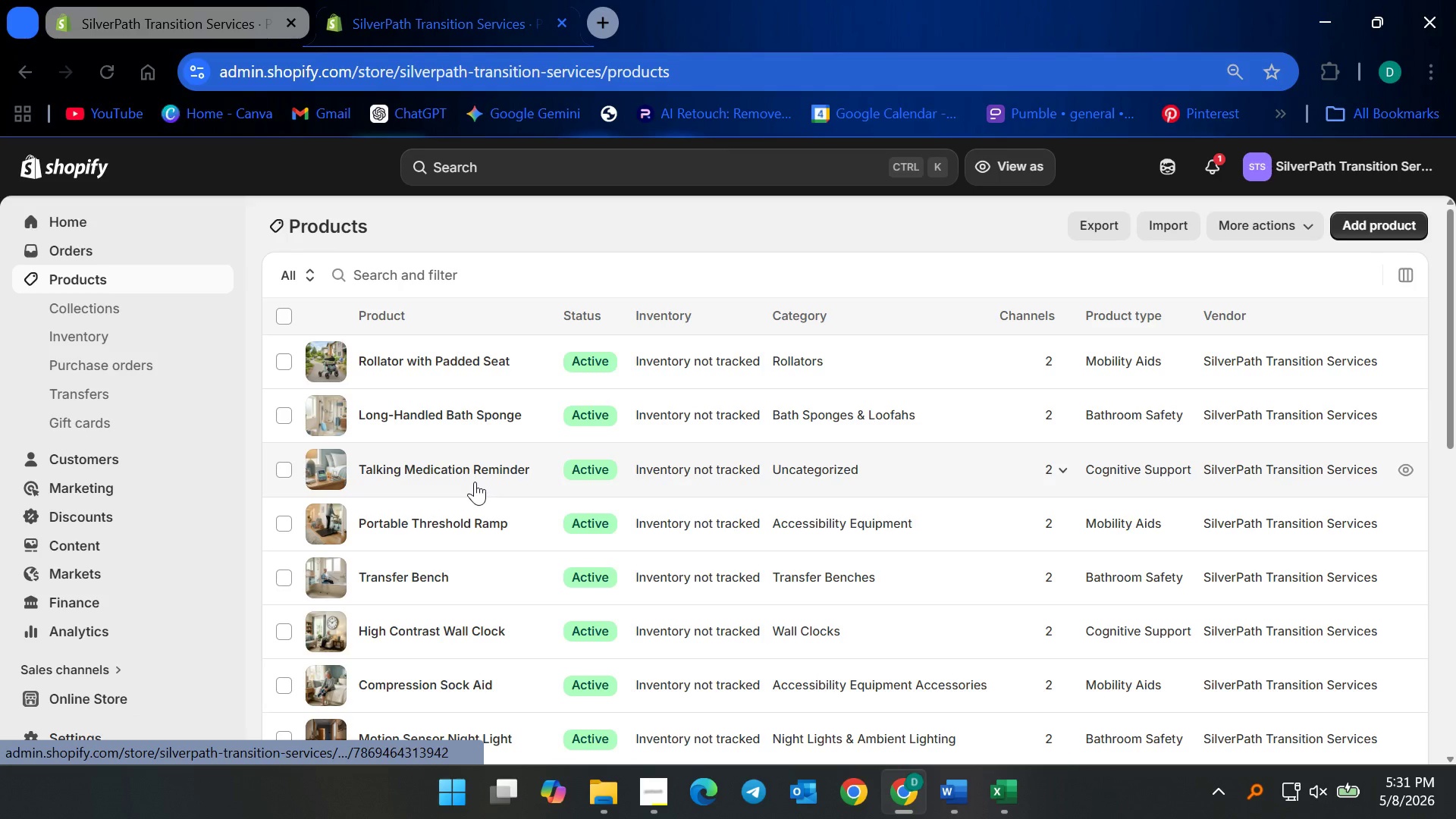 
left_click([481, 472])
 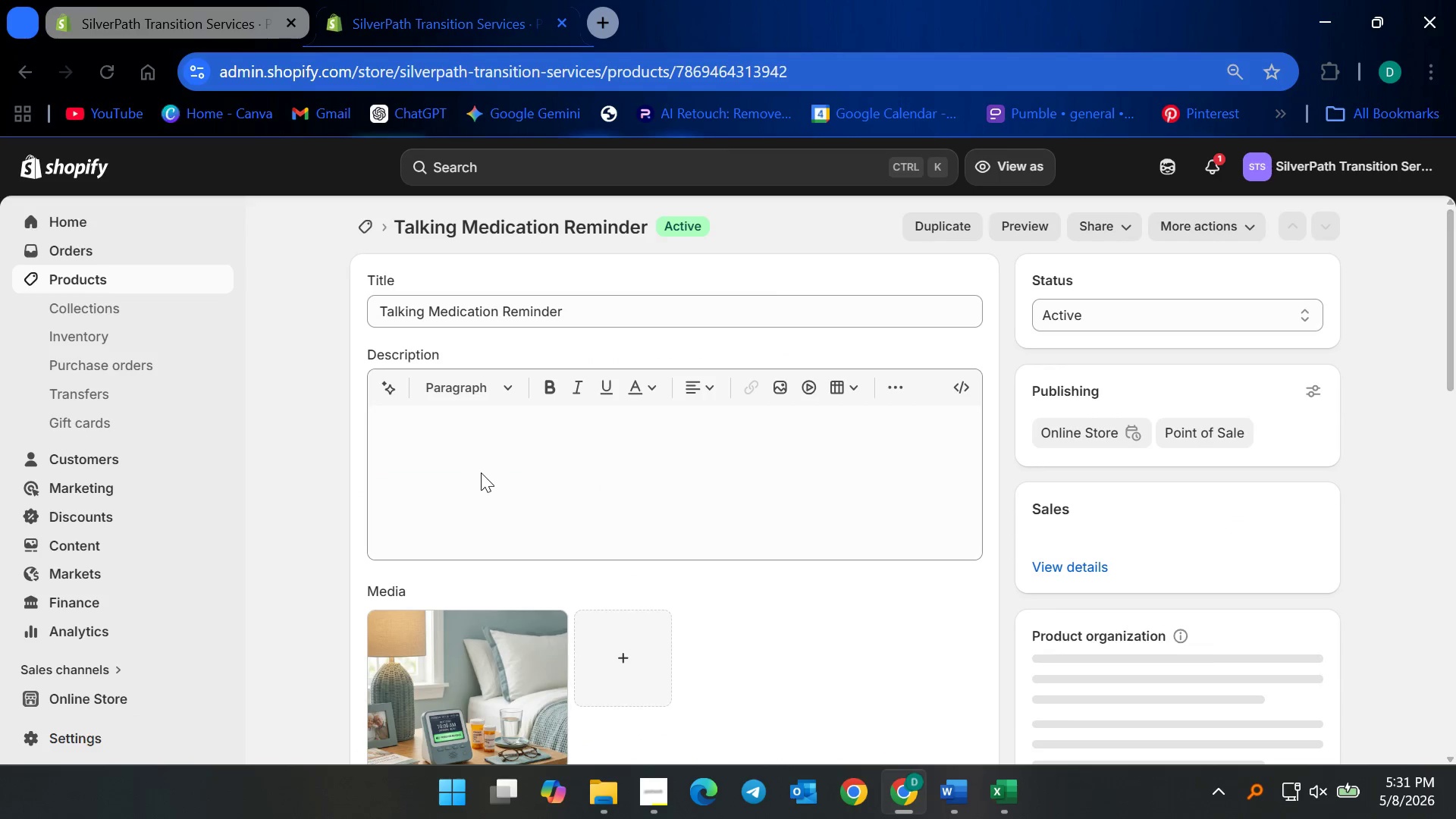 
scroll: coordinate [623, 596], scroll_direction: down, amount: 10.0
 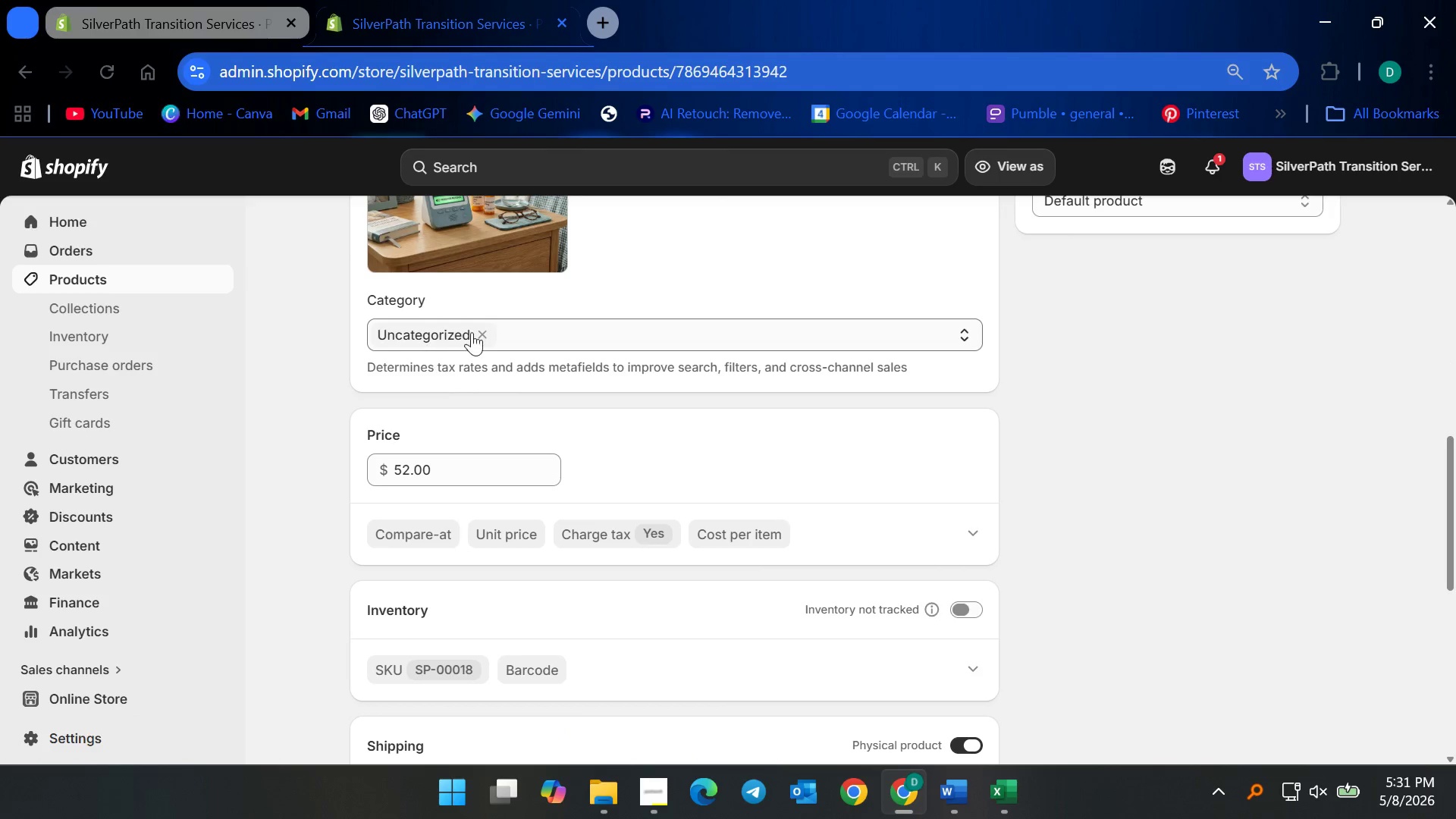 
left_click([475, 332])
 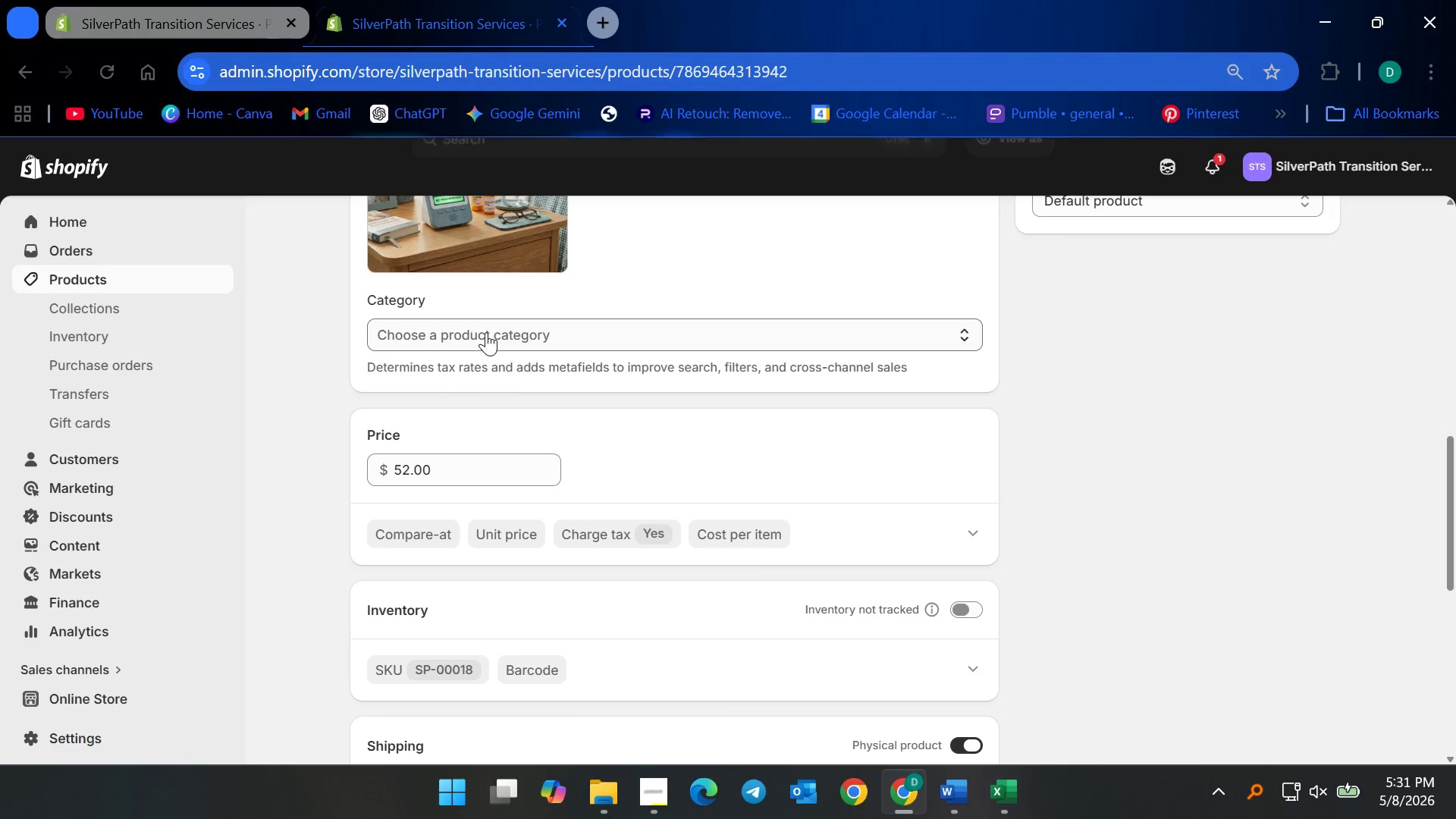 
left_click([486, 332])
 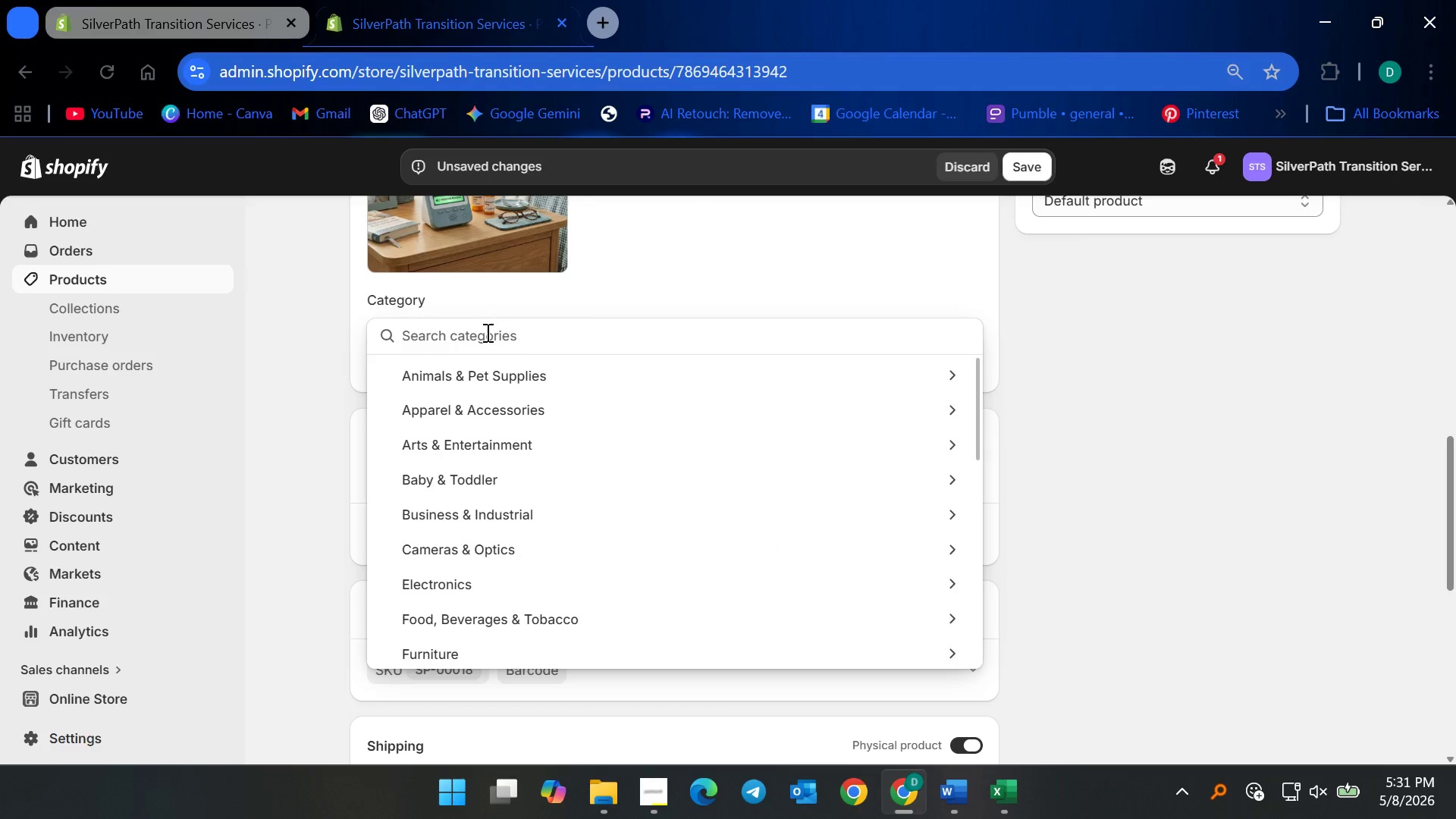 
type(personal)
 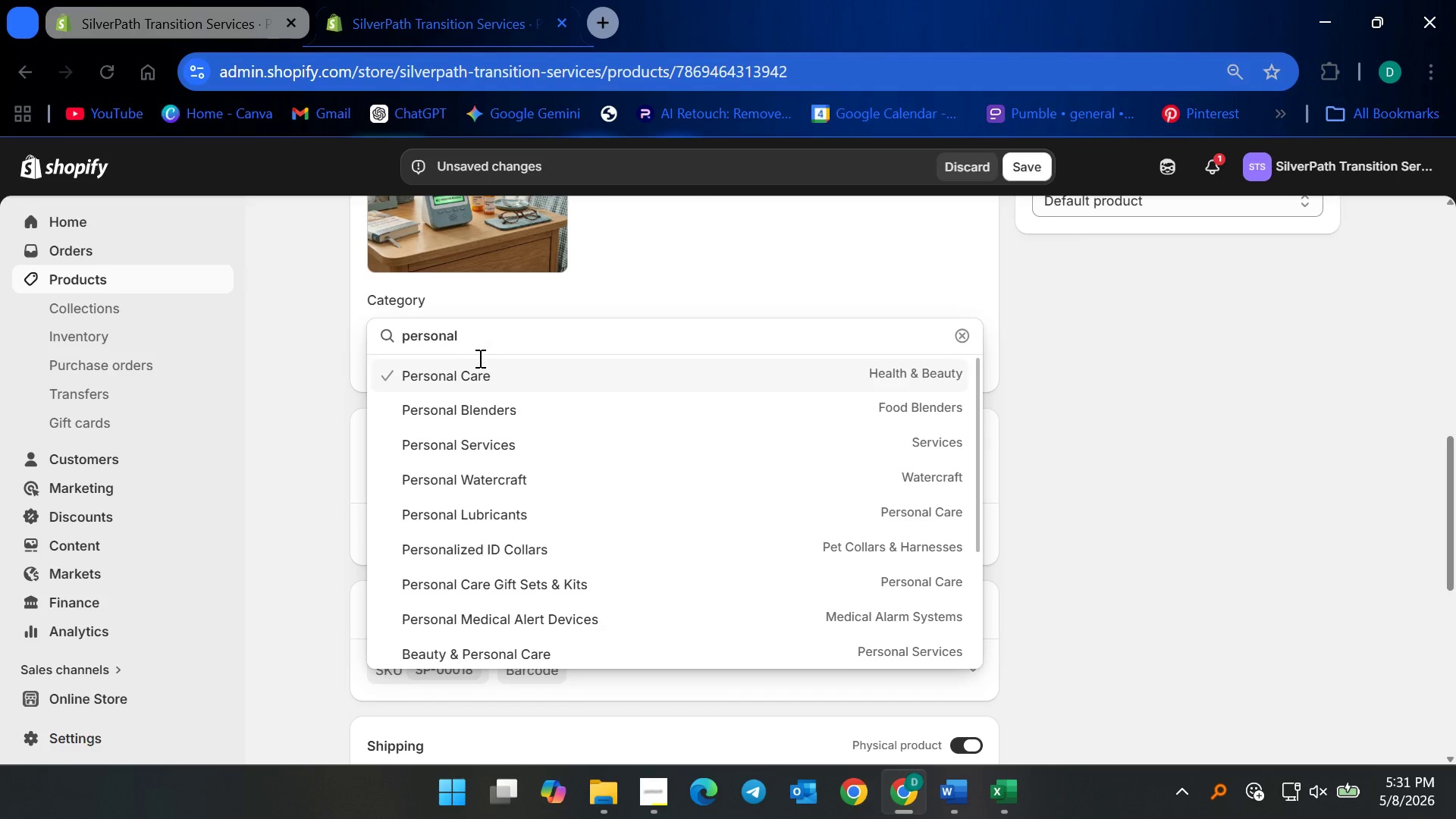 
left_click([564, 611])
 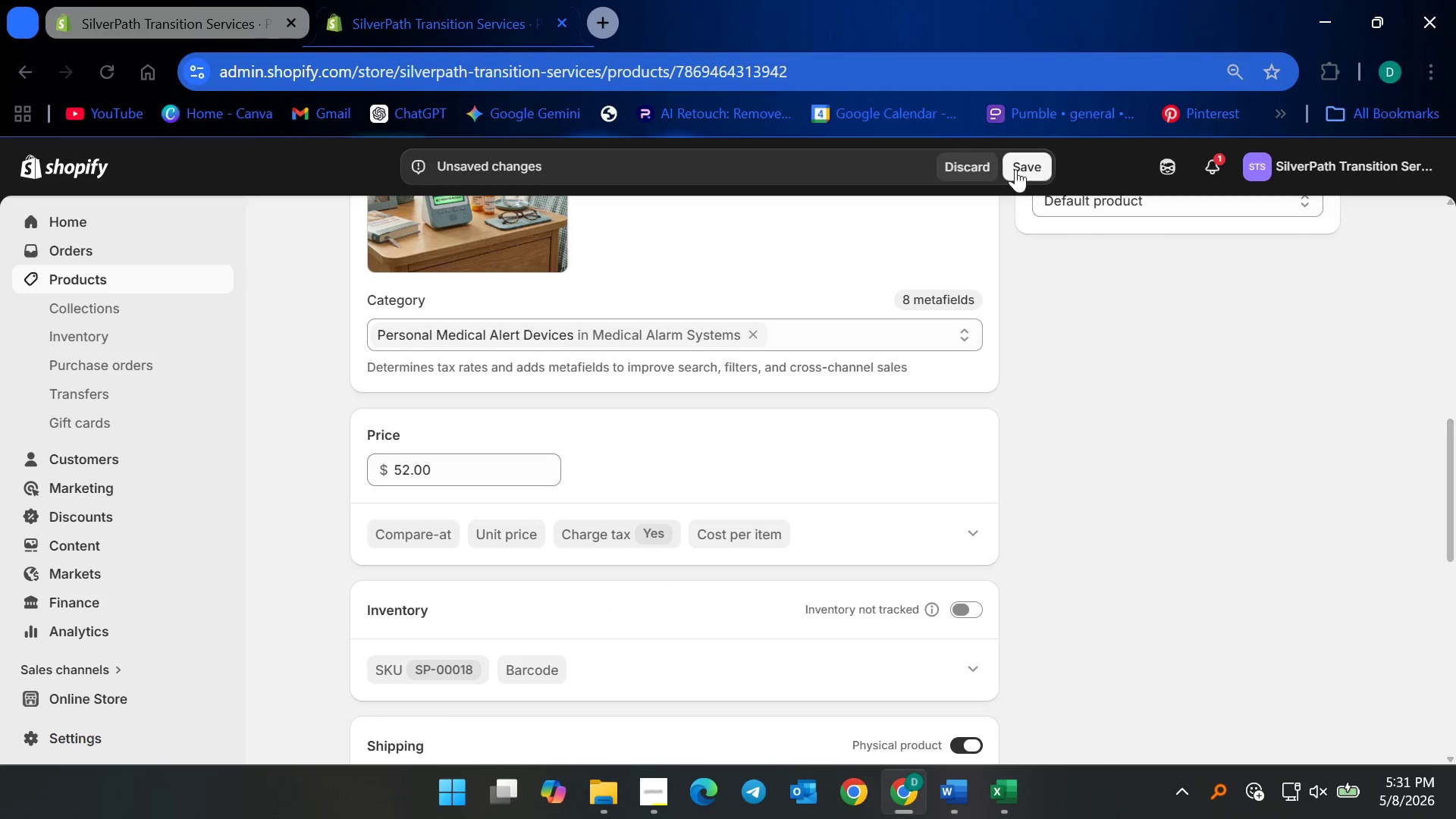 
left_click([1016, 167])
 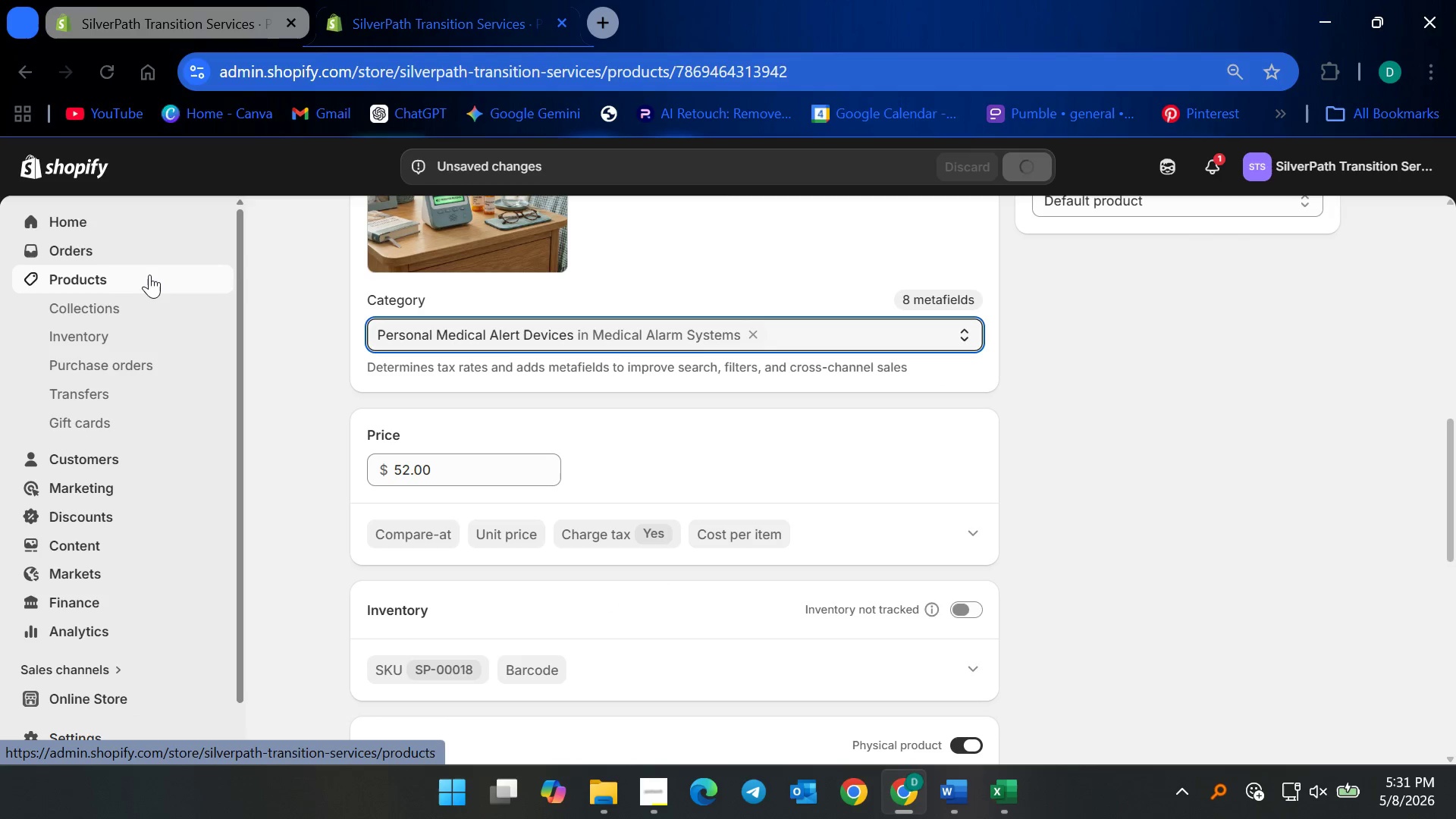 
left_click([149, 275])
 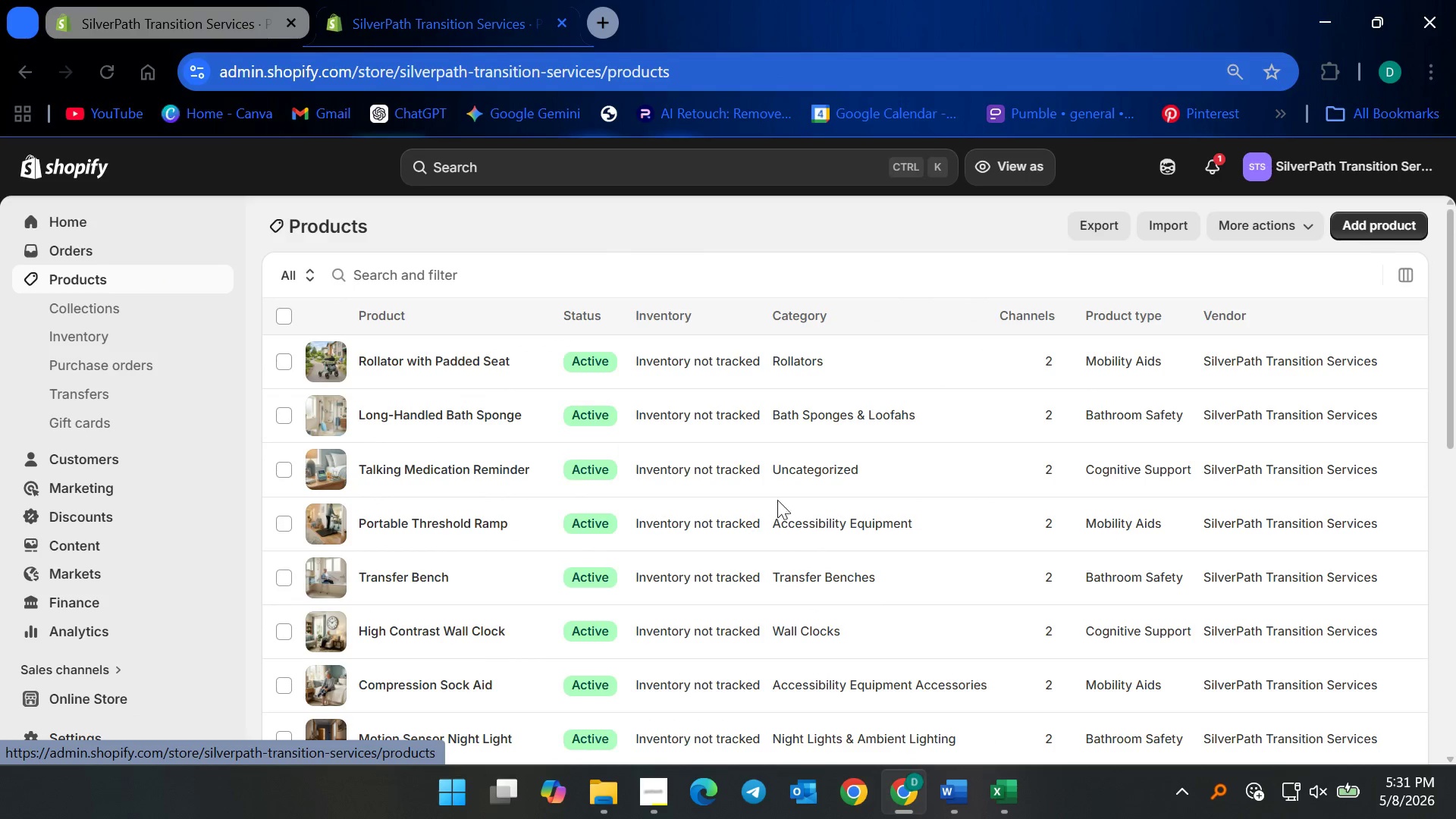 
scroll: coordinate [806, 551], scroll_direction: down, amount: 4.0
 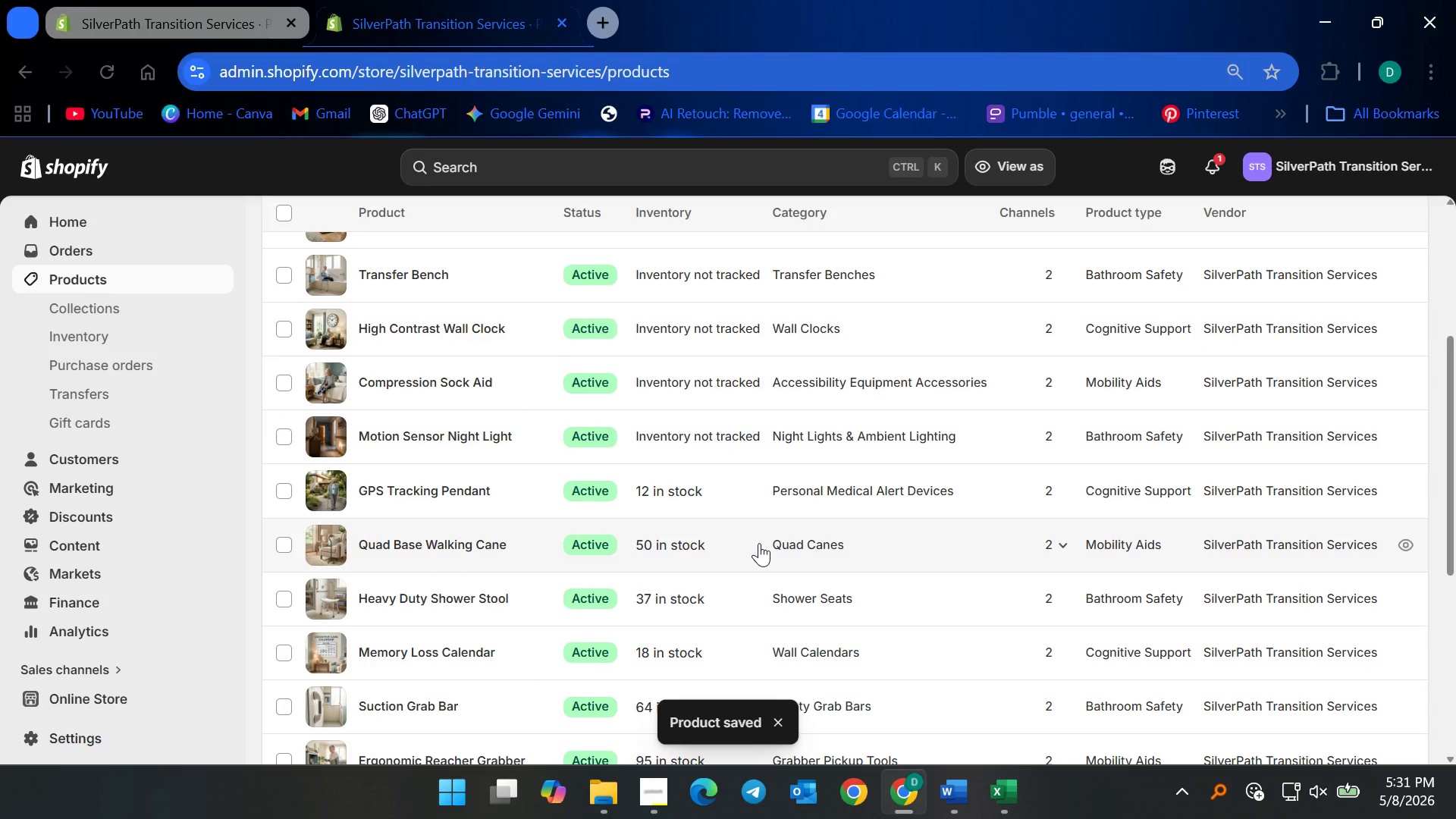 
scroll: coordinate [759, 543], scroll_direction: up, amount: 3.0
 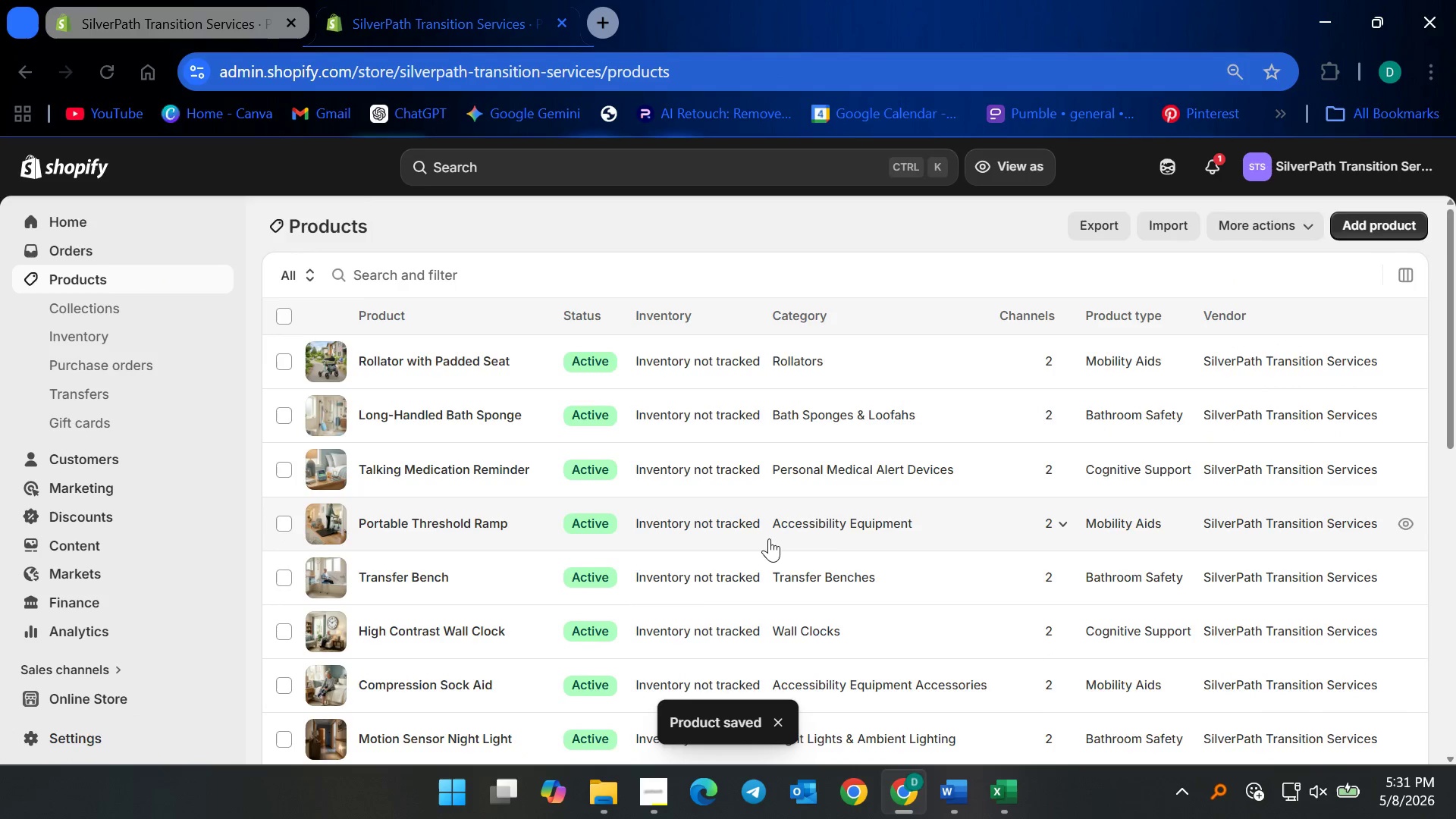 
scroll: coordinate [786, 534], scroll_direction: down, amount: 5.0
 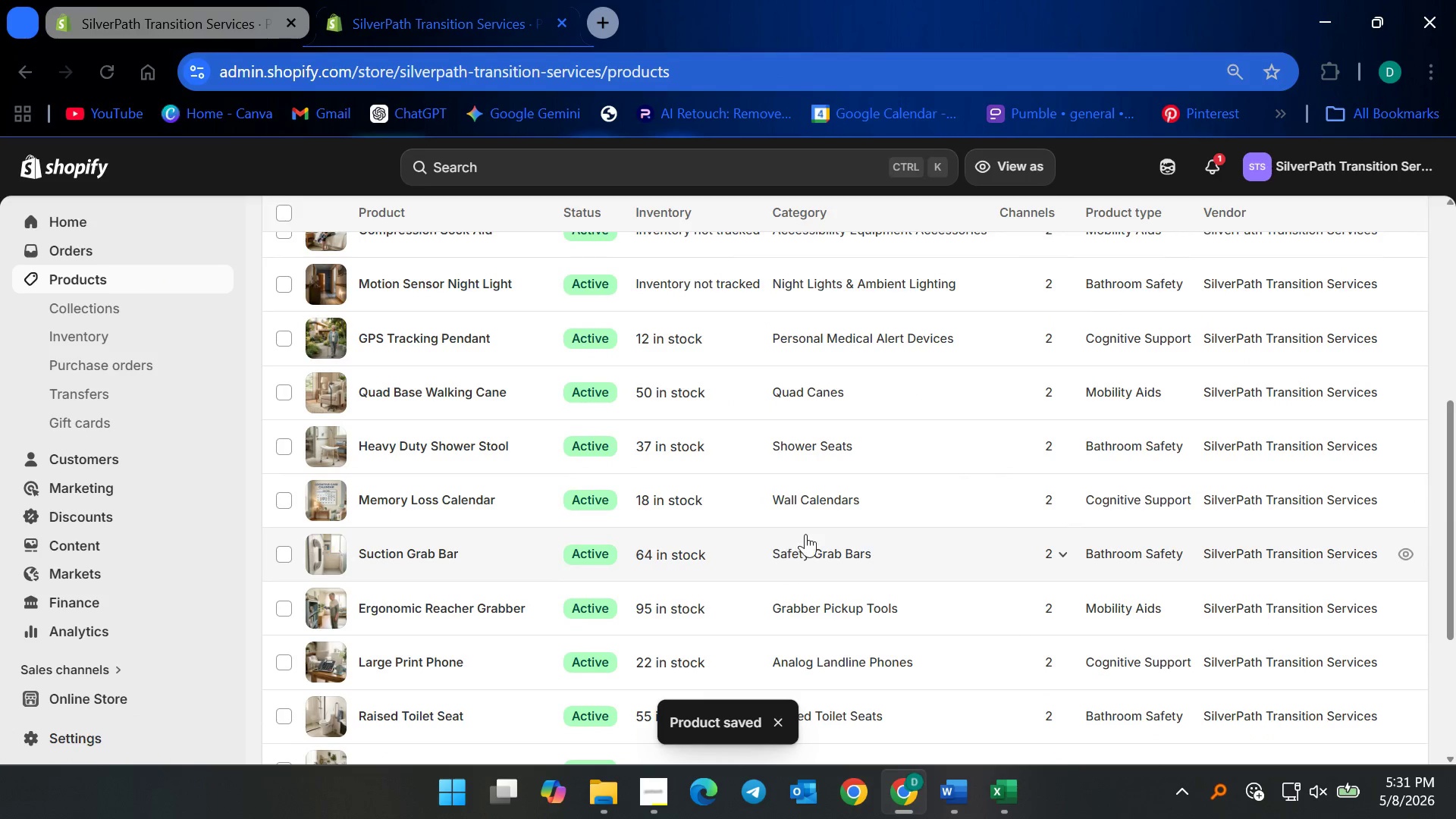 
scroll: coordinate [803, 541], scroll_direction: up, amount: 1.0
 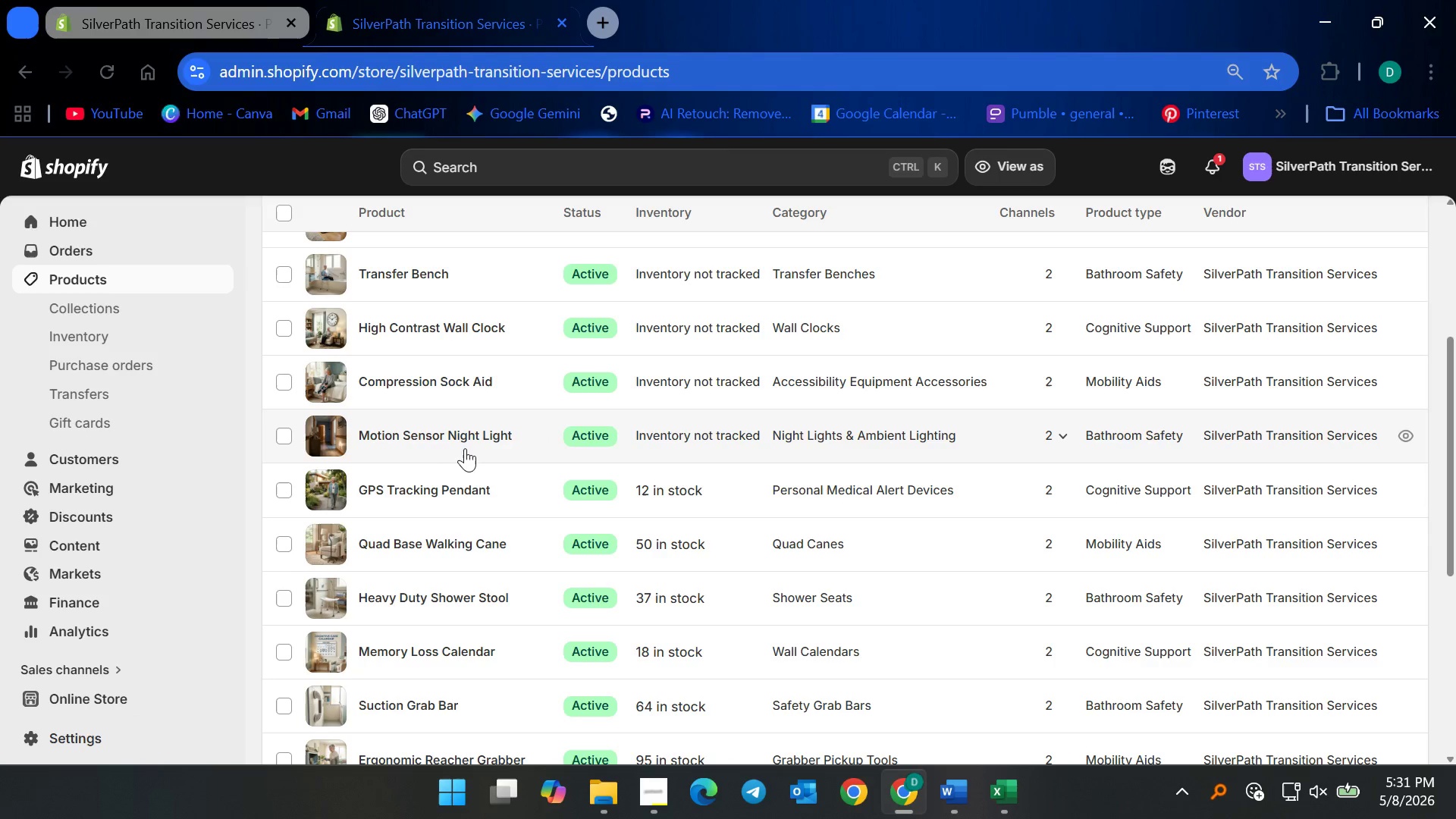 
left_click([449, 439])
 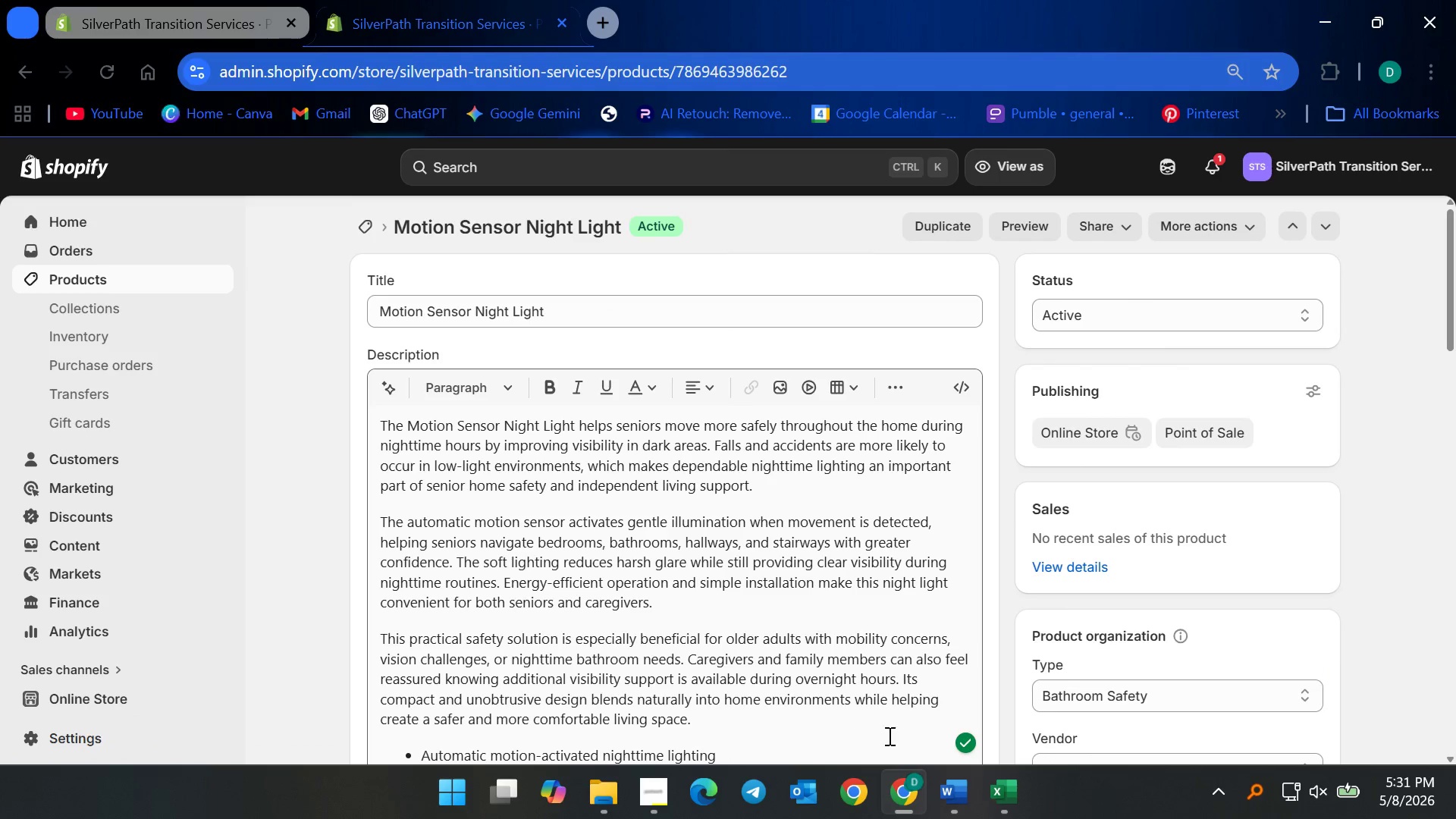 
wait(7.72)
 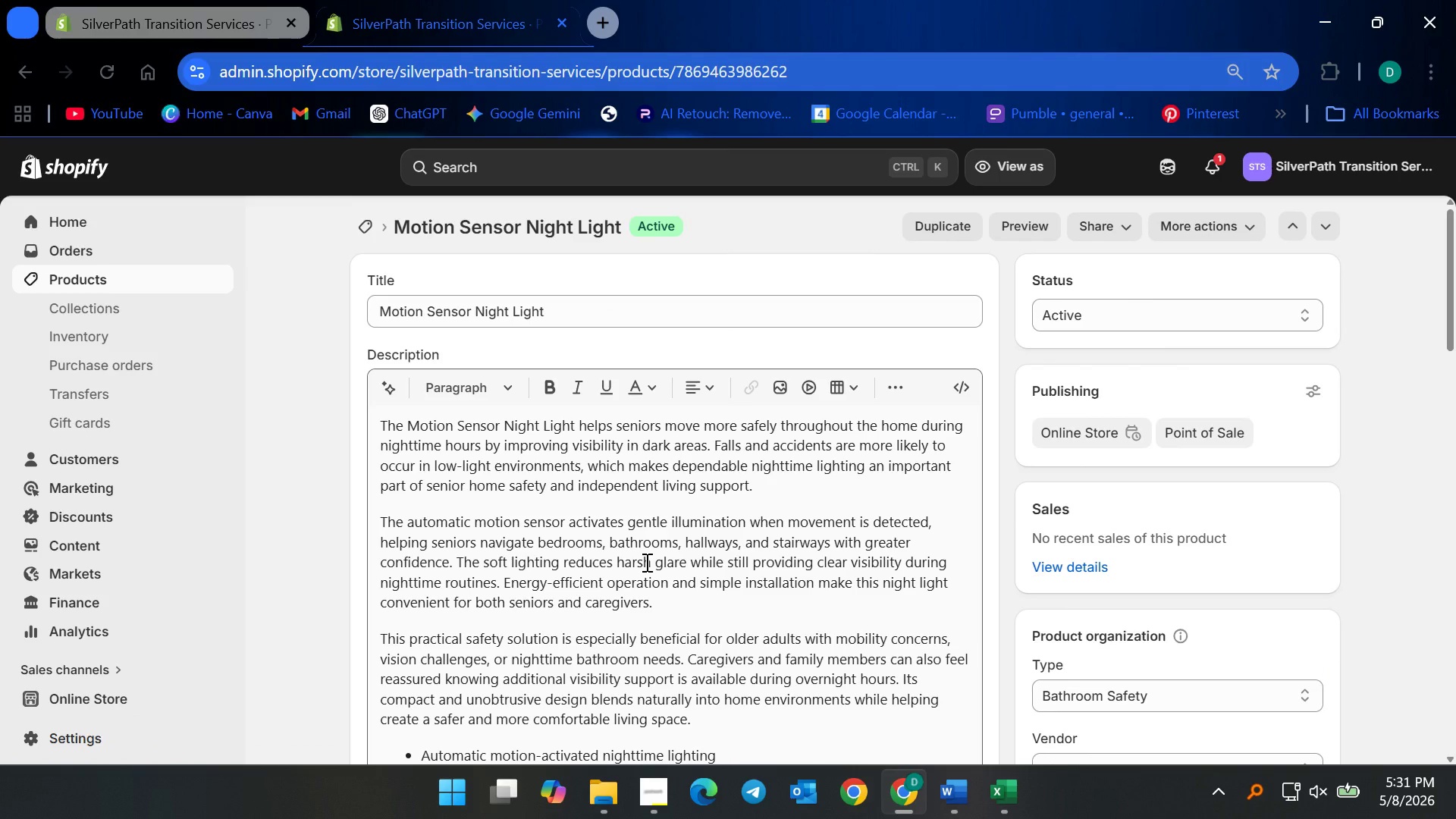 
left_click([915, 795])
 